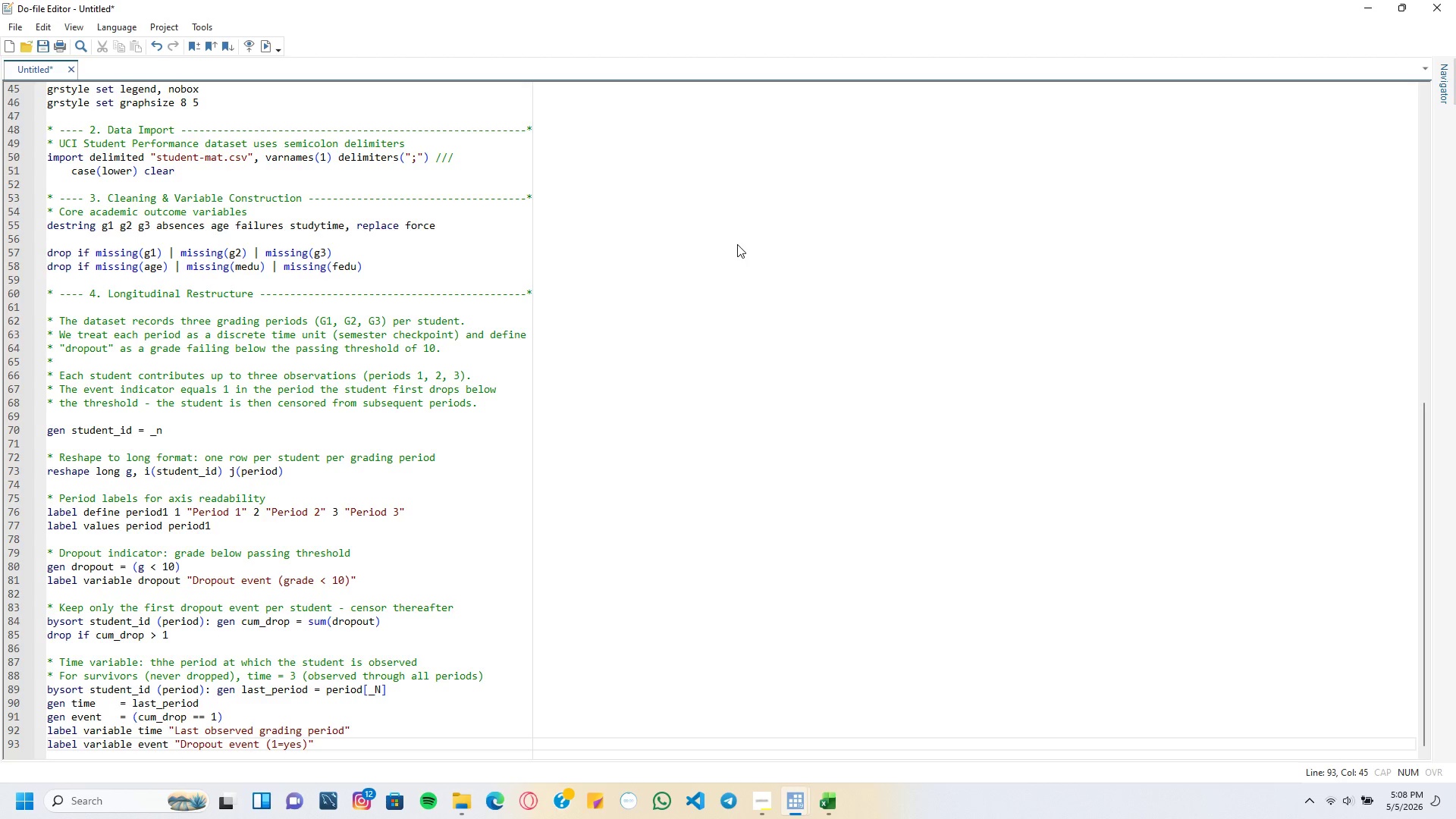 
key(Enter)
 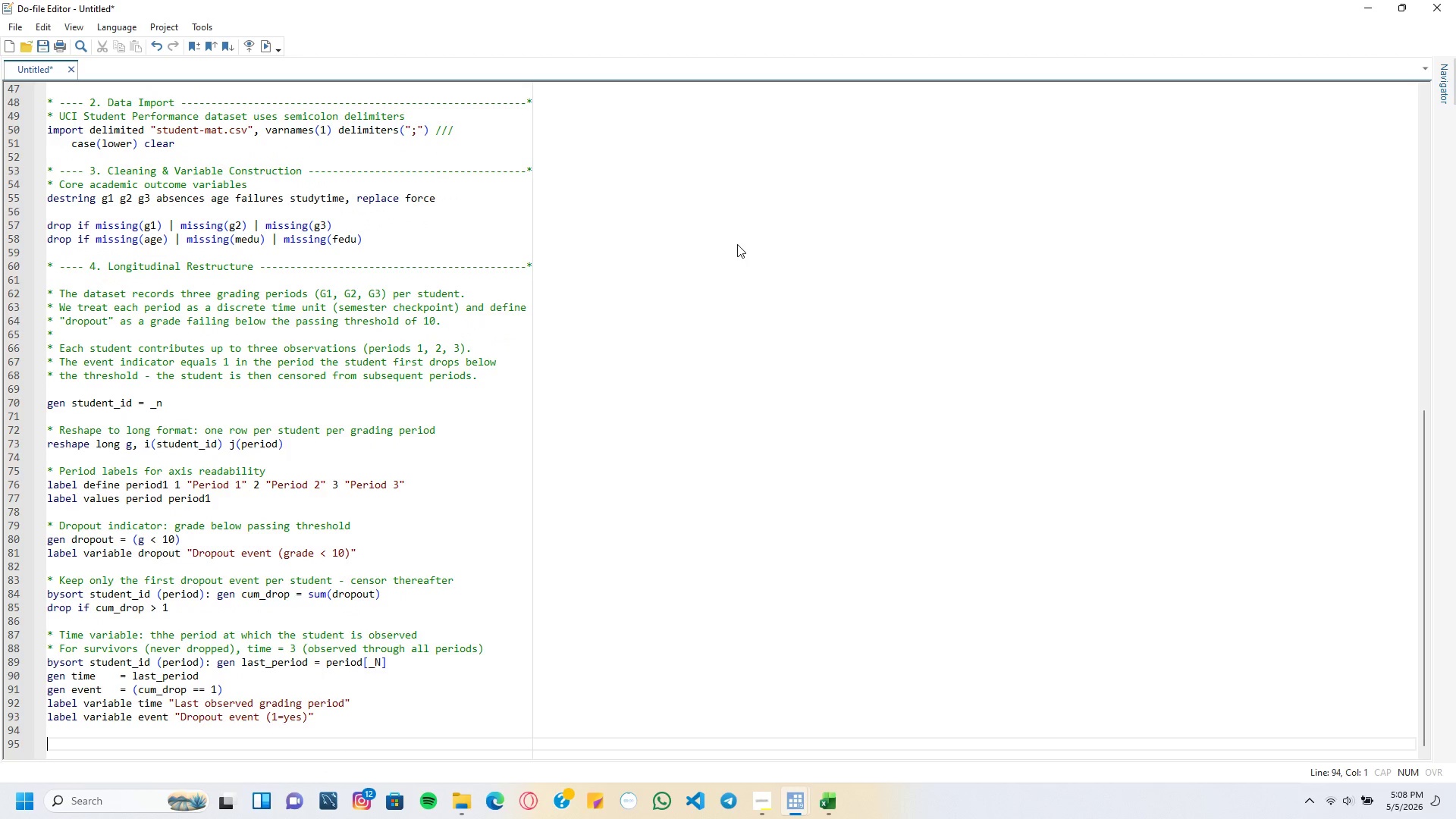 
key(Enter)
 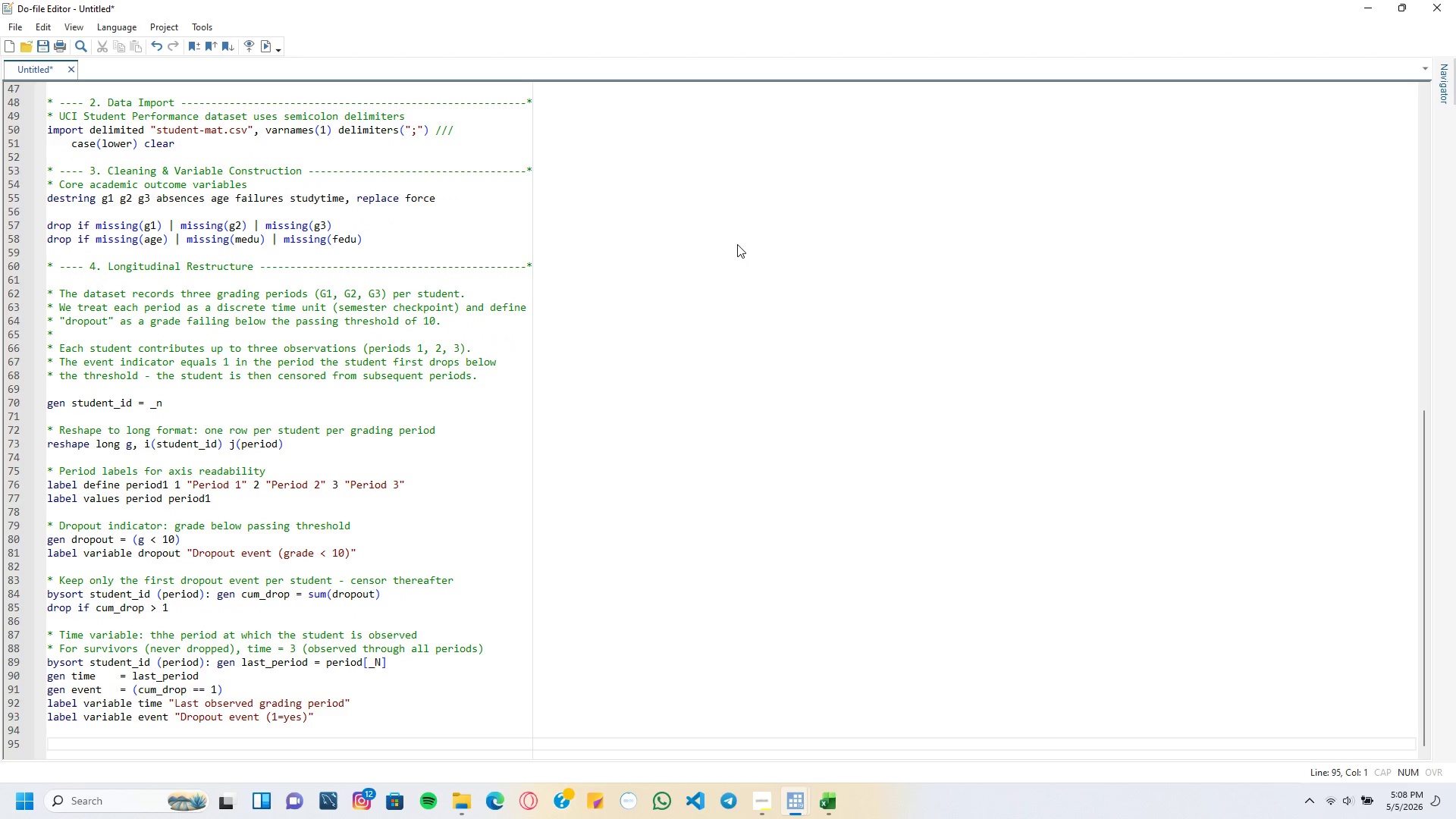 
type(* Collapse to one row per student for survival analysis)
 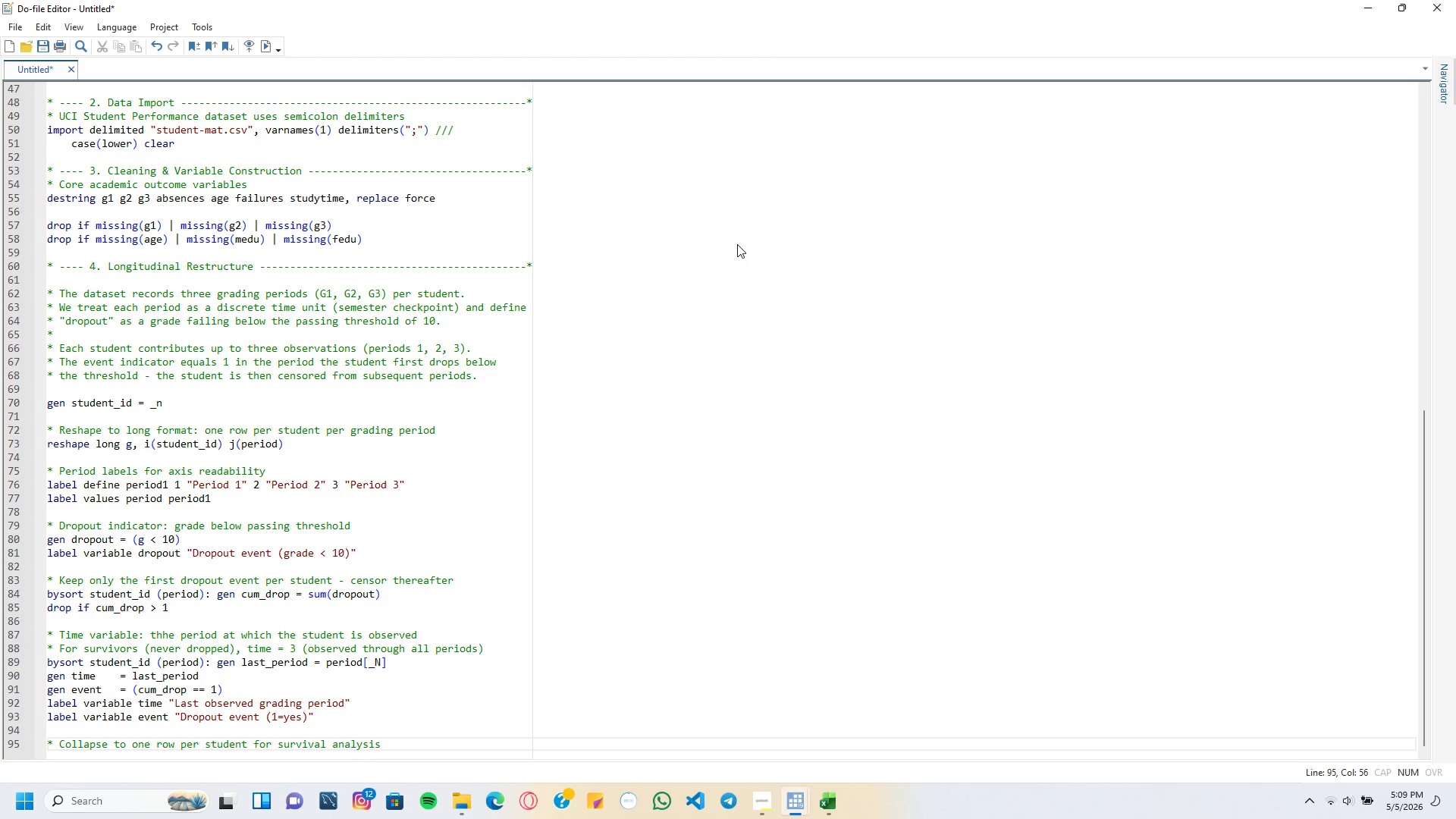 
key(Enter)
 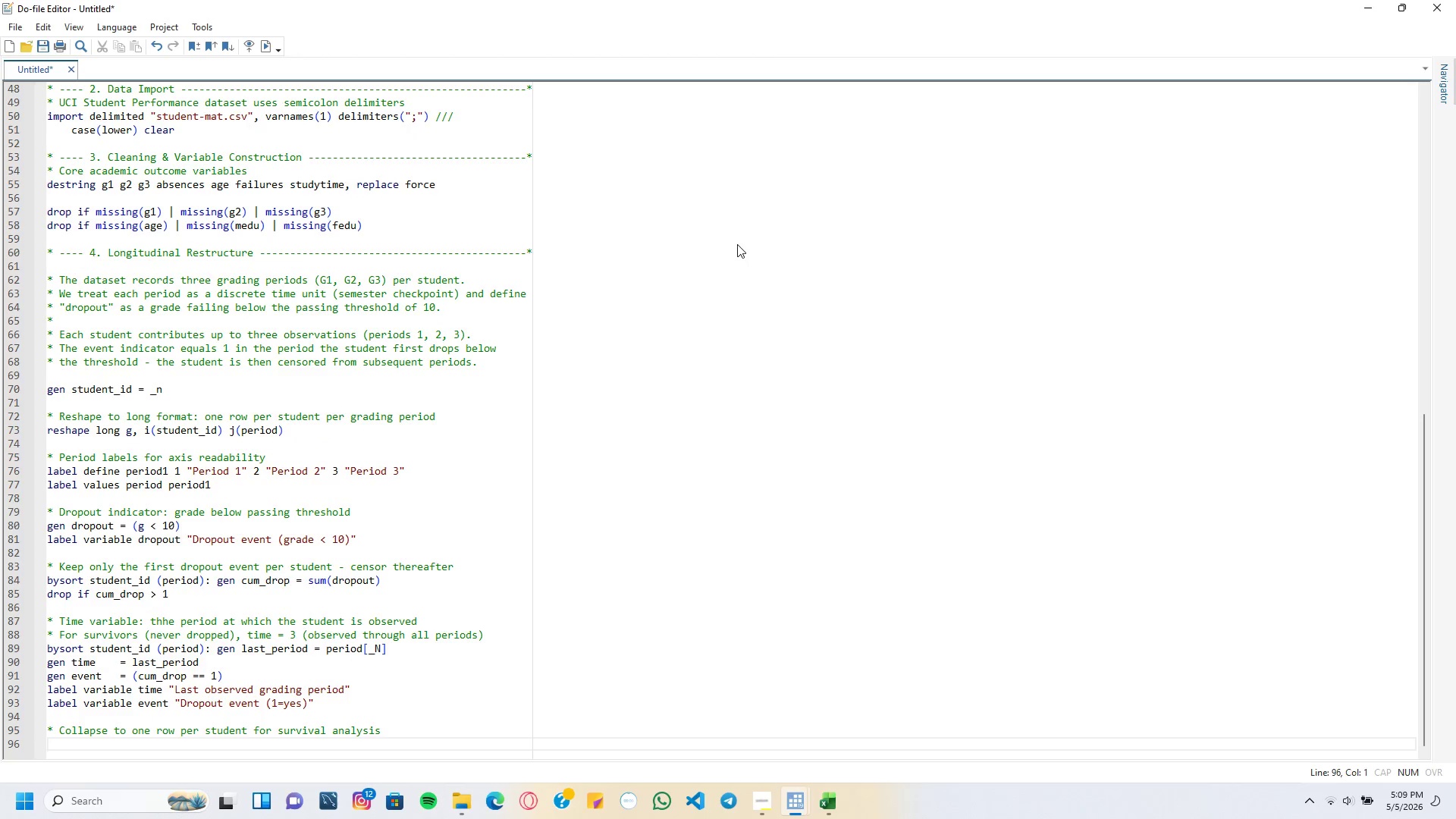 
type(by s)
key(Backspace)
key(Backspace)
type(sr)
key(Backspace)
type(ort student_id: keep if _n == _N)
 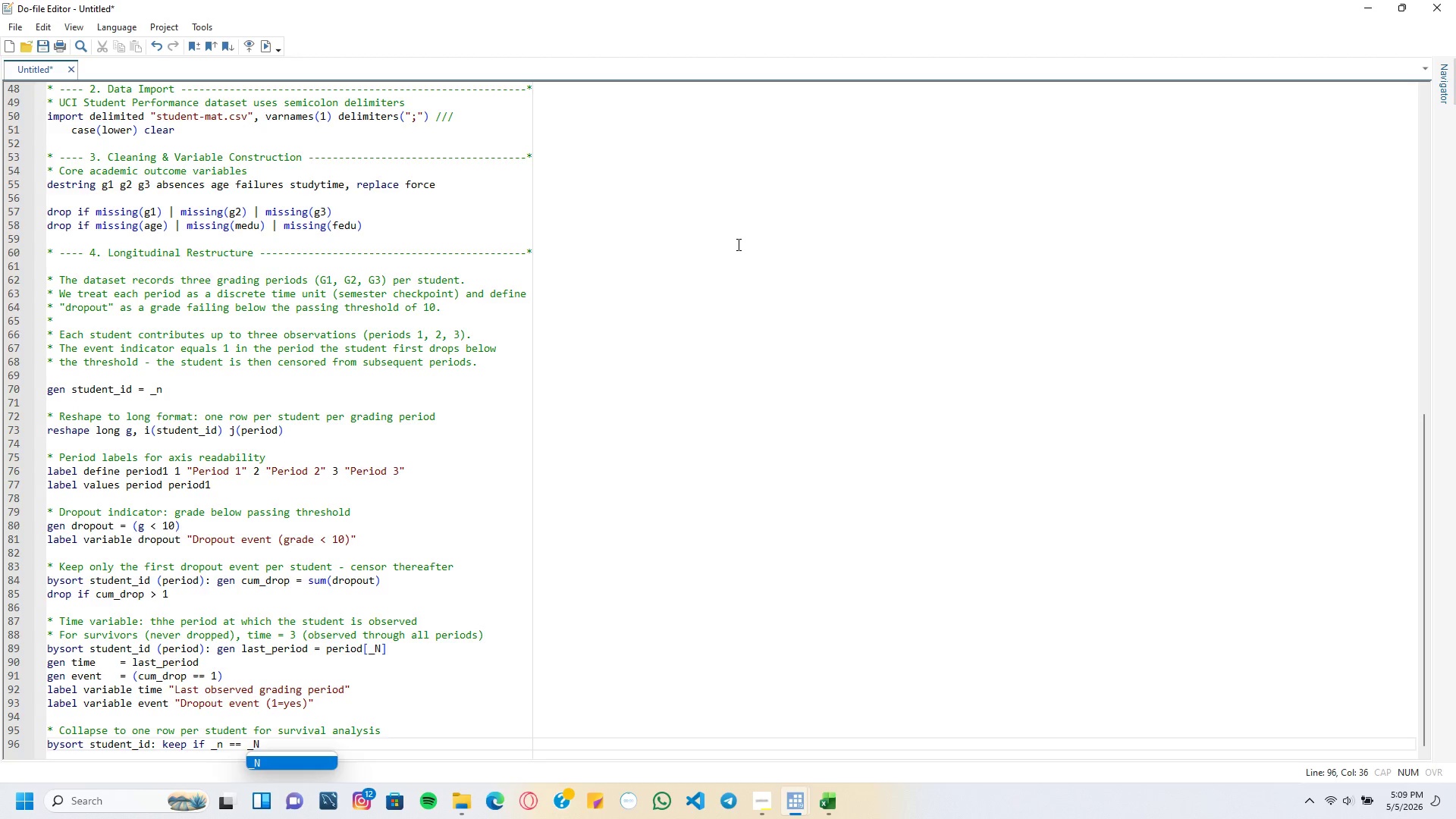 
wait(7.55)
 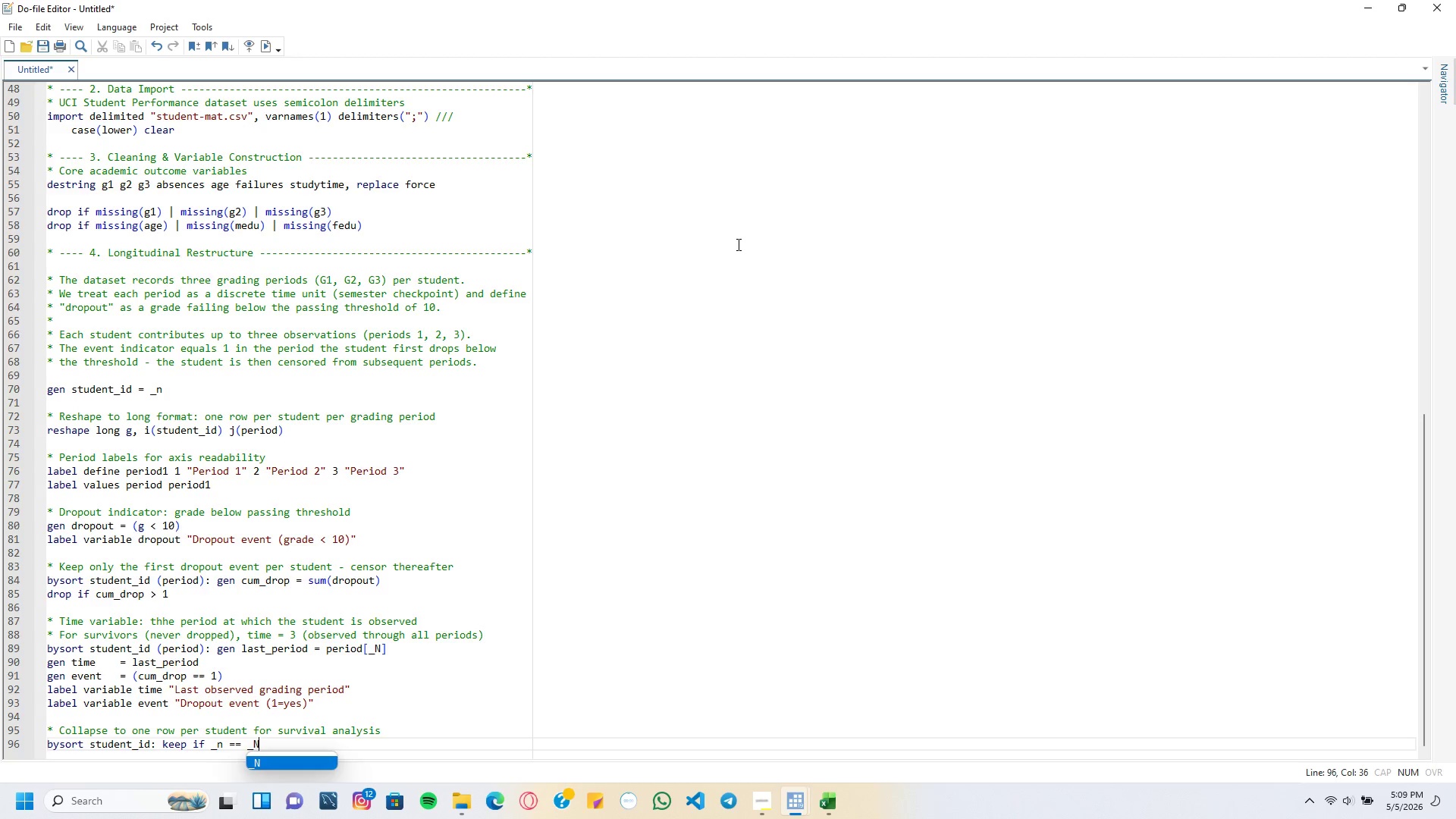 
key(Enter)
 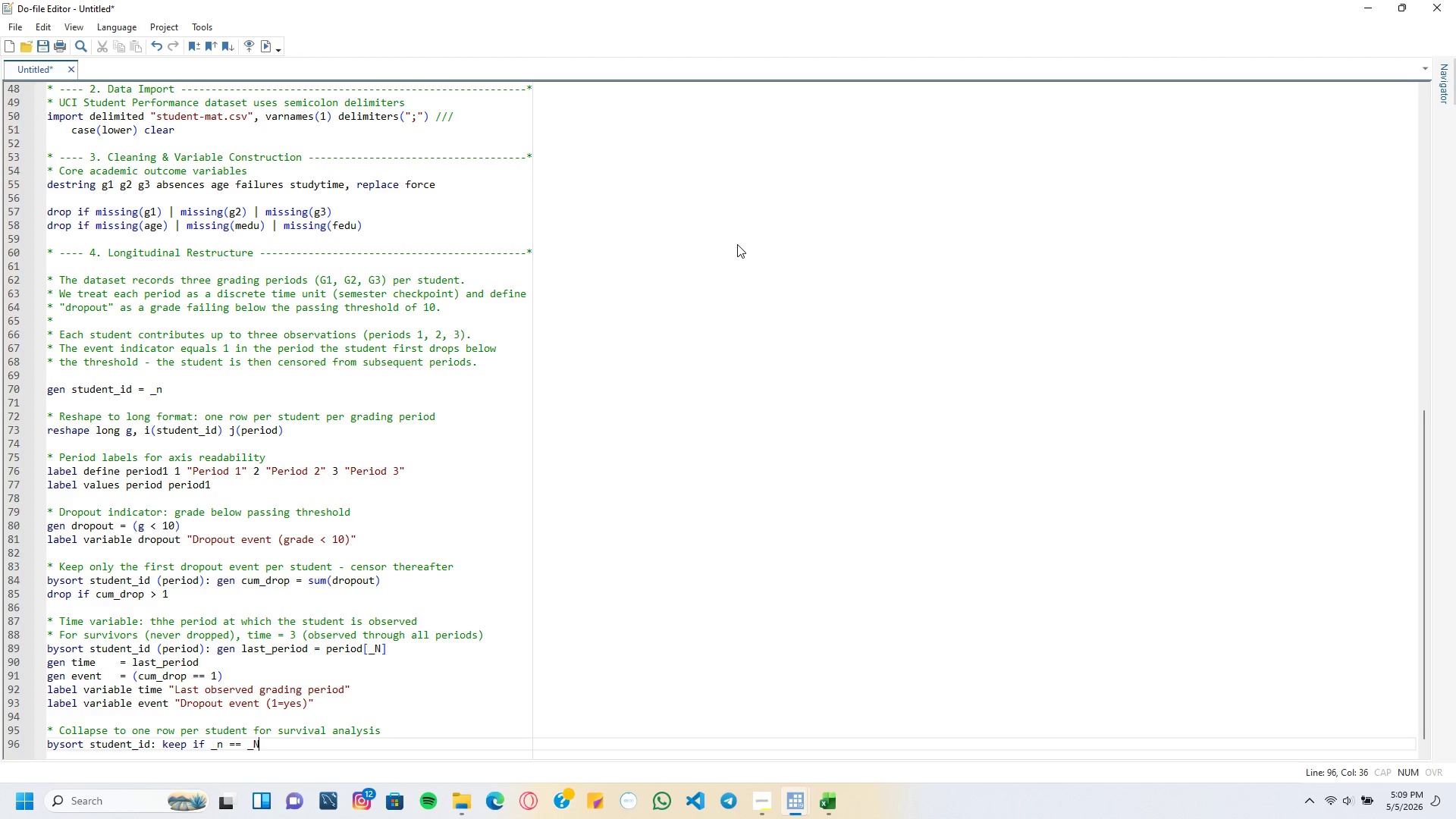 
key(Enter)
 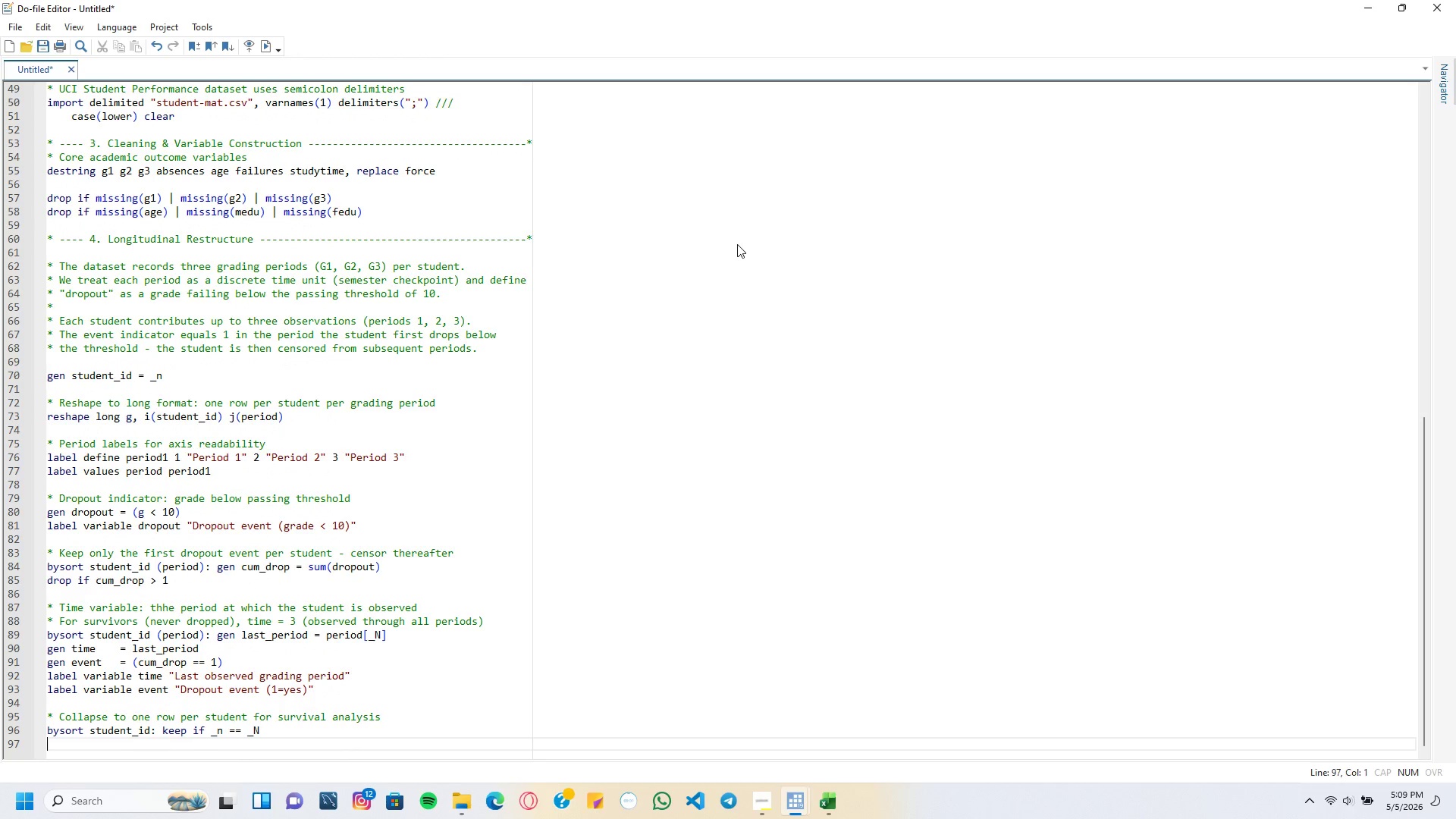 
key(Enter)
 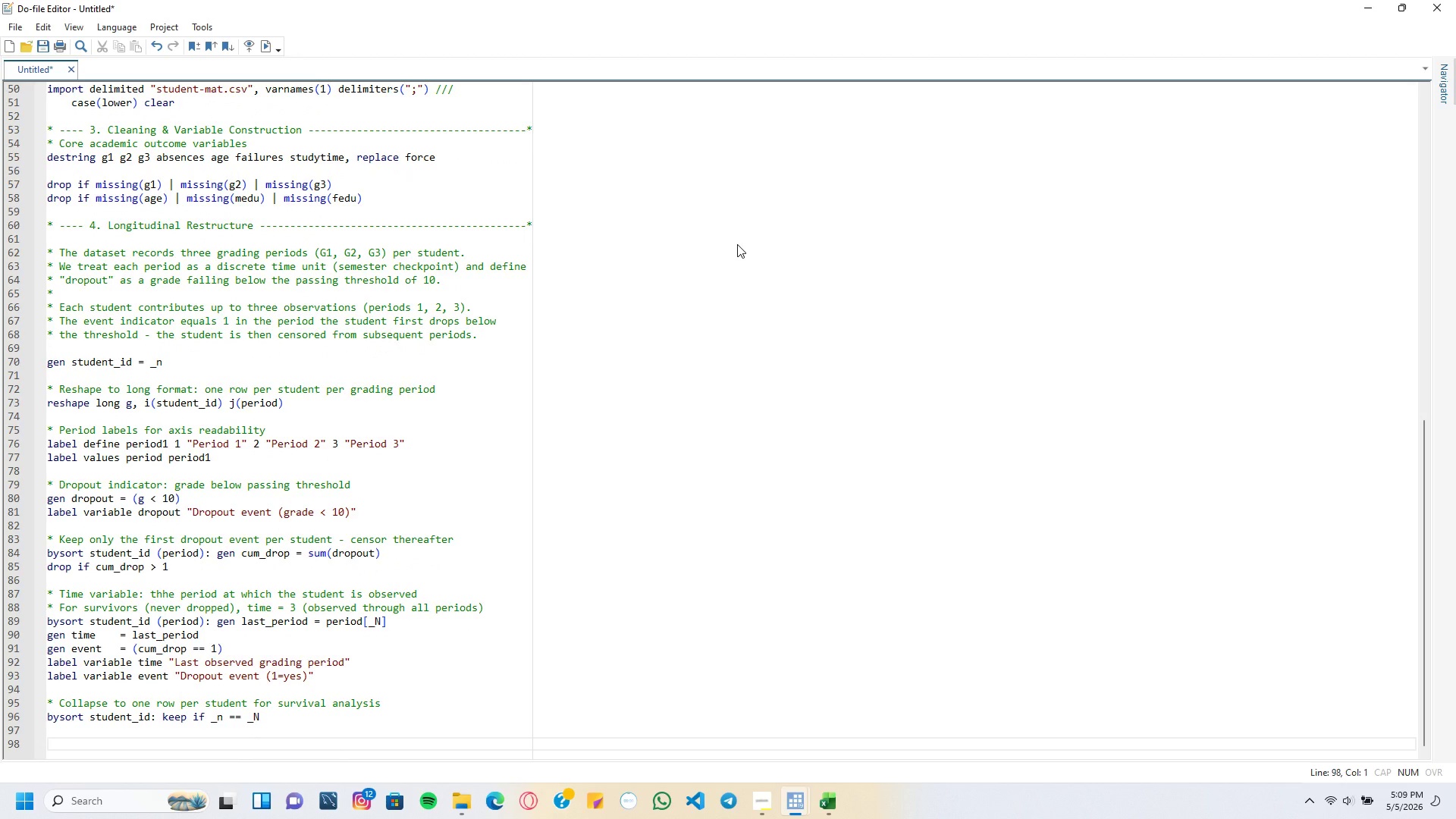 
type(* ---- 5. Cohort Definition -------------------------------------------------*)
 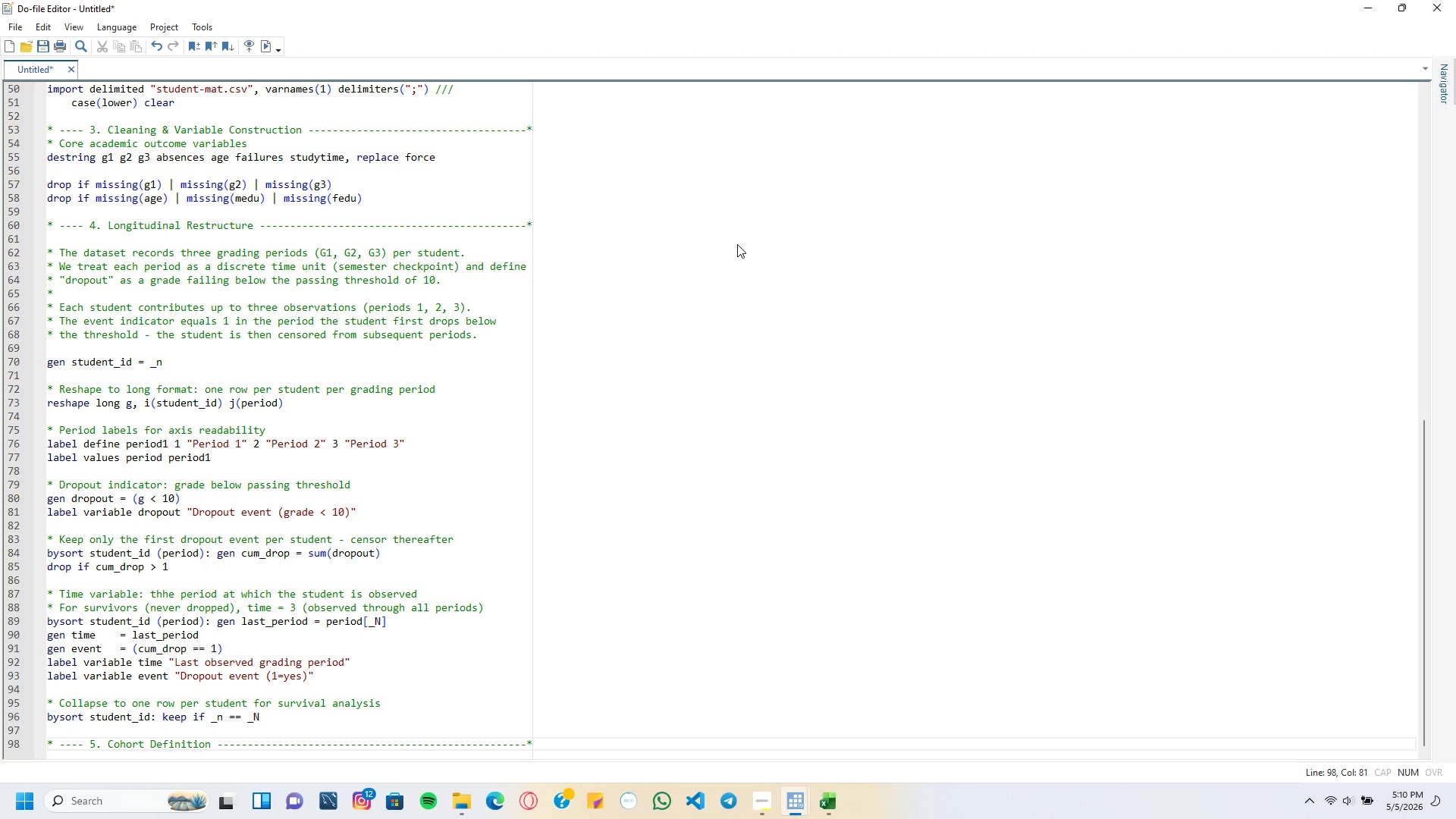 
key(Enter)
 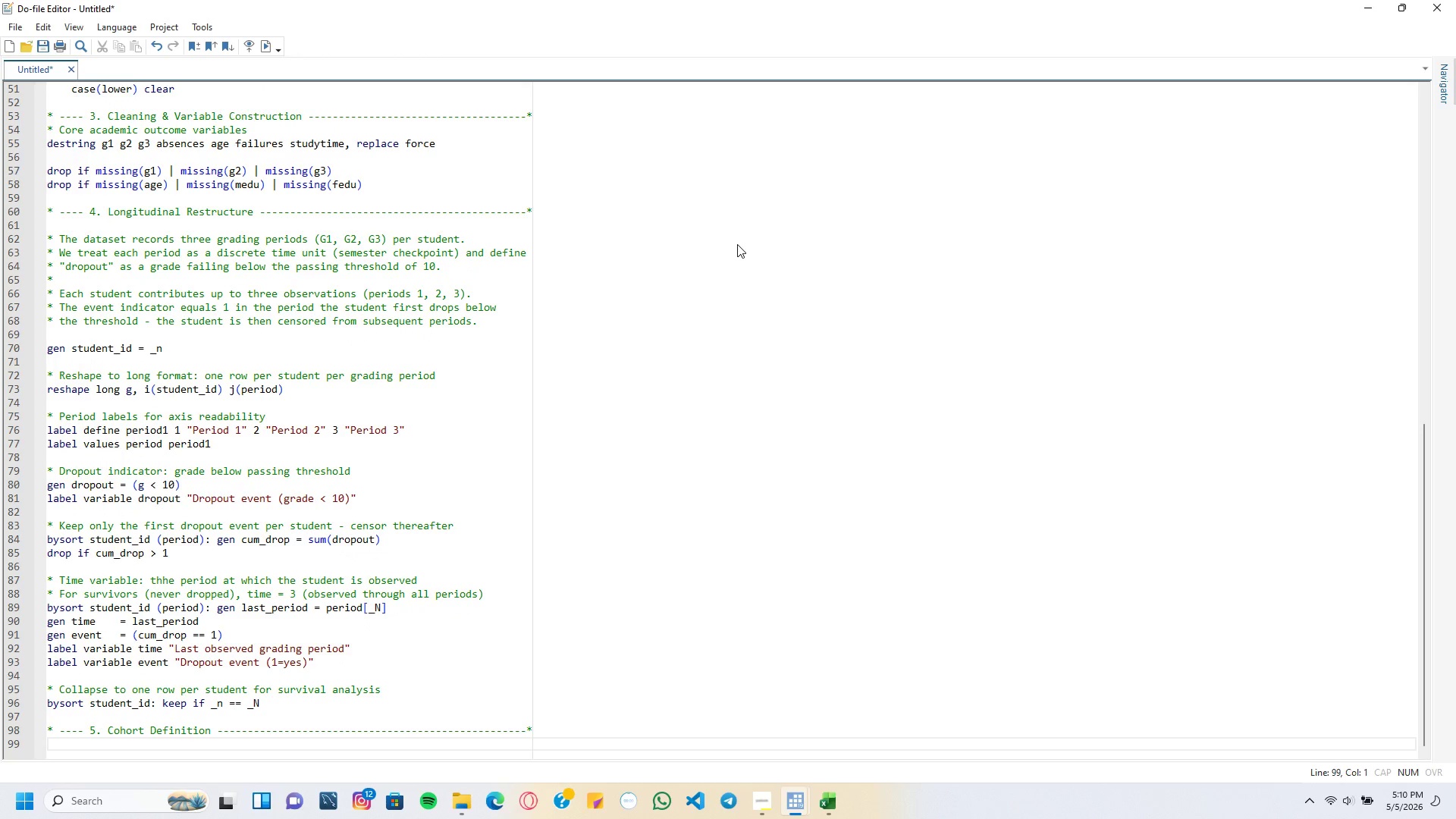 
type(* Two proxy tracs )
key(Backspace)
key(Backspace)
type(ks based on parental education, mirroring the Academy's)
 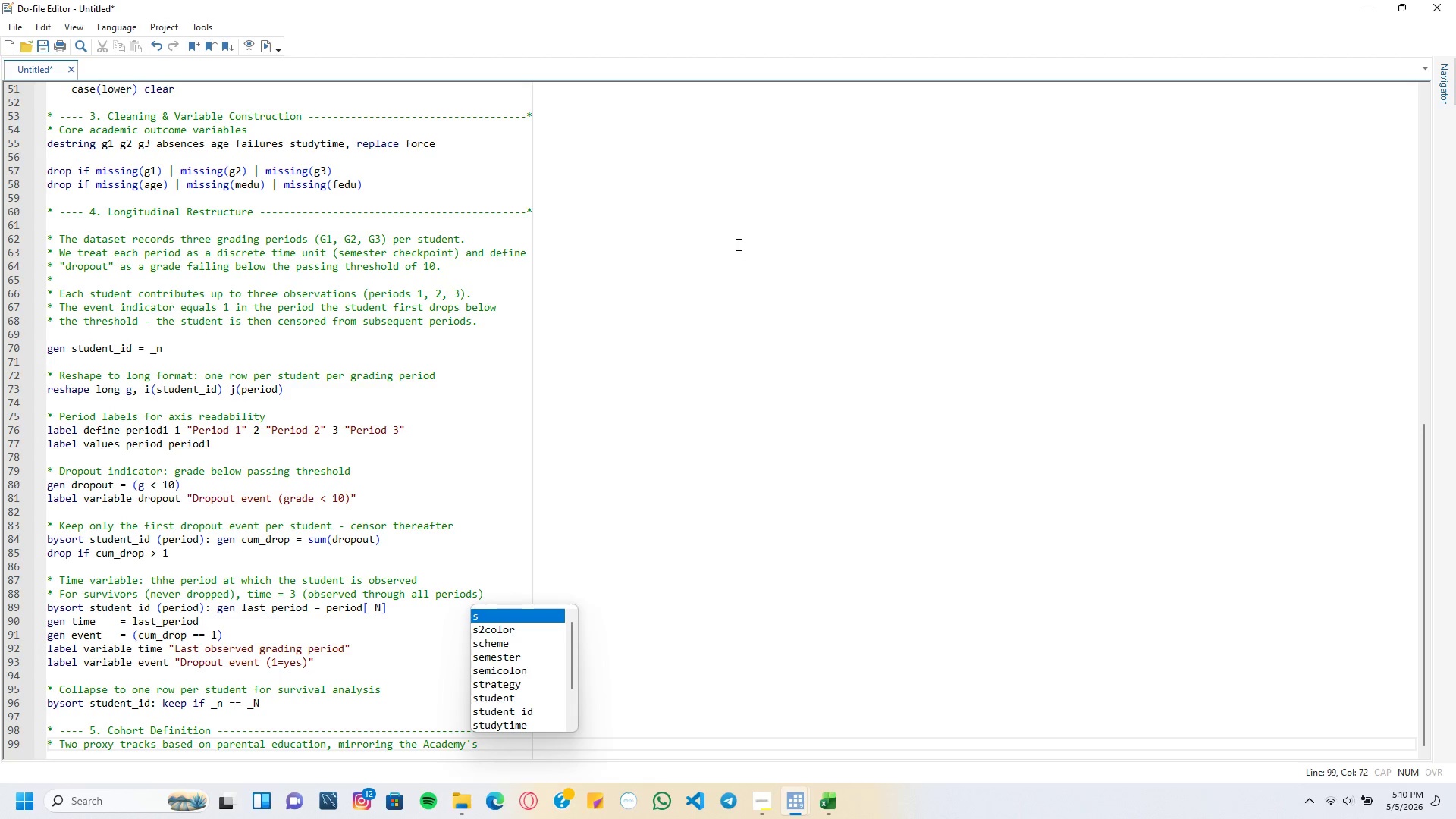 
key(Enter)
 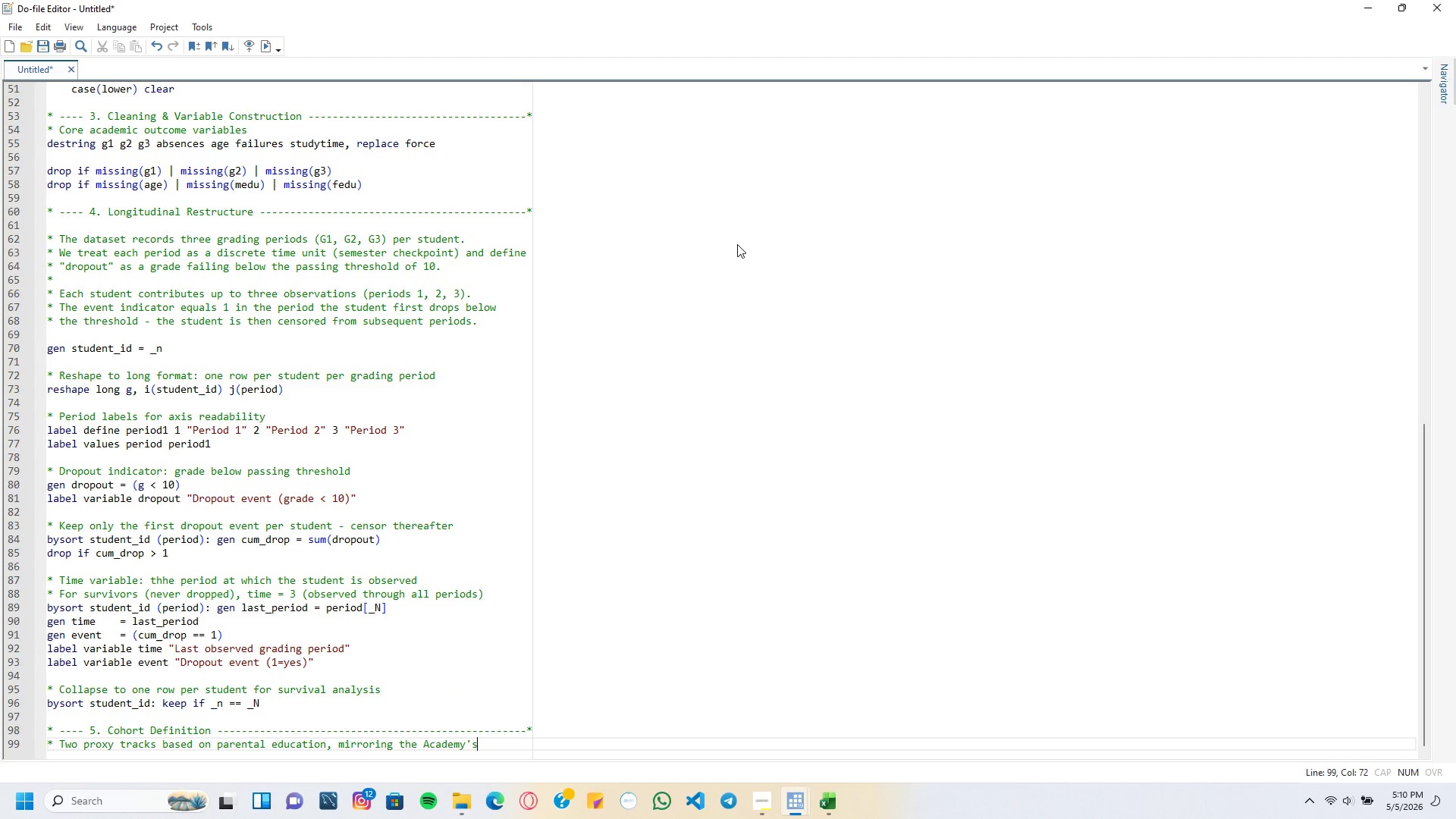 
key(Enter)
 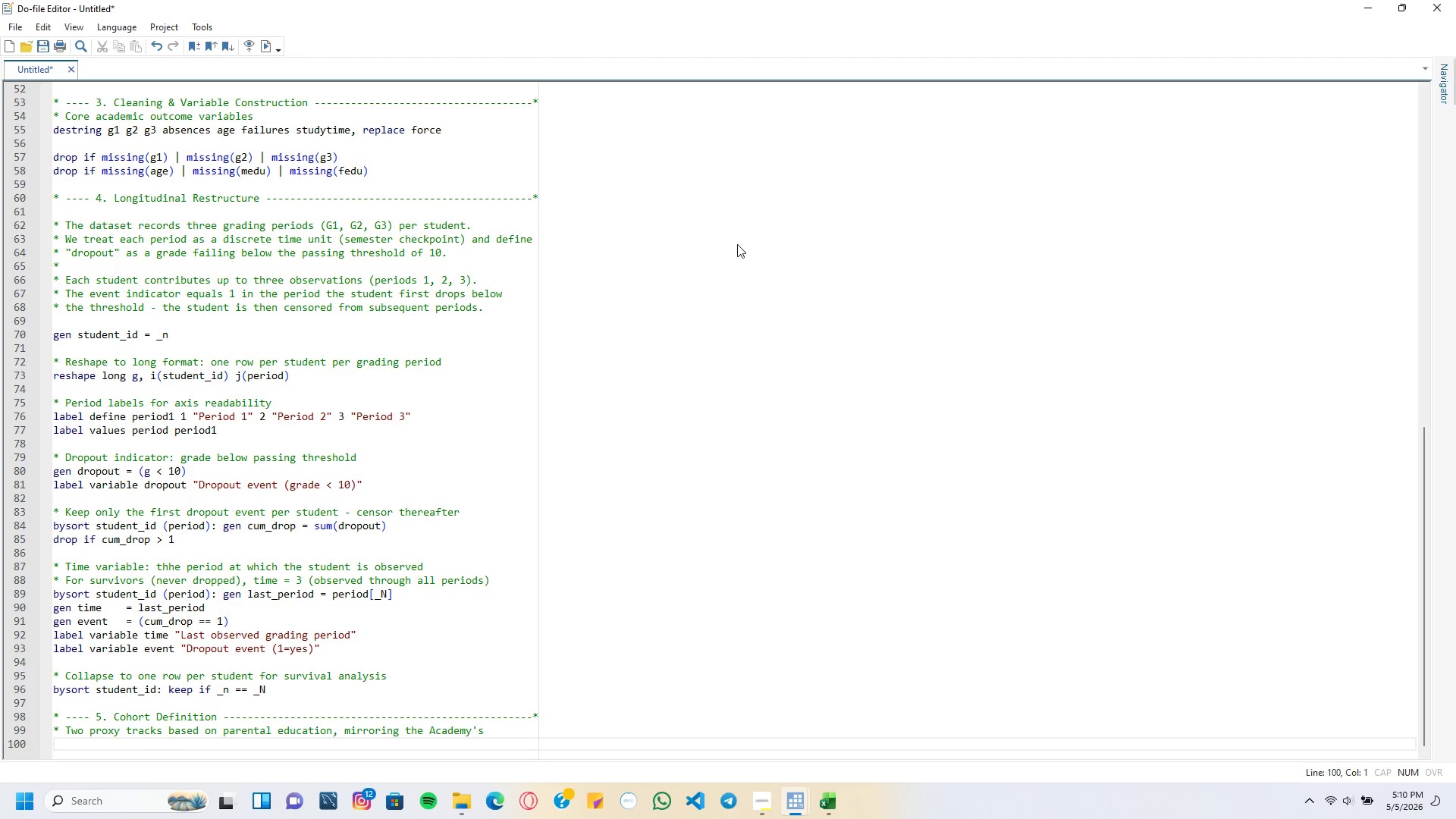 
type(* Performance vs. Theory track intake profile:)
 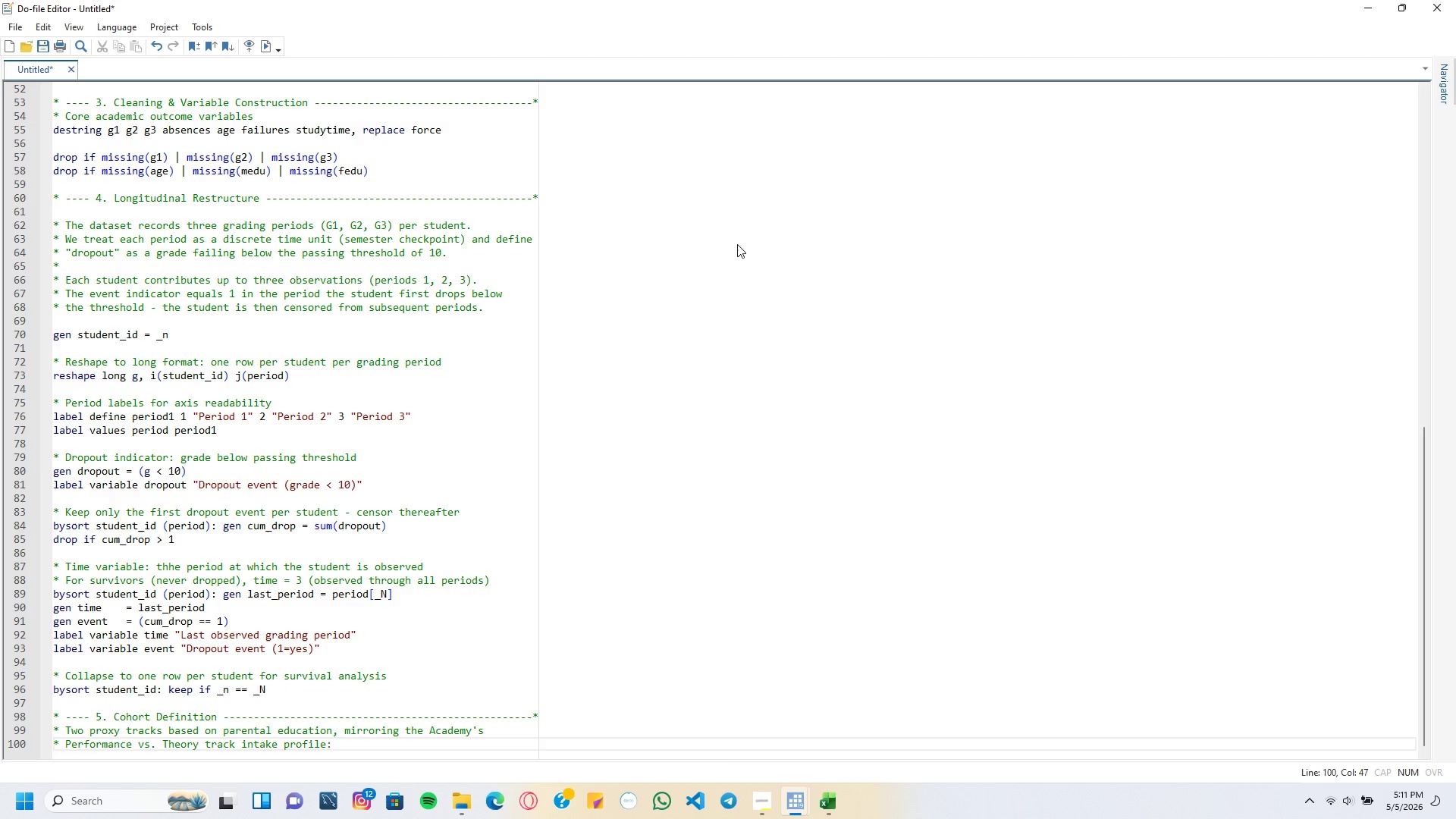 
key(Enter)
 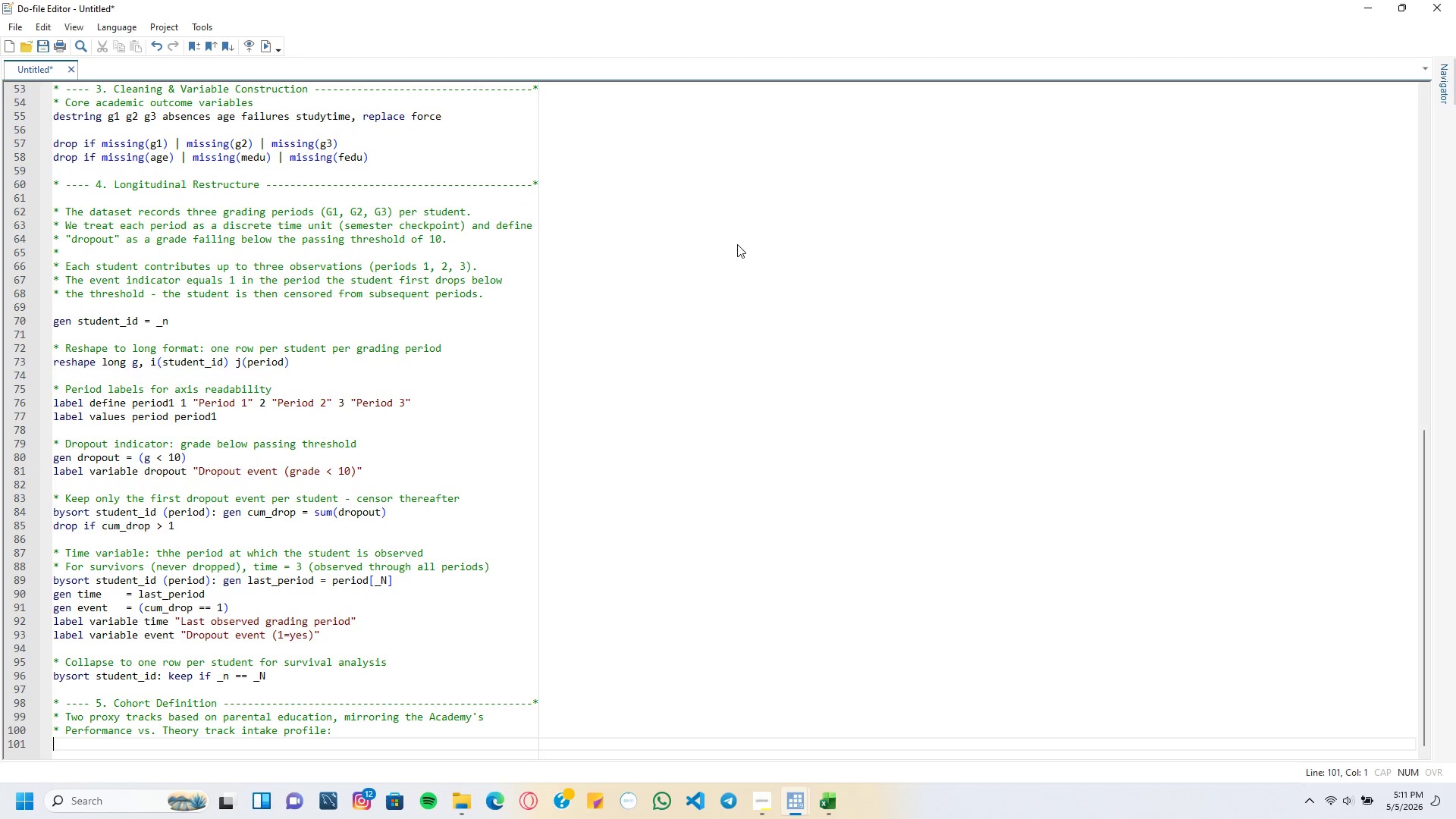 
key(Shift+8)
 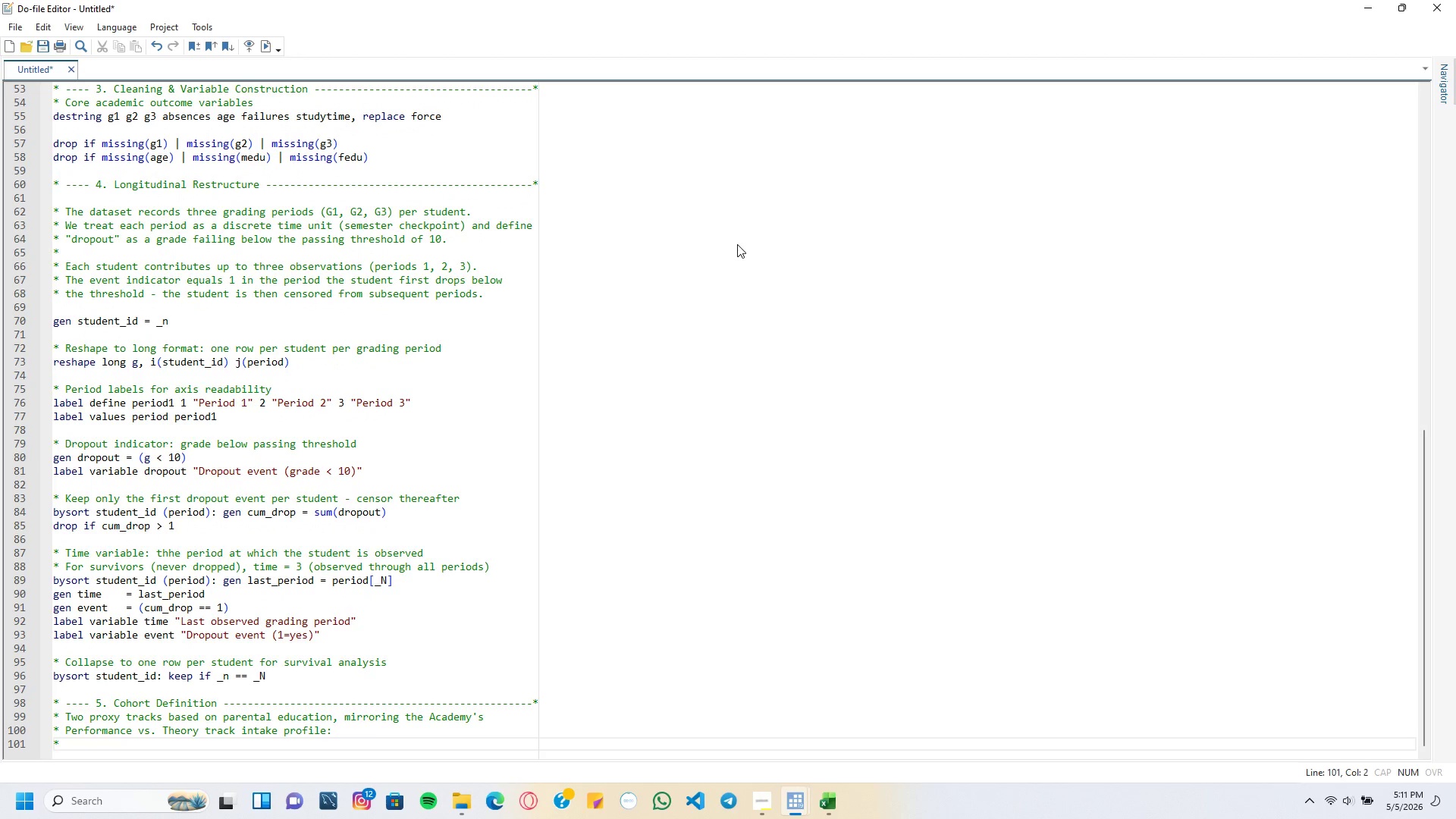 
key(Enter)
 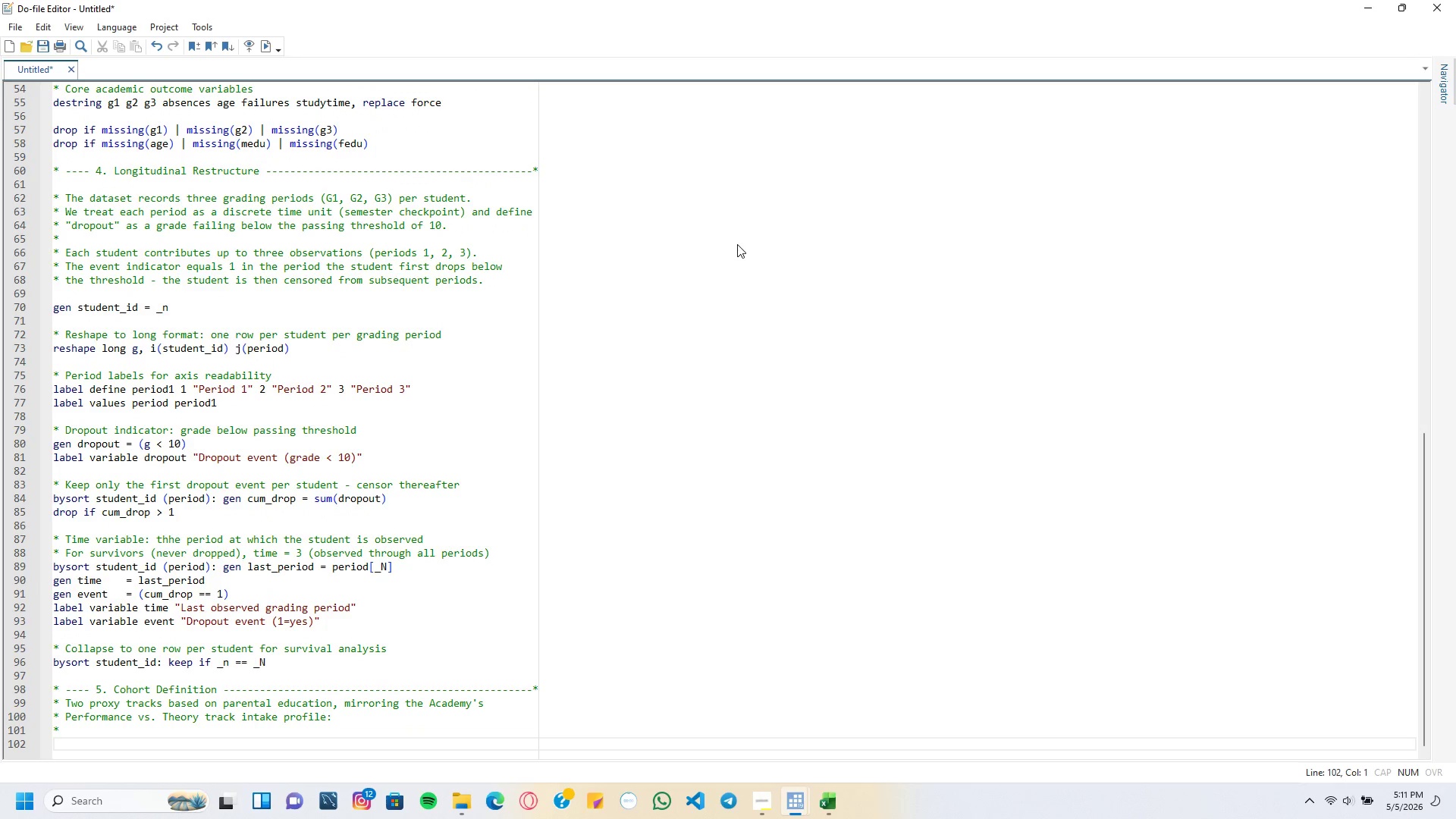 
type((()
key(Backspace)
key(Backspace)
type(*)
key(Tab)
type(Performance Track)
key(Tab)
key(Tab)
type(- at least one parent holds teri)
key(Backspace)
type(tiary educatuon)
key(Backspace)
key(Backspace)
key(Backspace)
type(ion )
 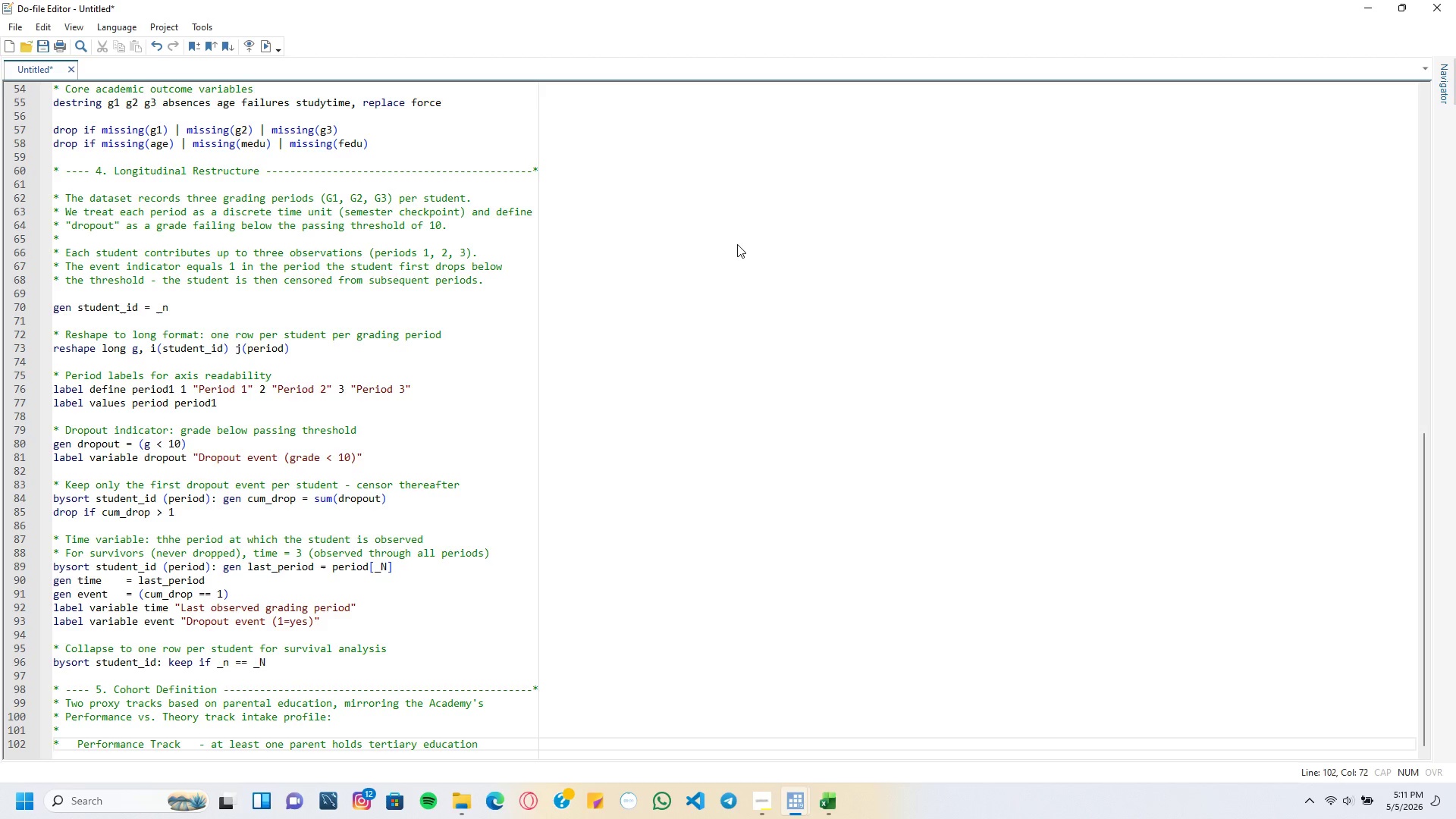 
key(Enter)
 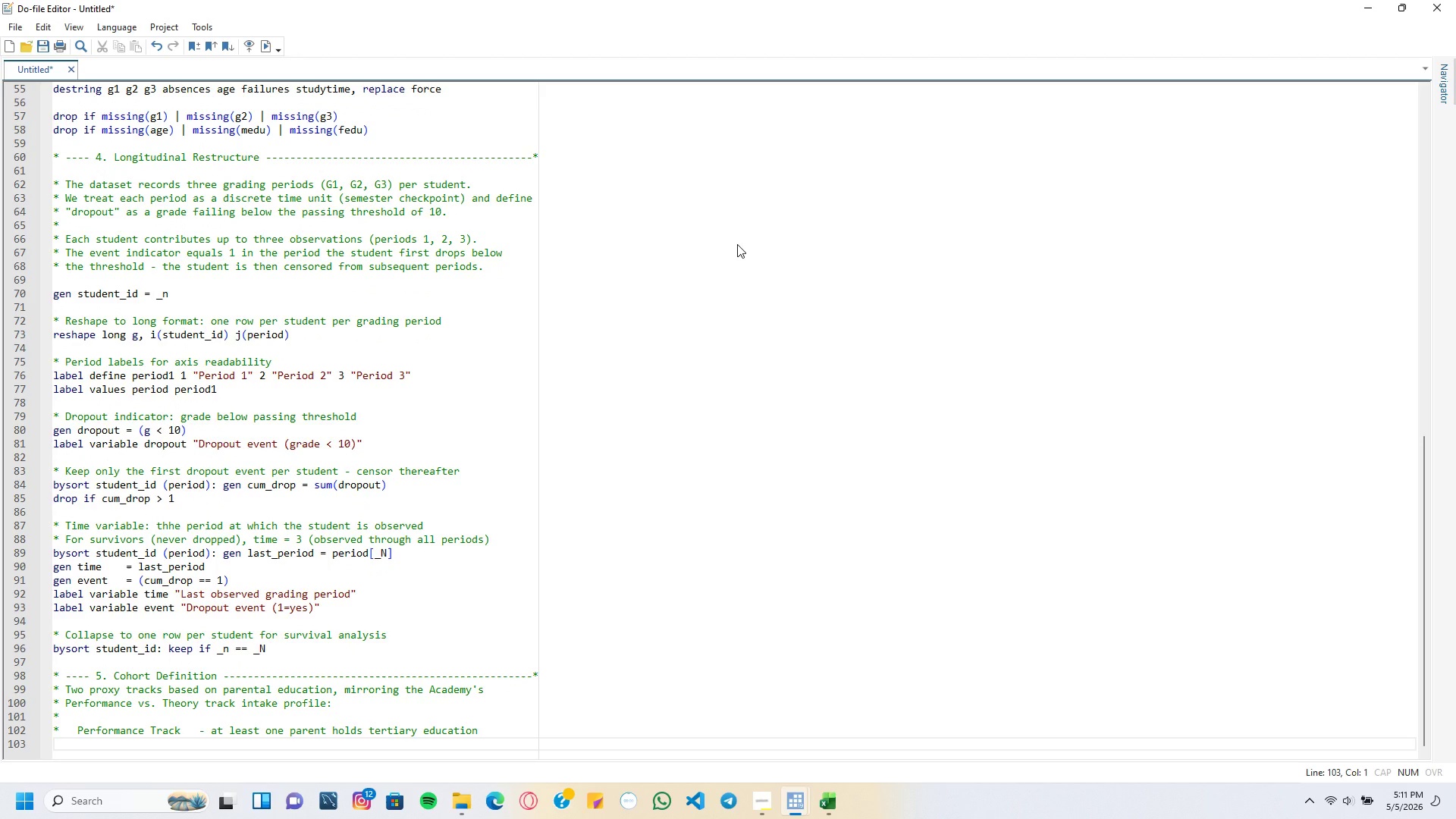 
type(8)
key(Tab)
key(Backspace)
key(Backspace)
type(()
key(Backspace)
type(*)
key(Tab)
key(Tab)
key(Tab)
key(Tab)
key(Tab)
key(Tab)
key(Tab)
type((medu >= 3 or fedu .)
key(Backspace)
type(.=)
key(Backspace)
key(Backspace)
type(>= 3)
 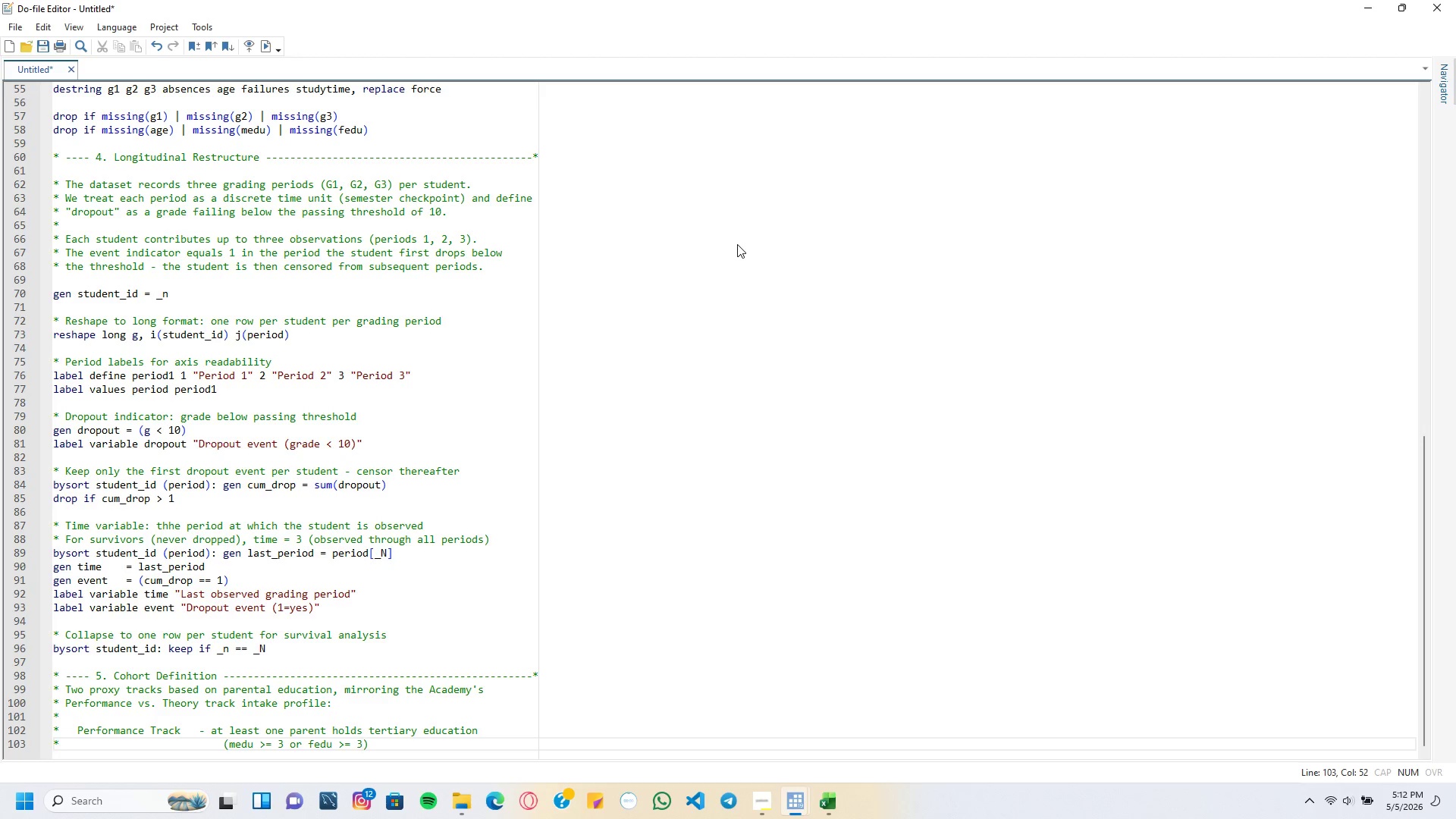 
key(ArrowRight)
 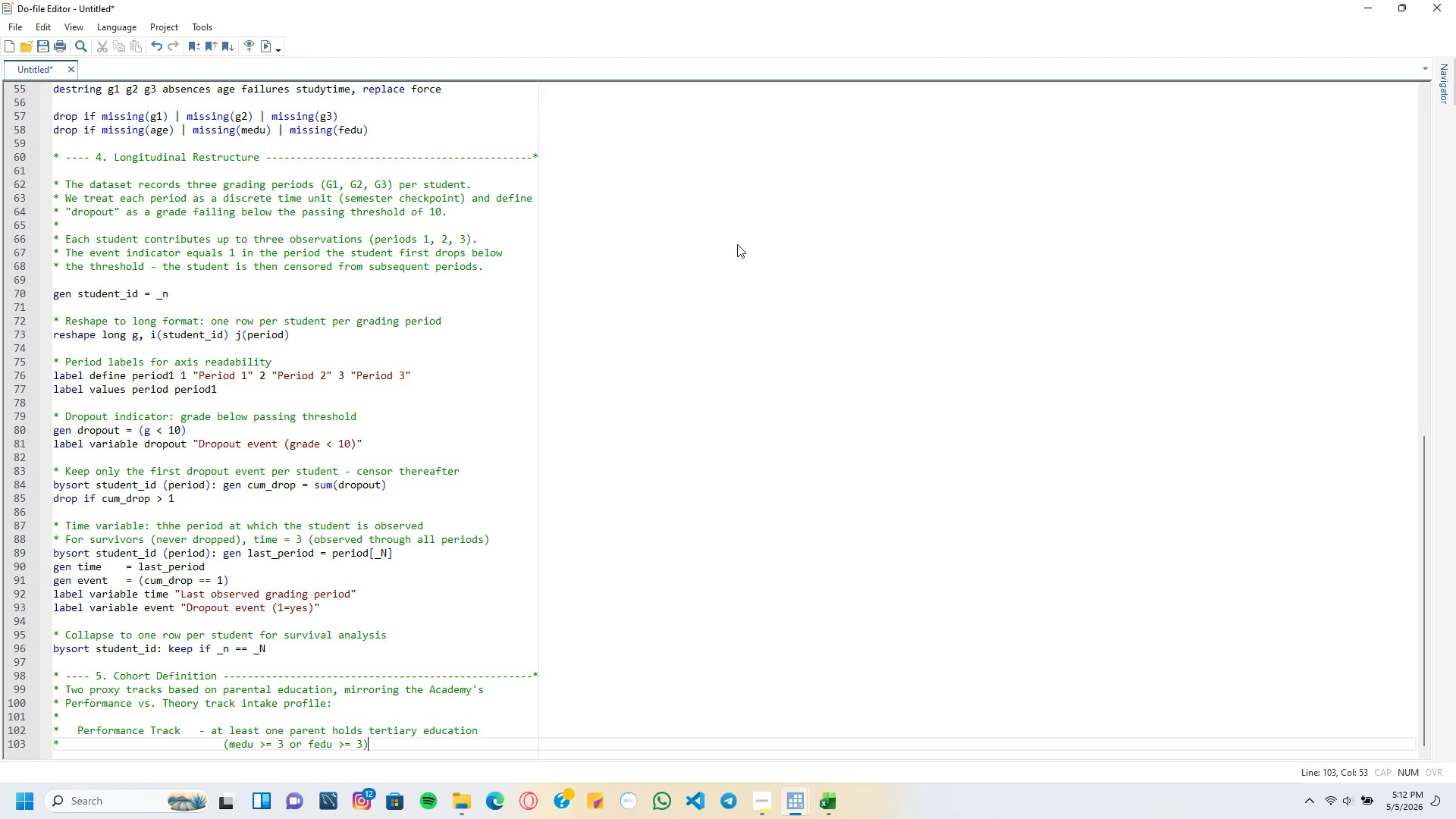 
key(ArrowRight)
 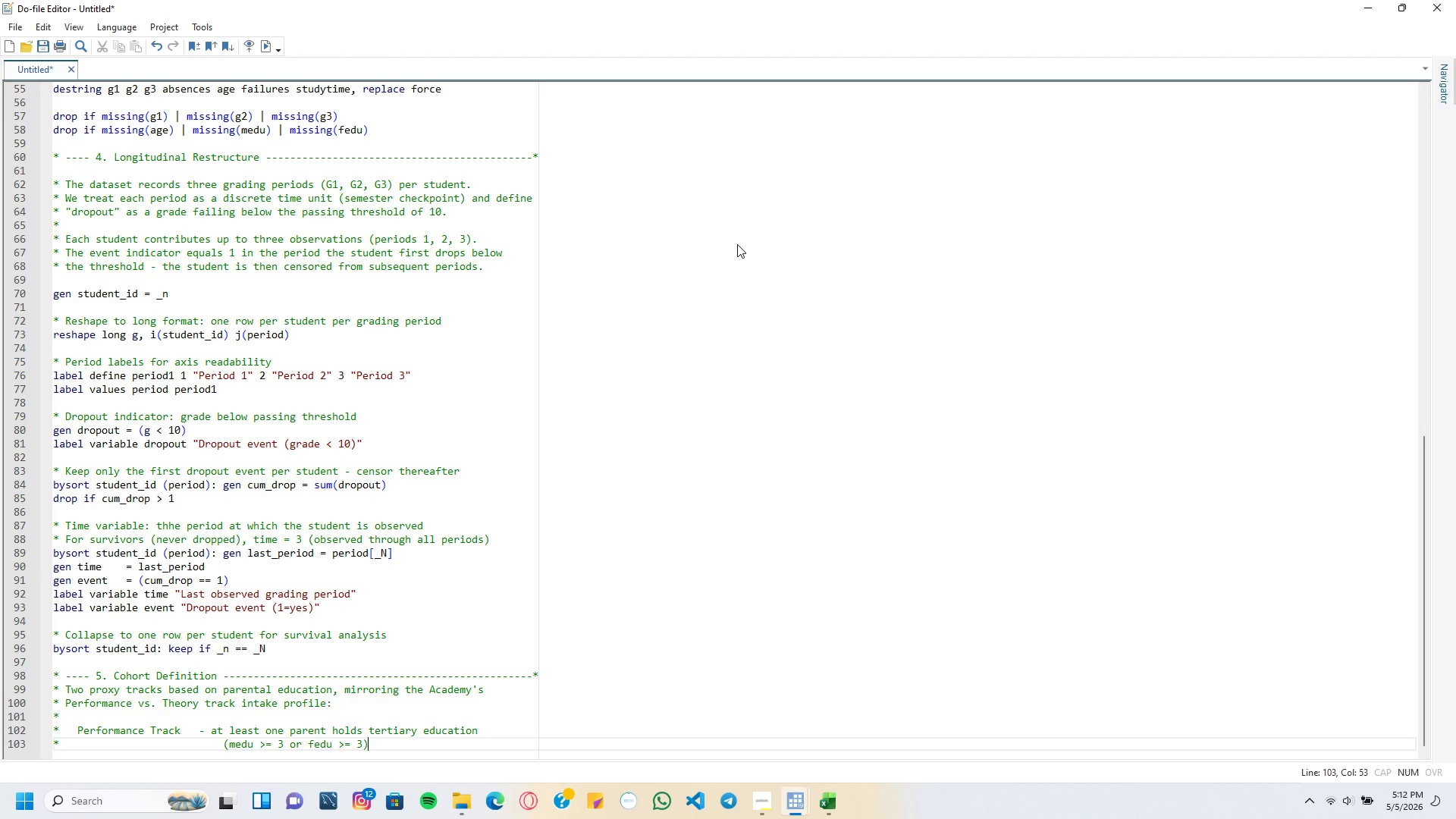 
key(Enter)
 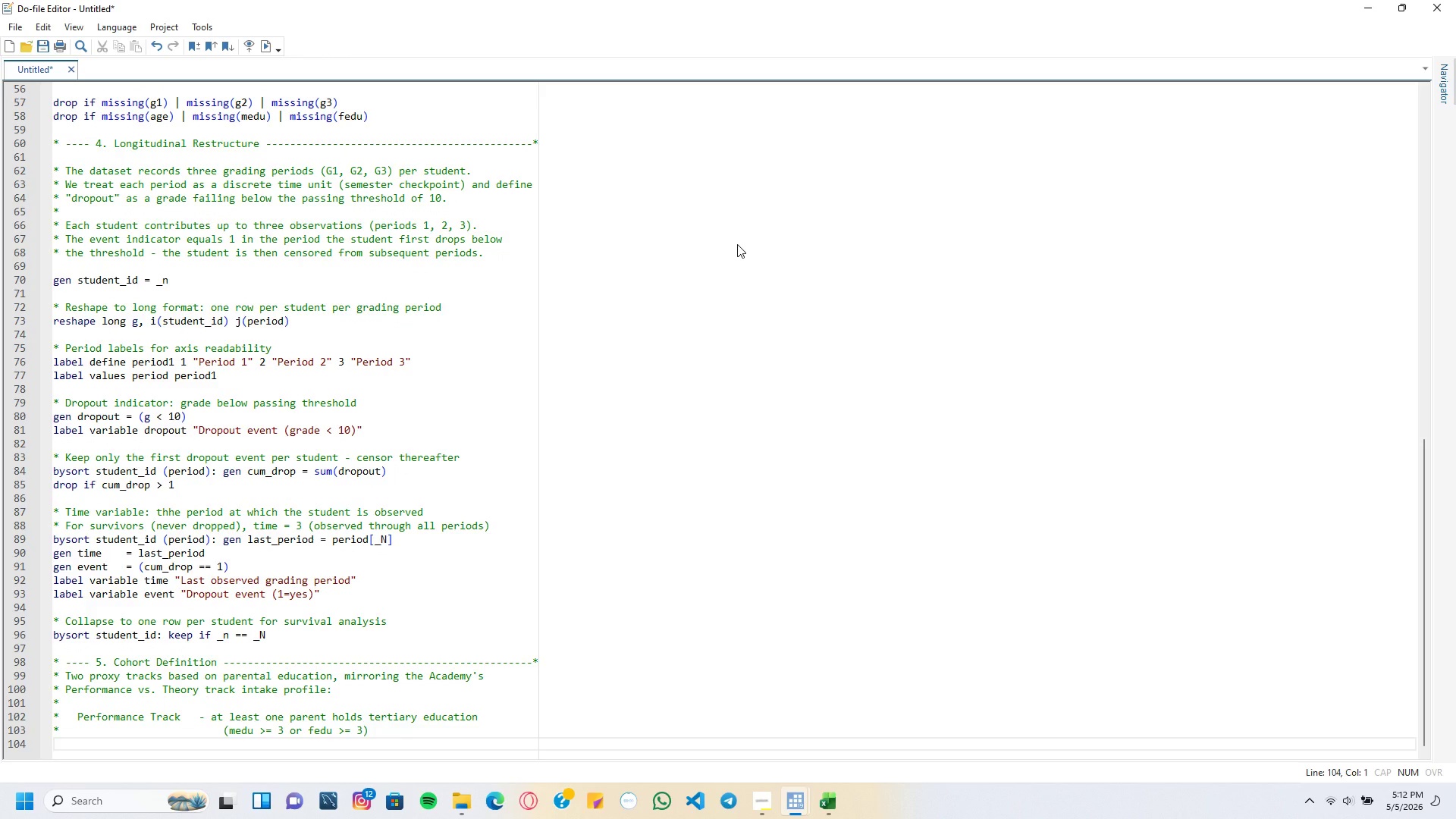 
key(Shift+8)
 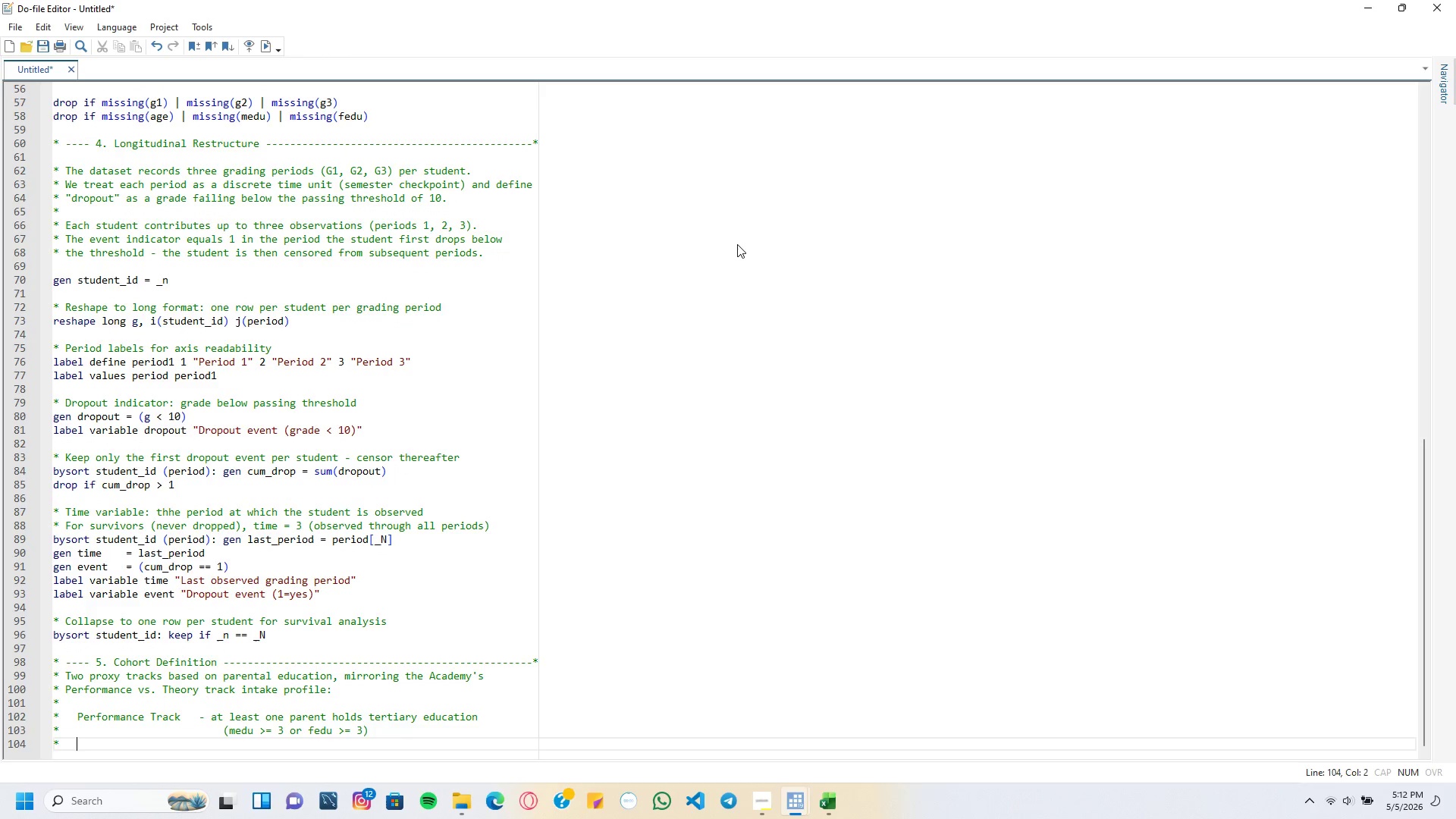 
key(Tab)
 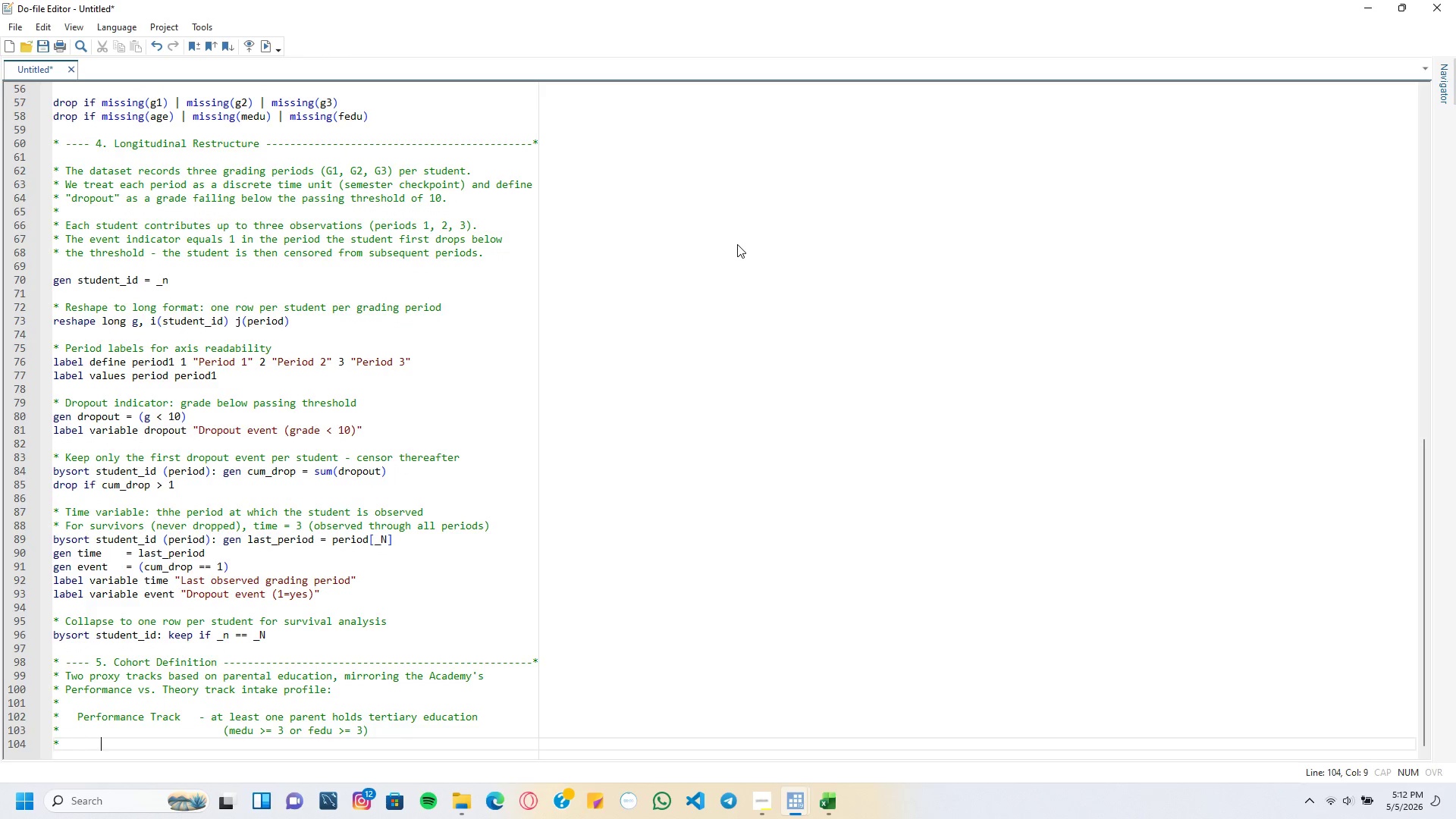 
key(Tab)
 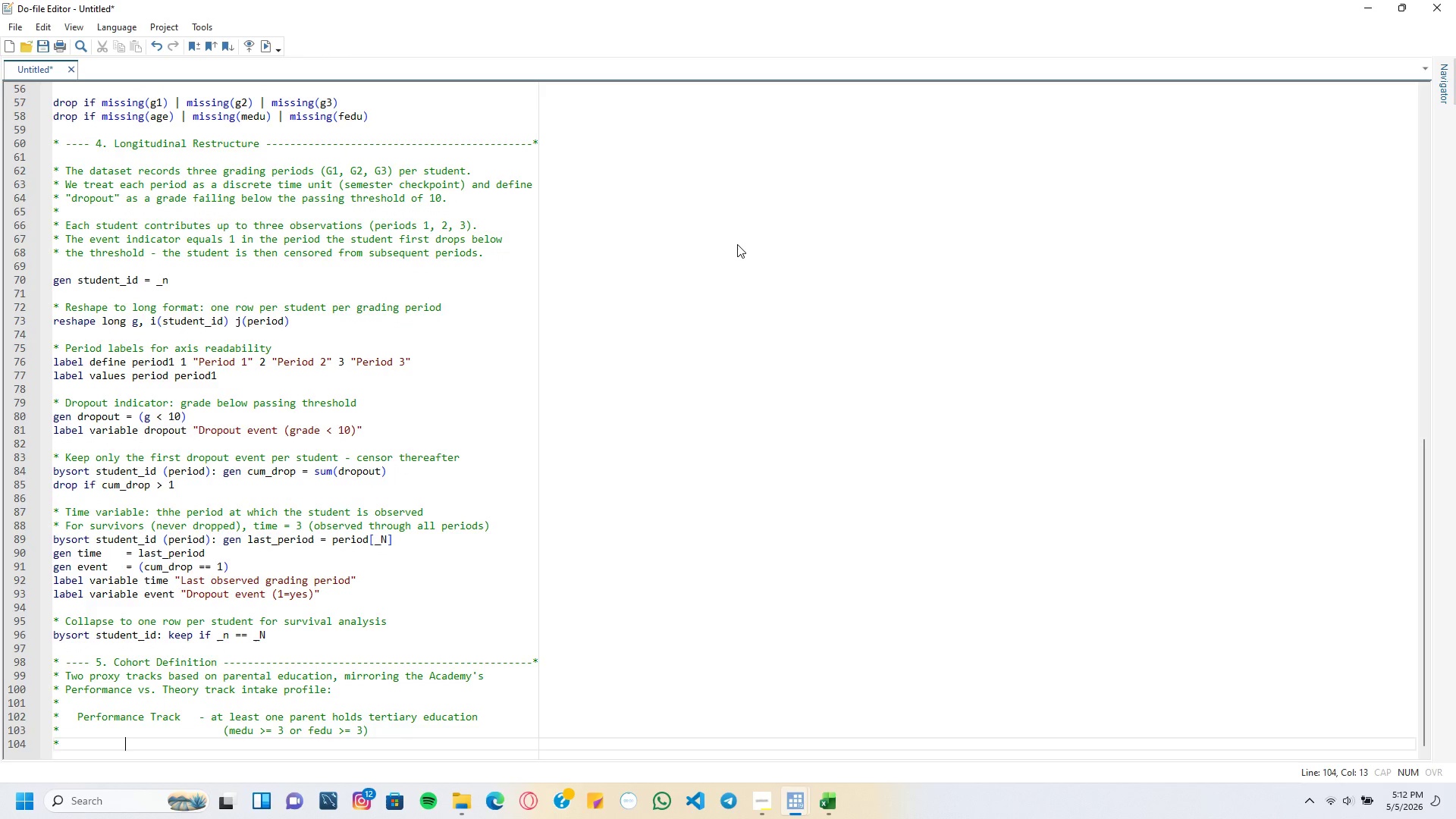 
key(Tab)
 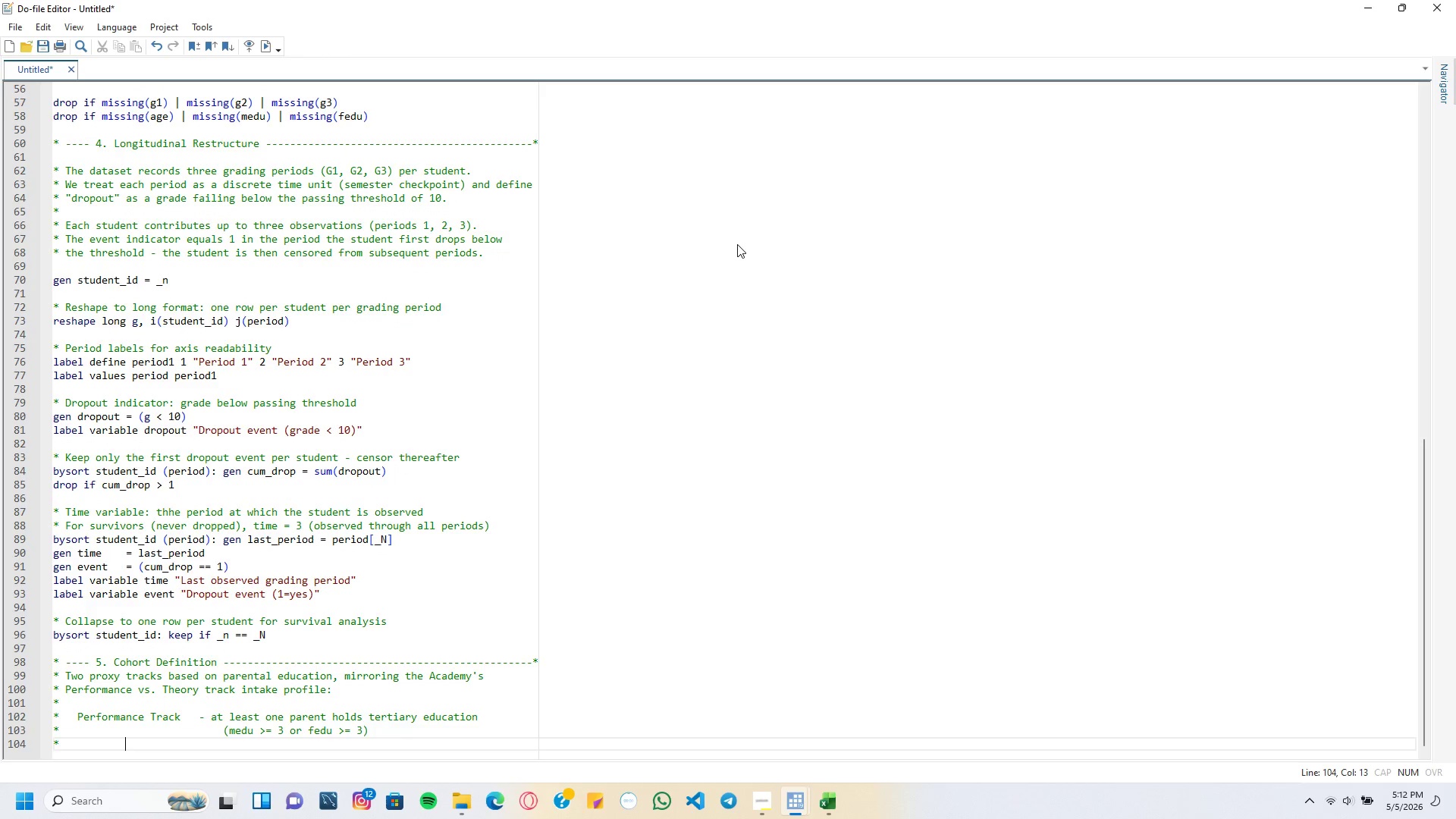 
key(Tab)
 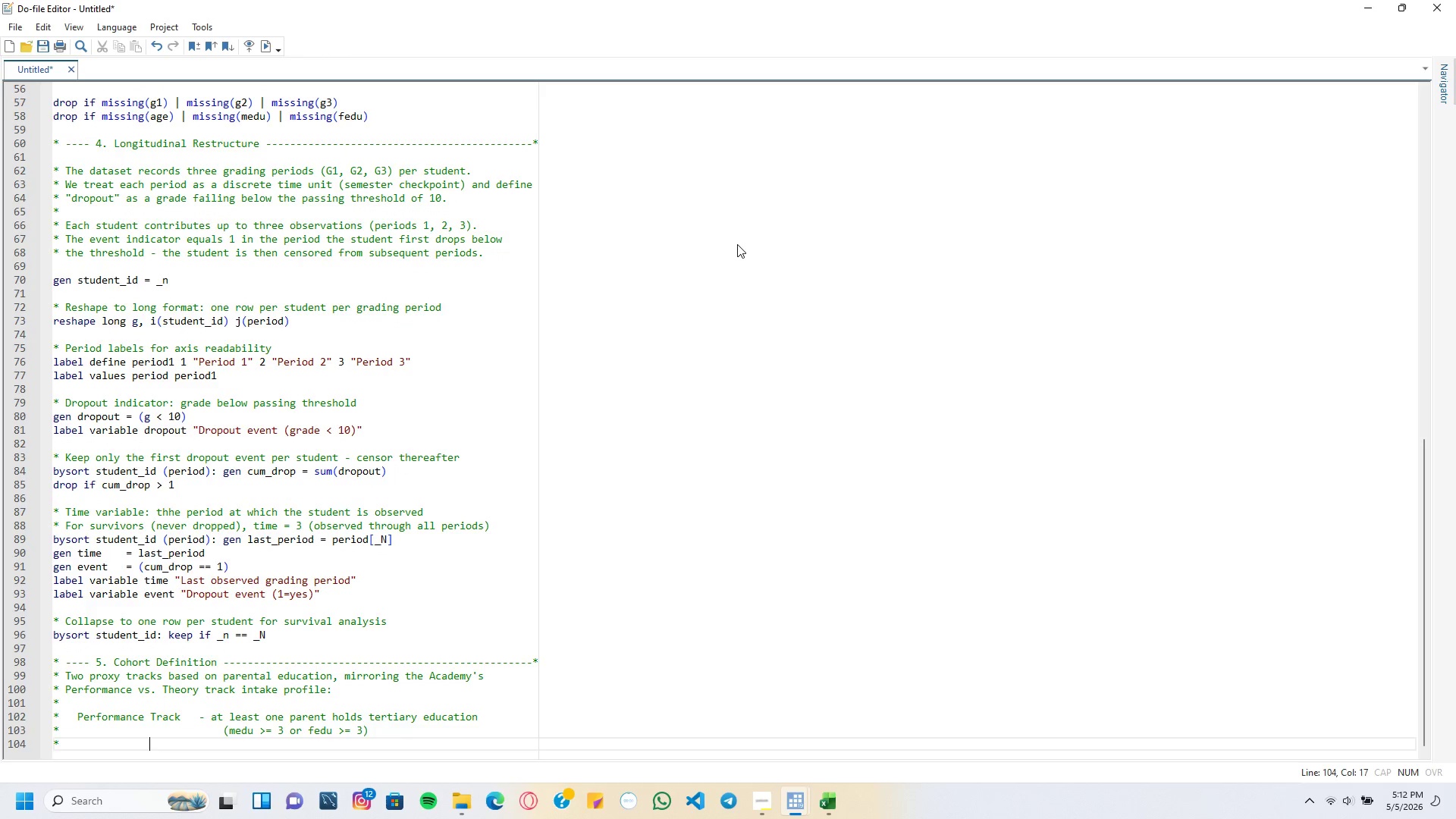 
key(Tab)
 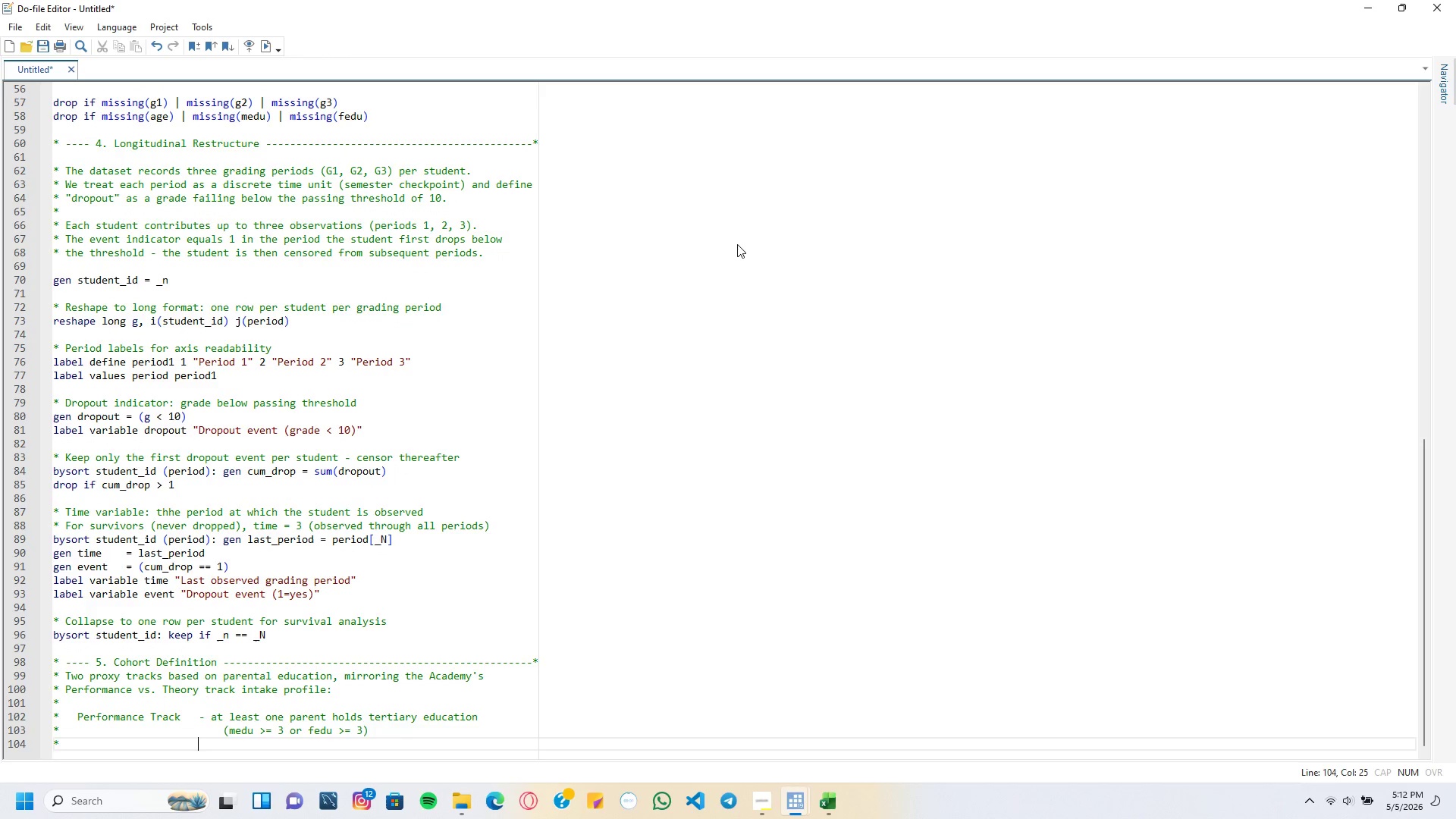 
key(Tab)
 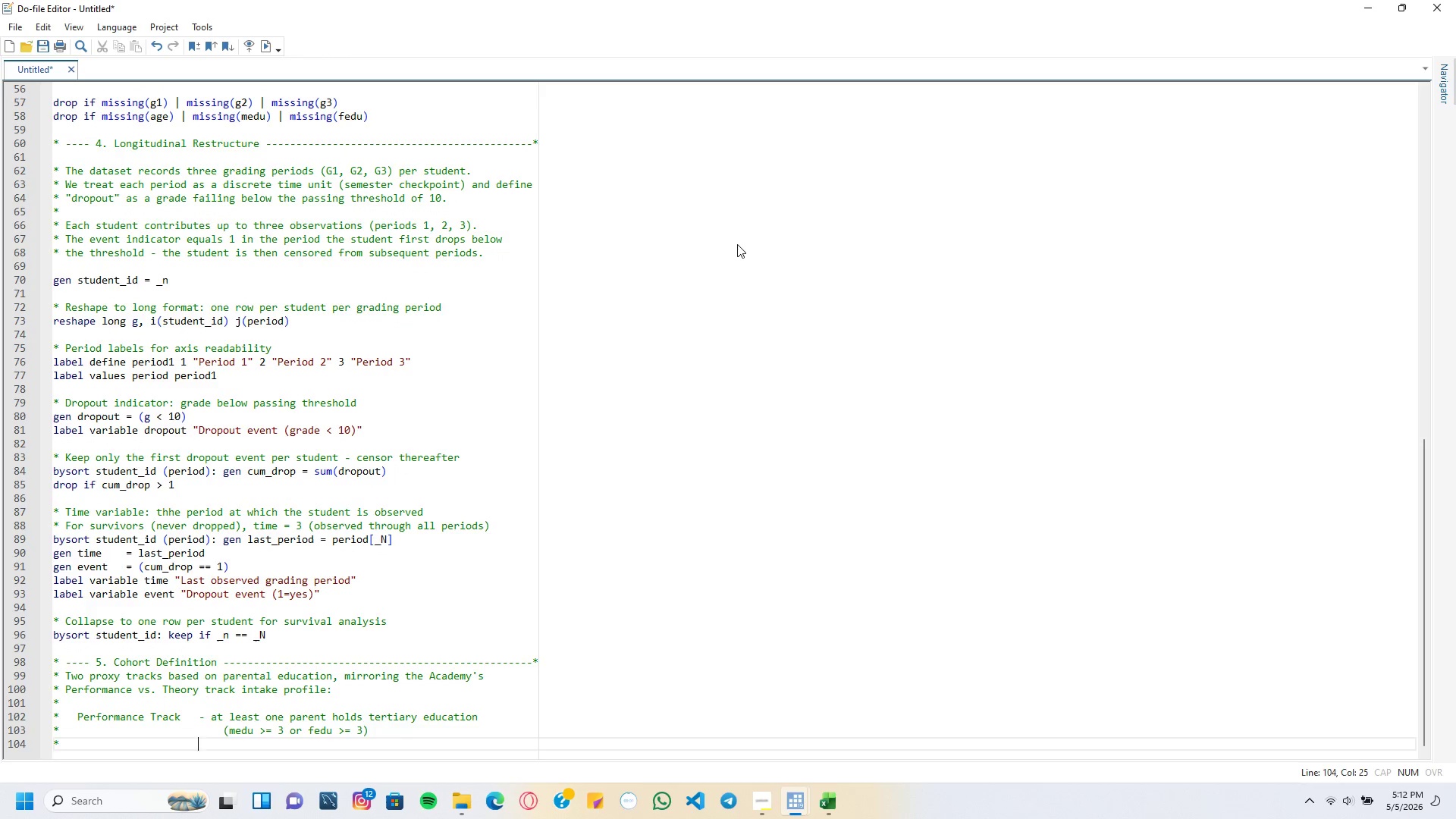 
key(Tab)
 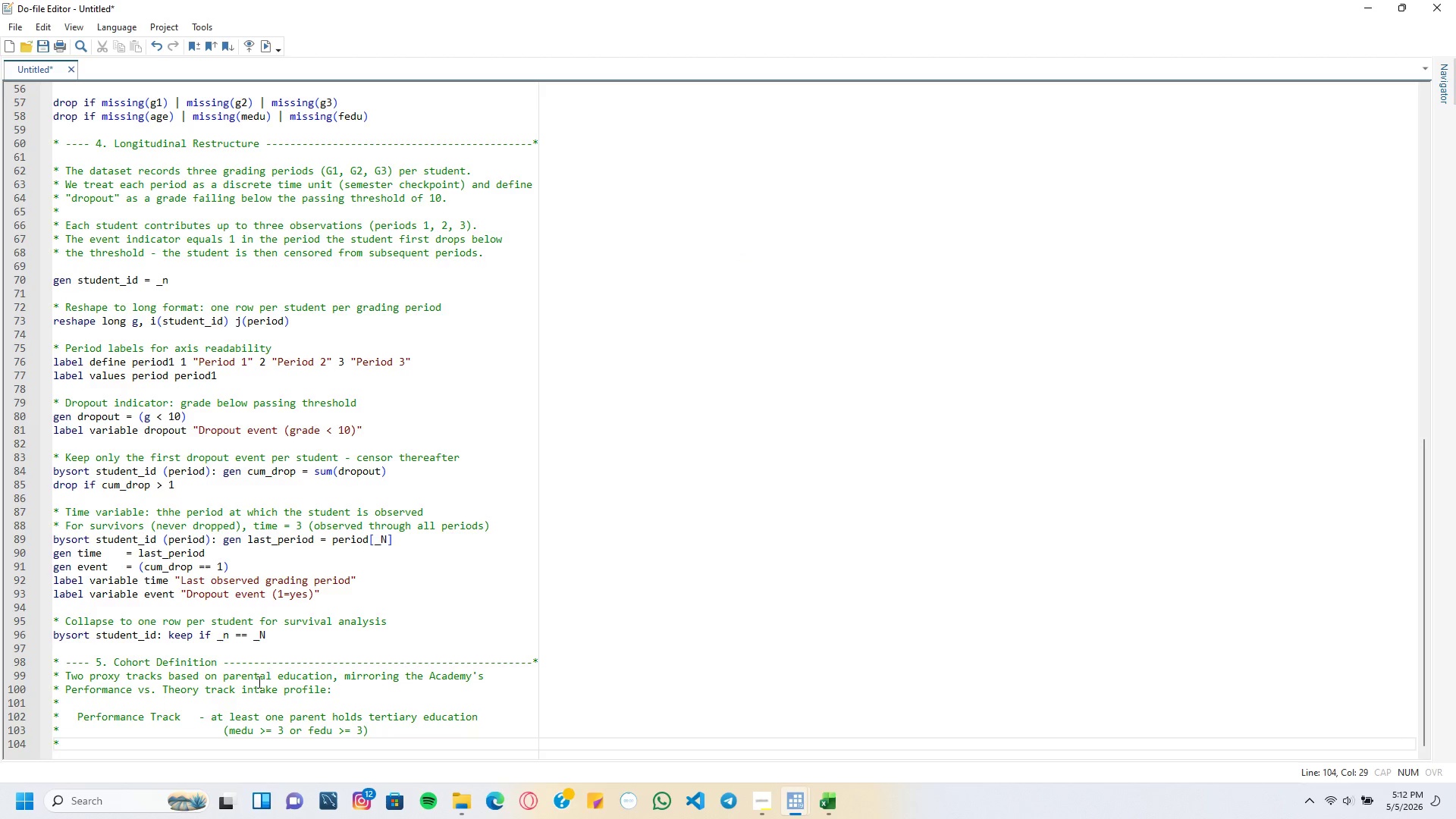 
left_click([212, 717])
 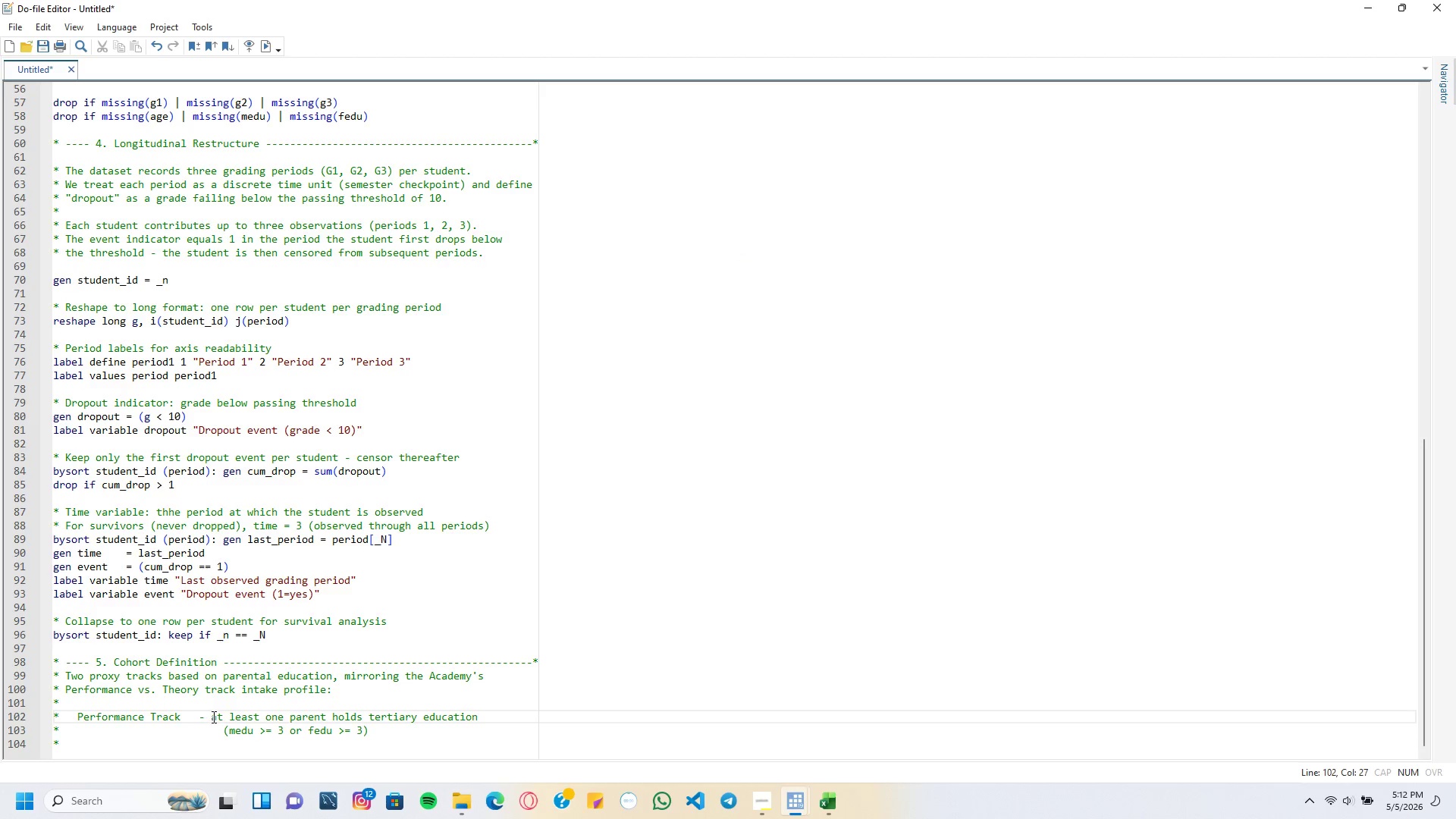 
key(Tab)
 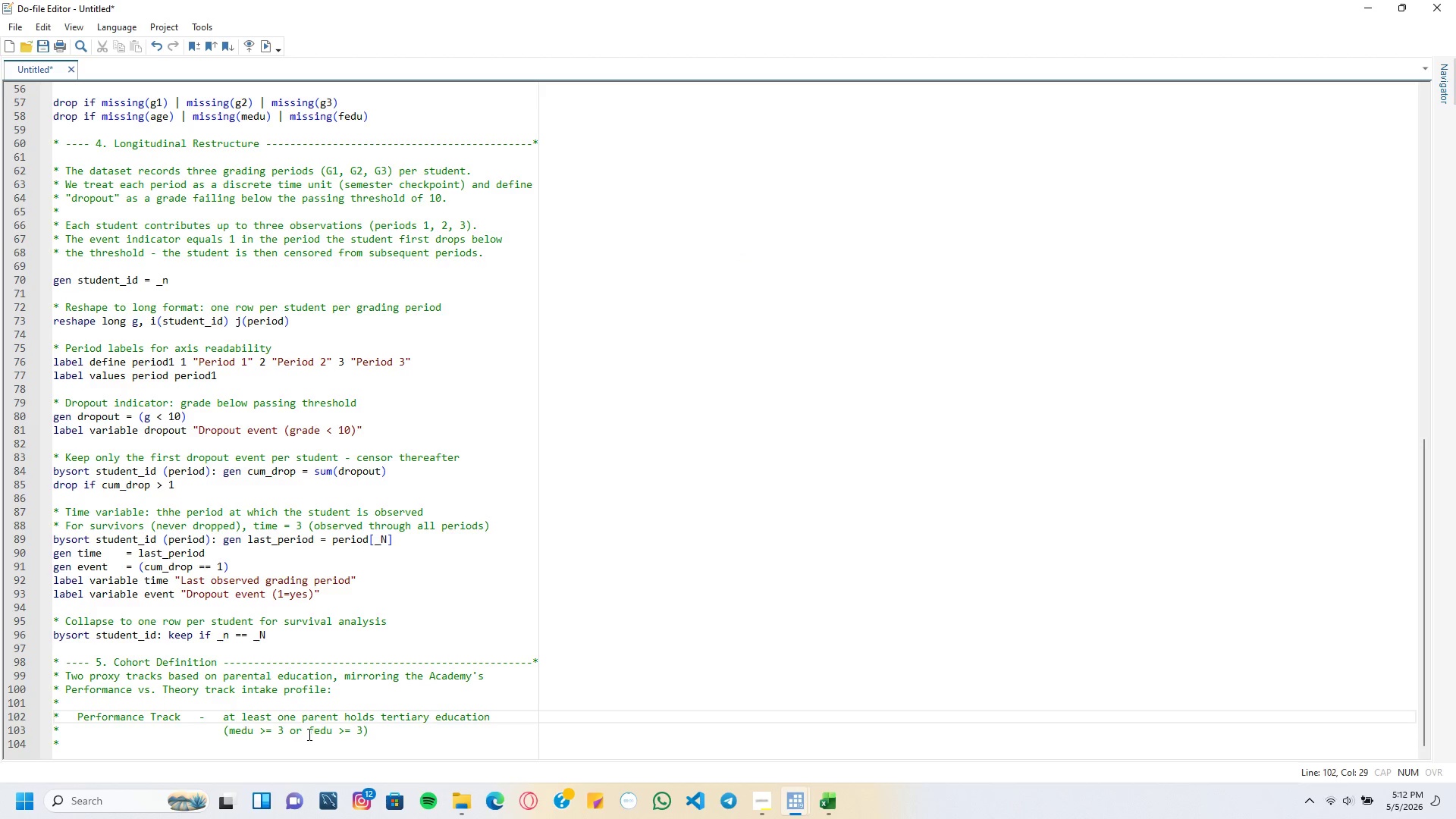 
left_click([387, 730])
 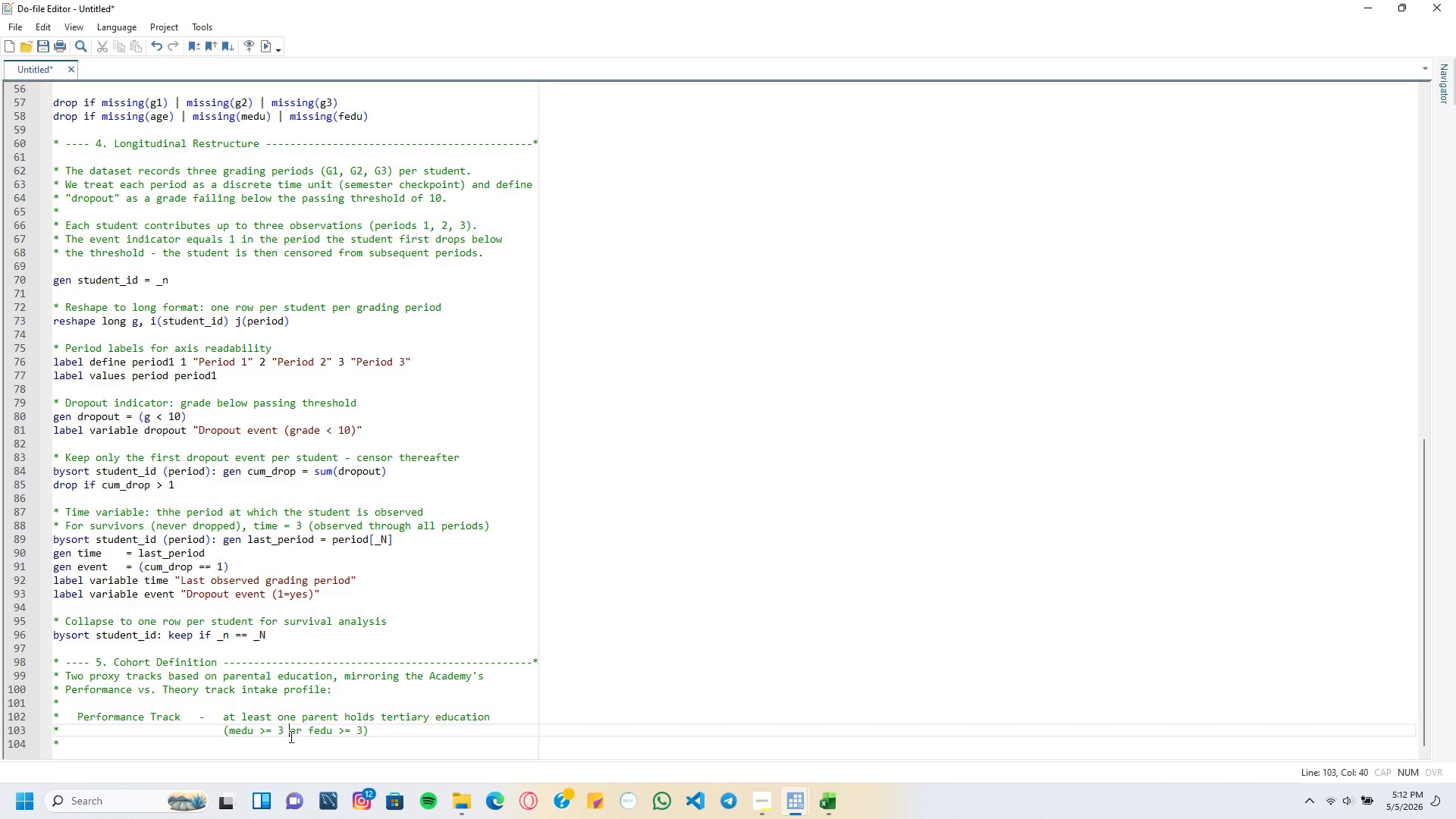 
double_click([284, 745])
 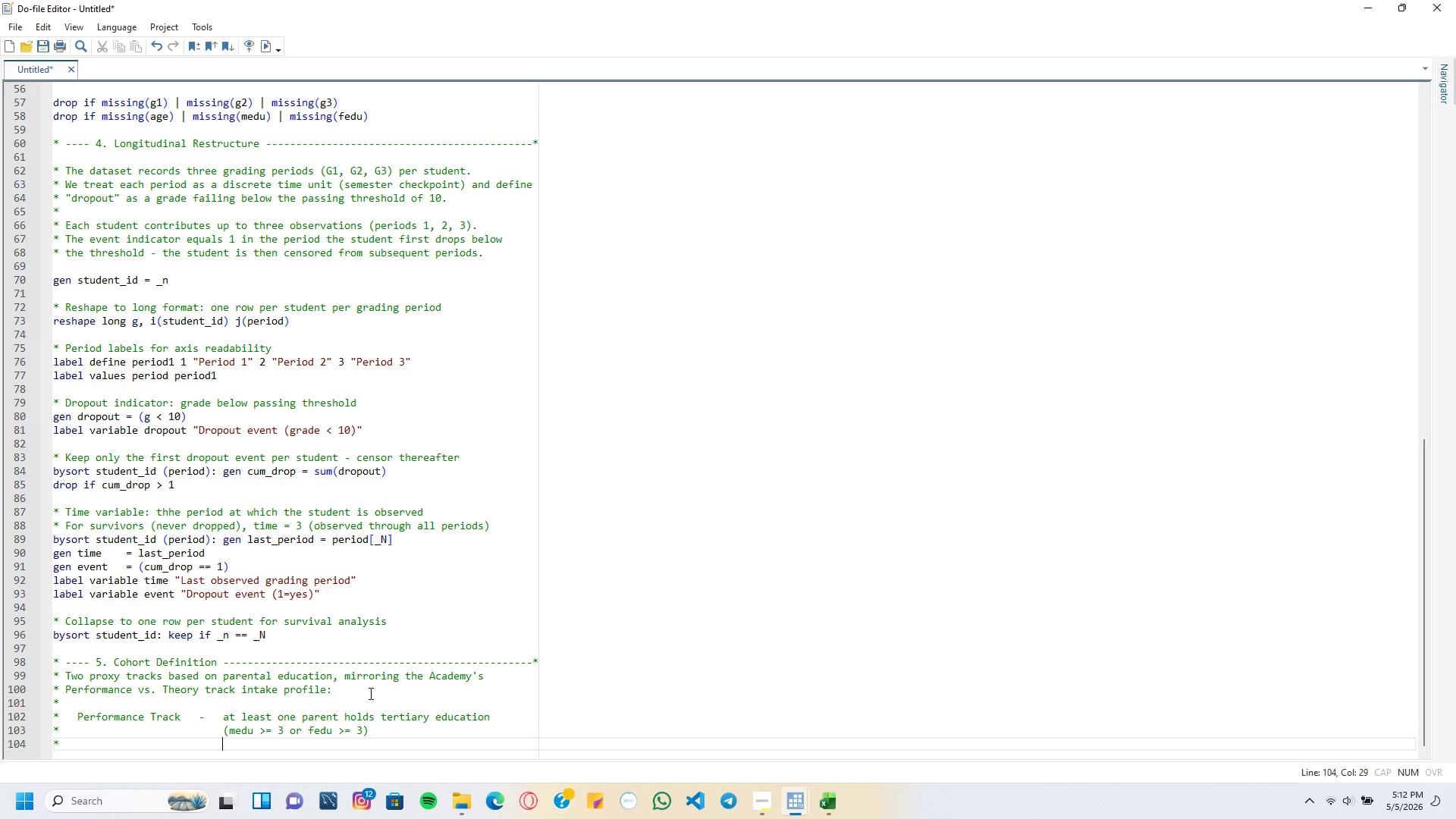 
type(Proxy for students with higher av)
key(Backspace)
type(cademic expectations and strug)
key(Backspace)
key(Backspace)
key(Backspace)
key(Backspace)
key(Backspace)
key(Backspace)
key(Backspace)
key(Backspace)
key(Backspace)
key(Backspace)
 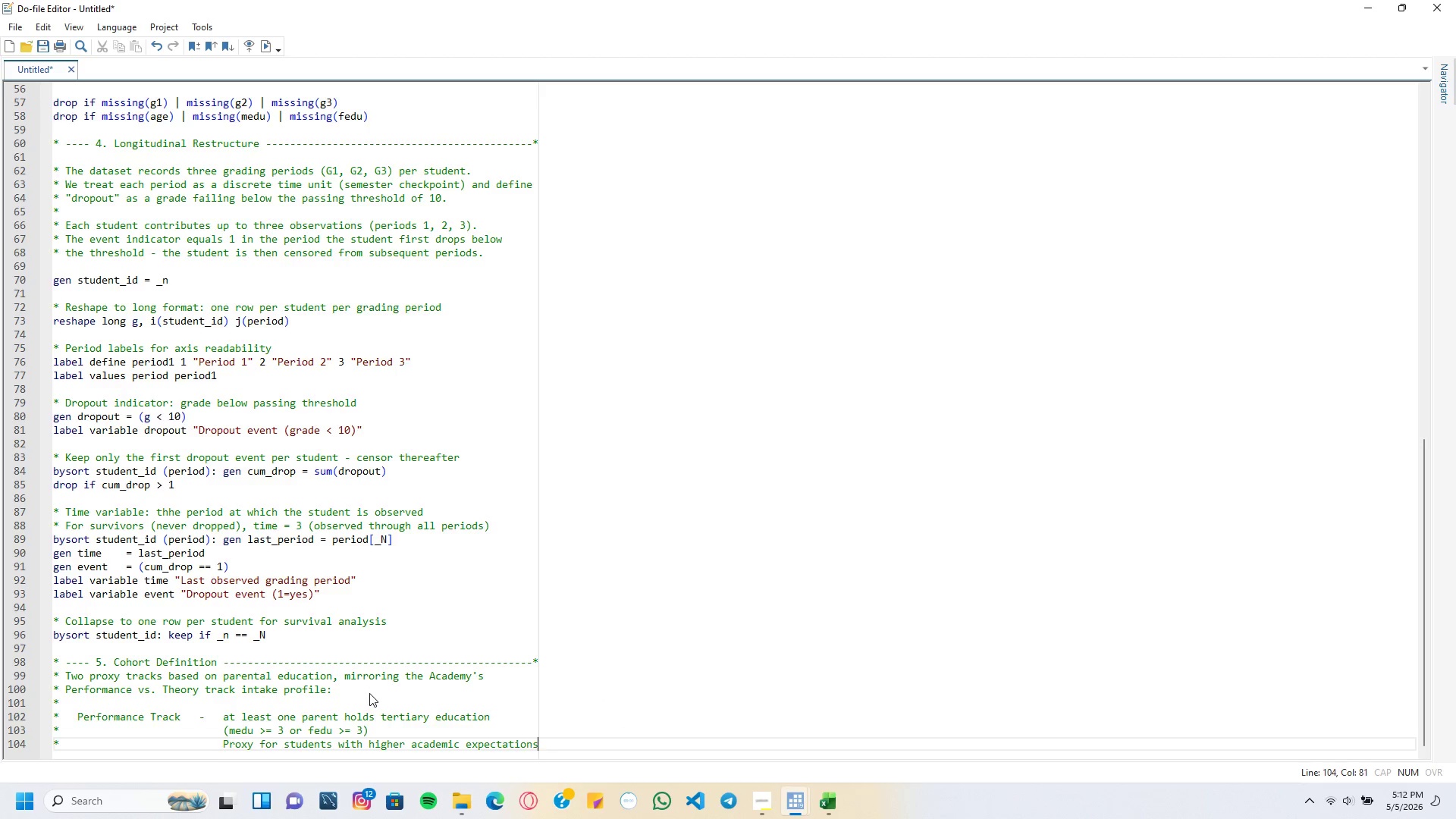 
key(Enter)
 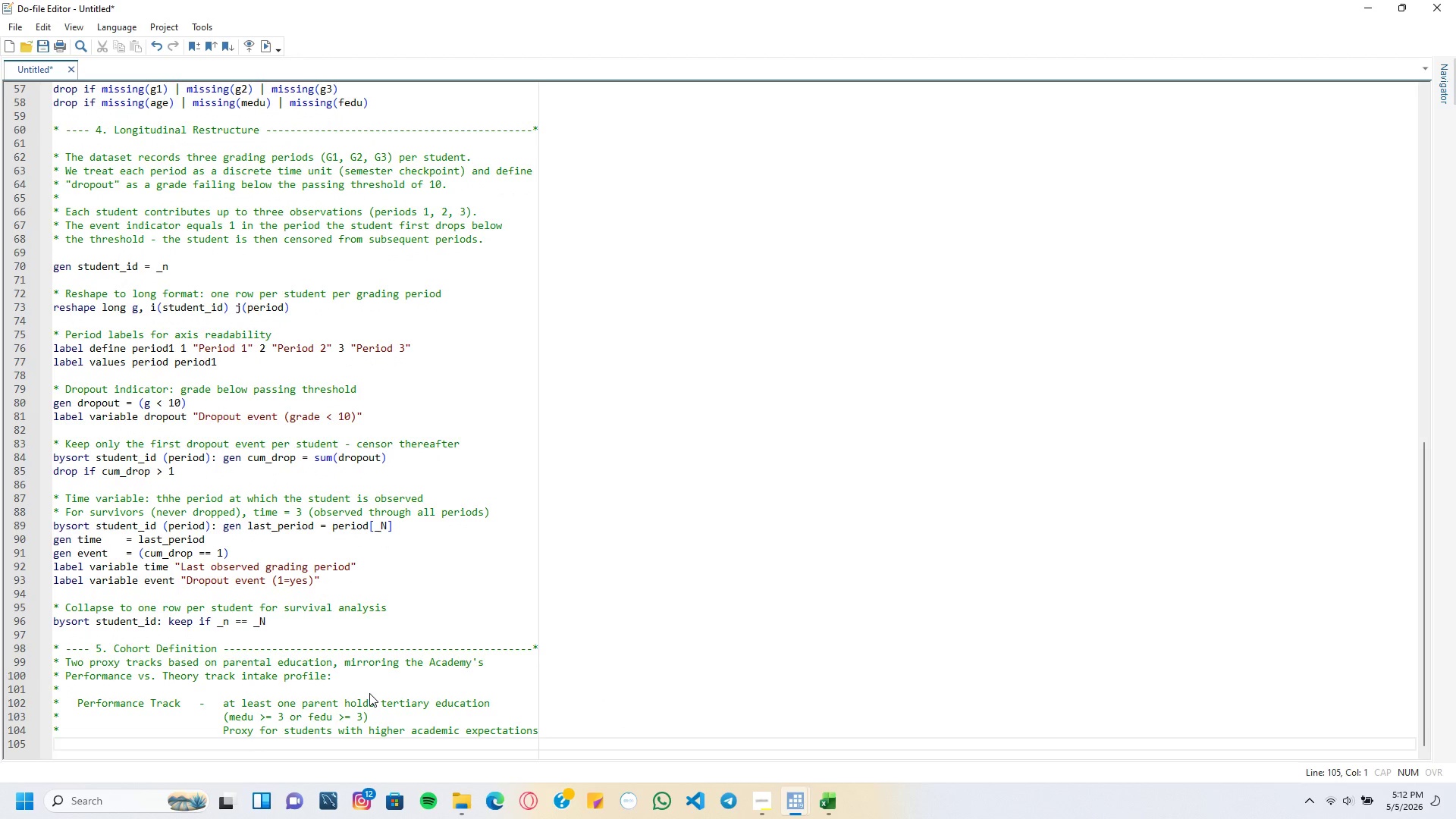 
type(*)
key(Tab)
key(Tab)
key(Tab)
key(Tab)
key(Tab)
key(Tab)
key(Tab)
type(and stu)
key(Backspace)
type(ruggle)
key(Backspace)
key(Backspace)
key(Backspace)
key(Backspace)
key(Backspace)
type(uctured home learning environments )
key(Backspace)
 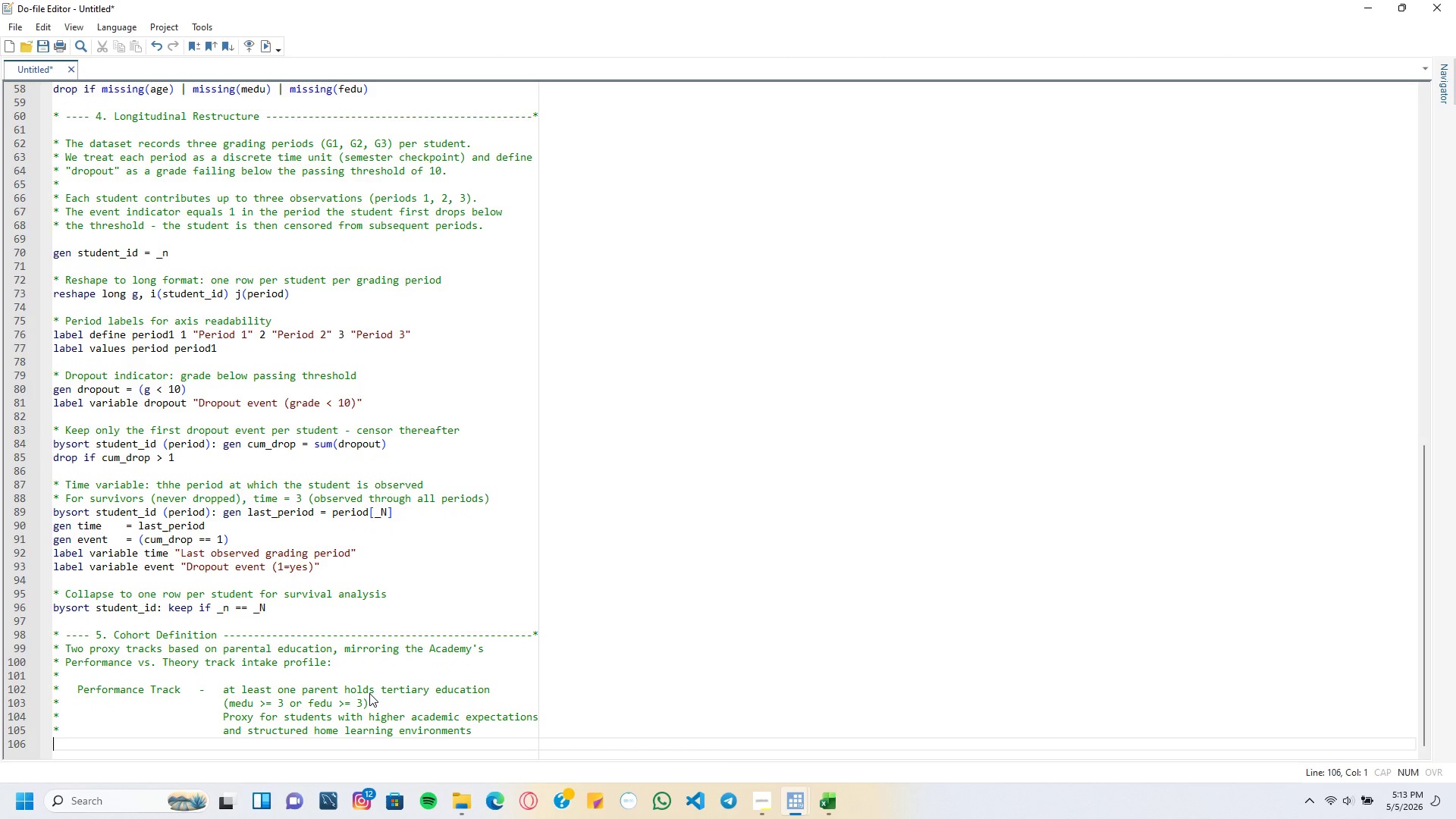 
key(Enter)
 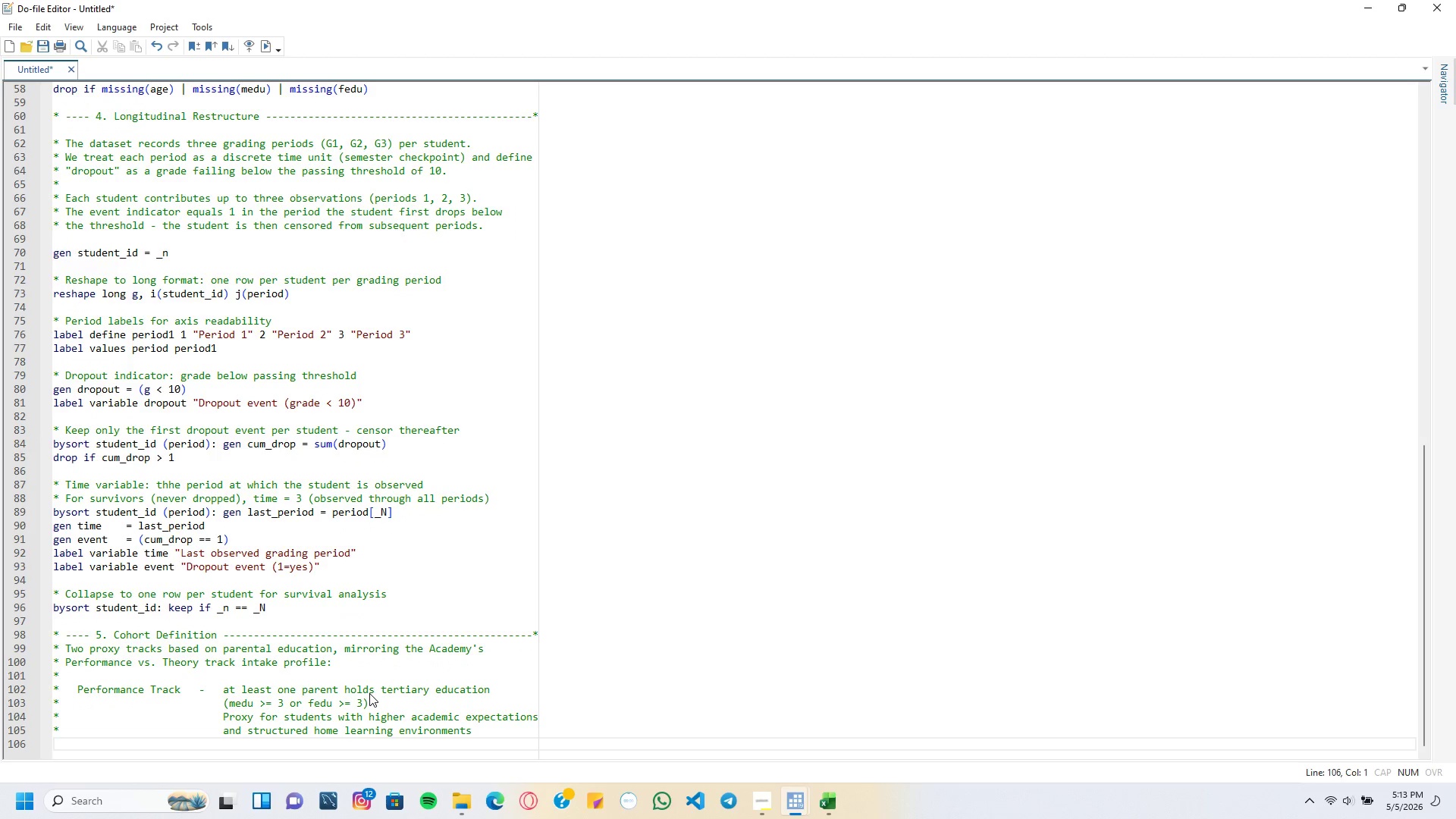 
key(Shift+8)
 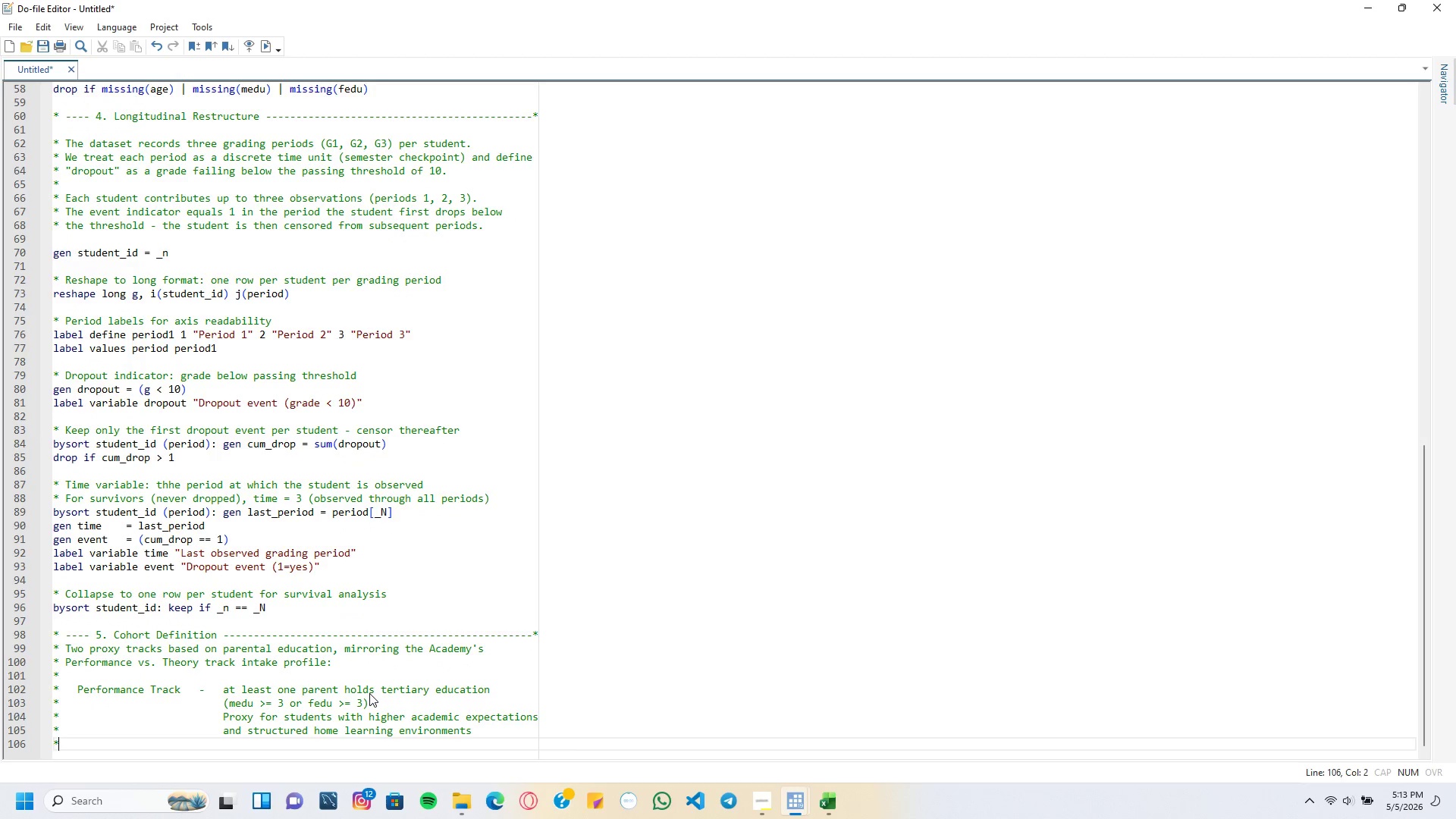 
key(Enter)
 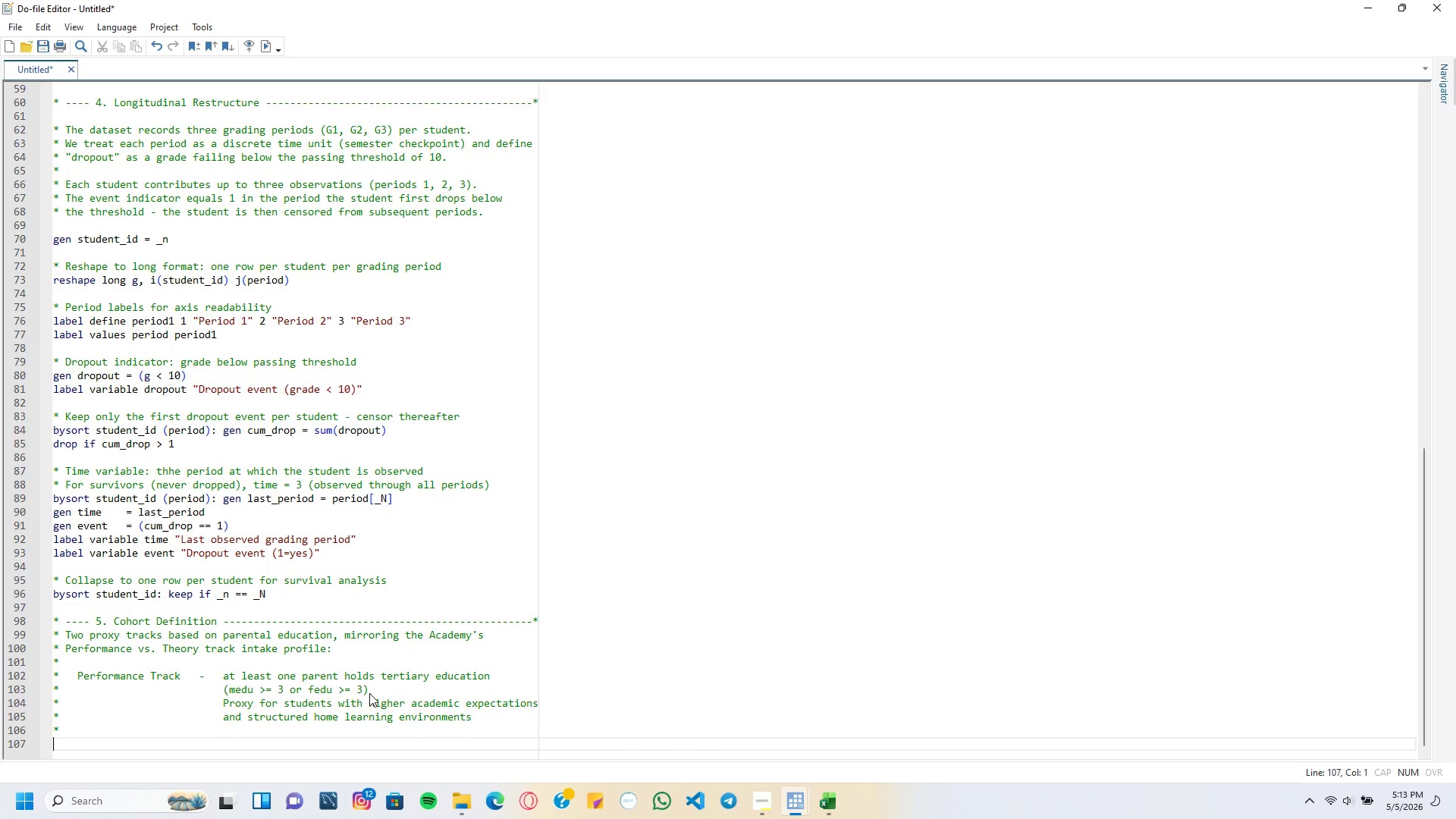 
type(*)
key(Tab)
type(Theory Track)
key(Tab)
key(Tab)
key(Tab)
type(-)
key(Tab)
type(both parents hold secondary education or belp)
key(Backspace)
type(ow)
 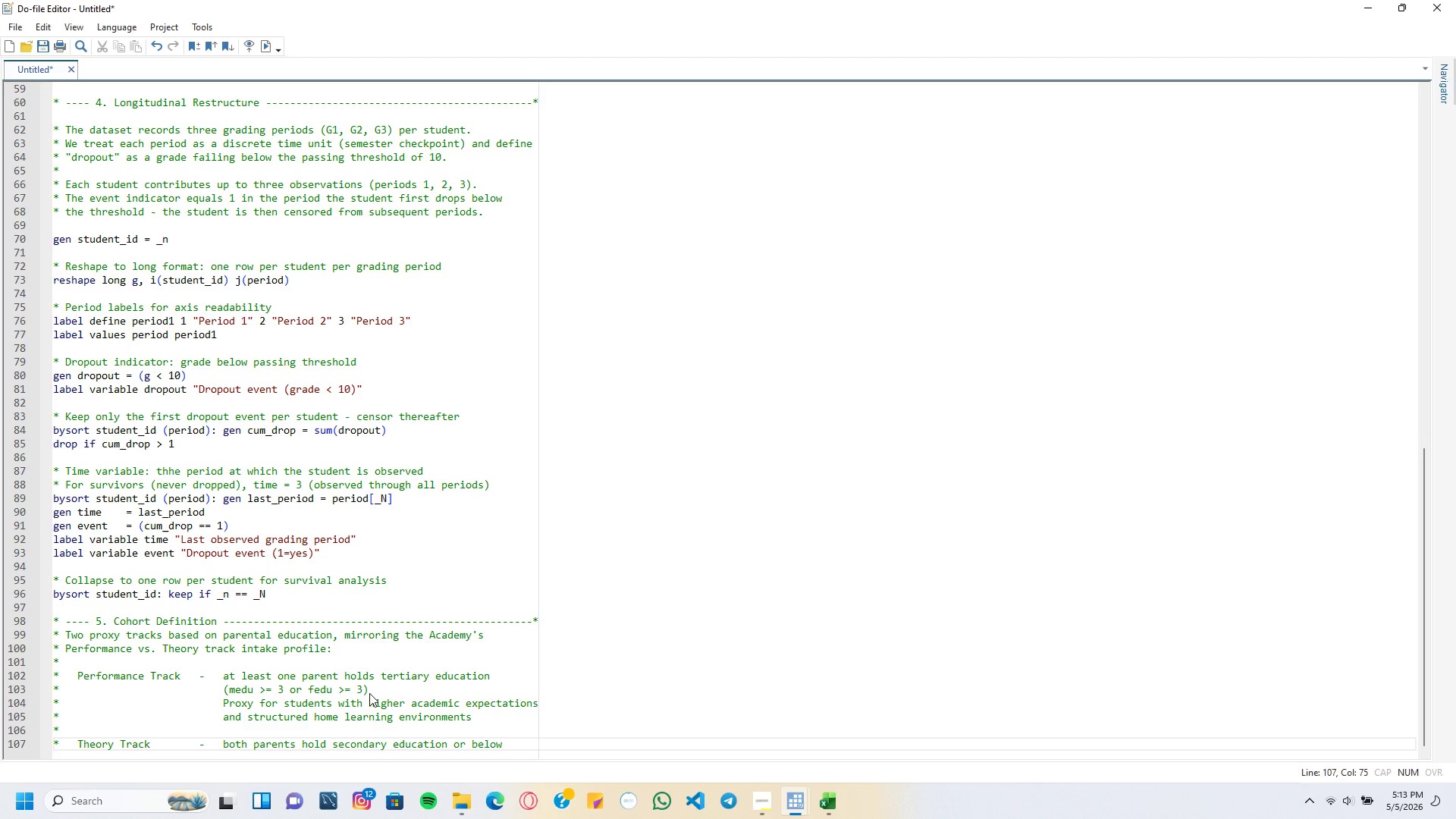 
 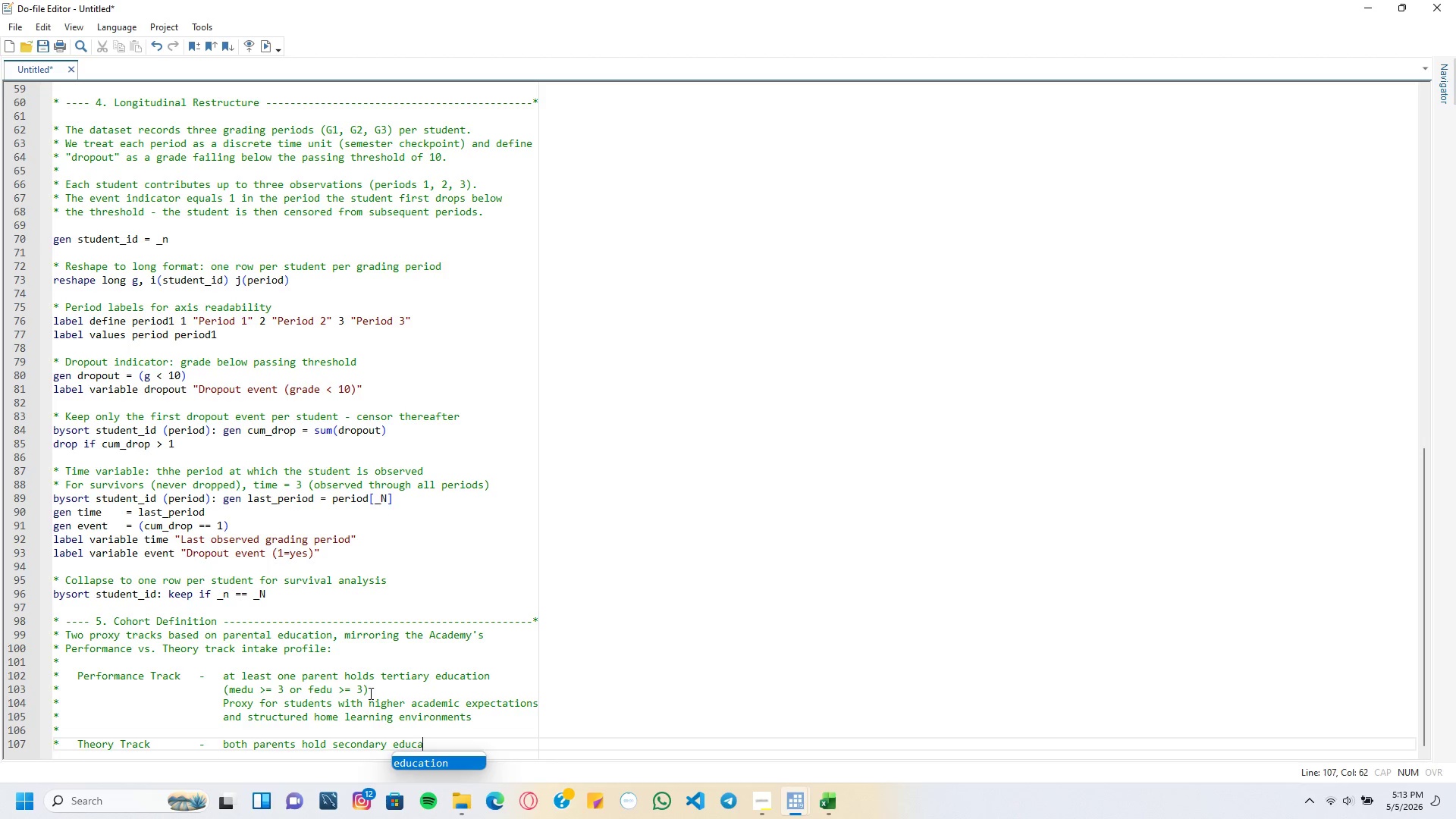 
key(Enter)
 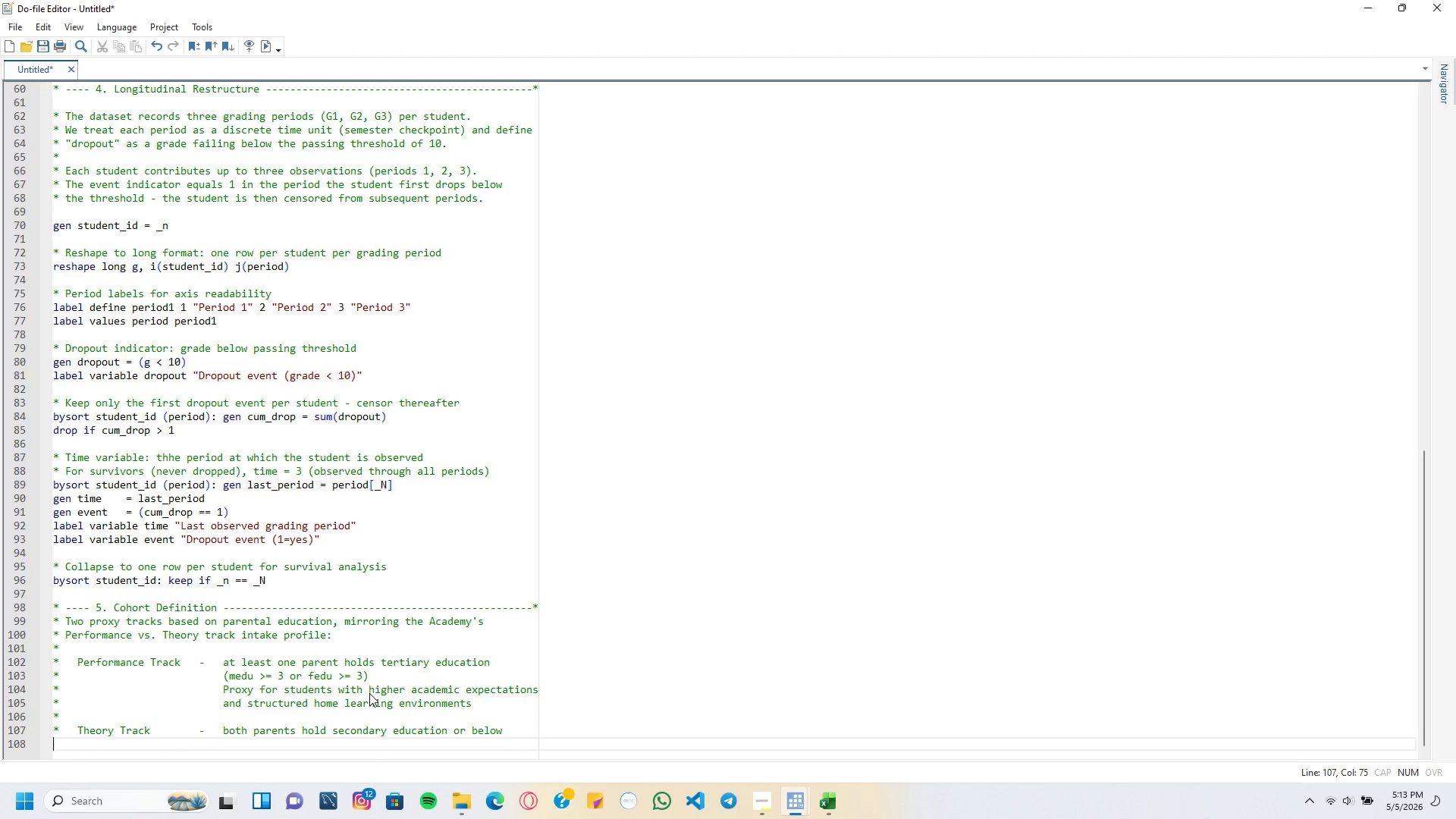 
key(Enter)
 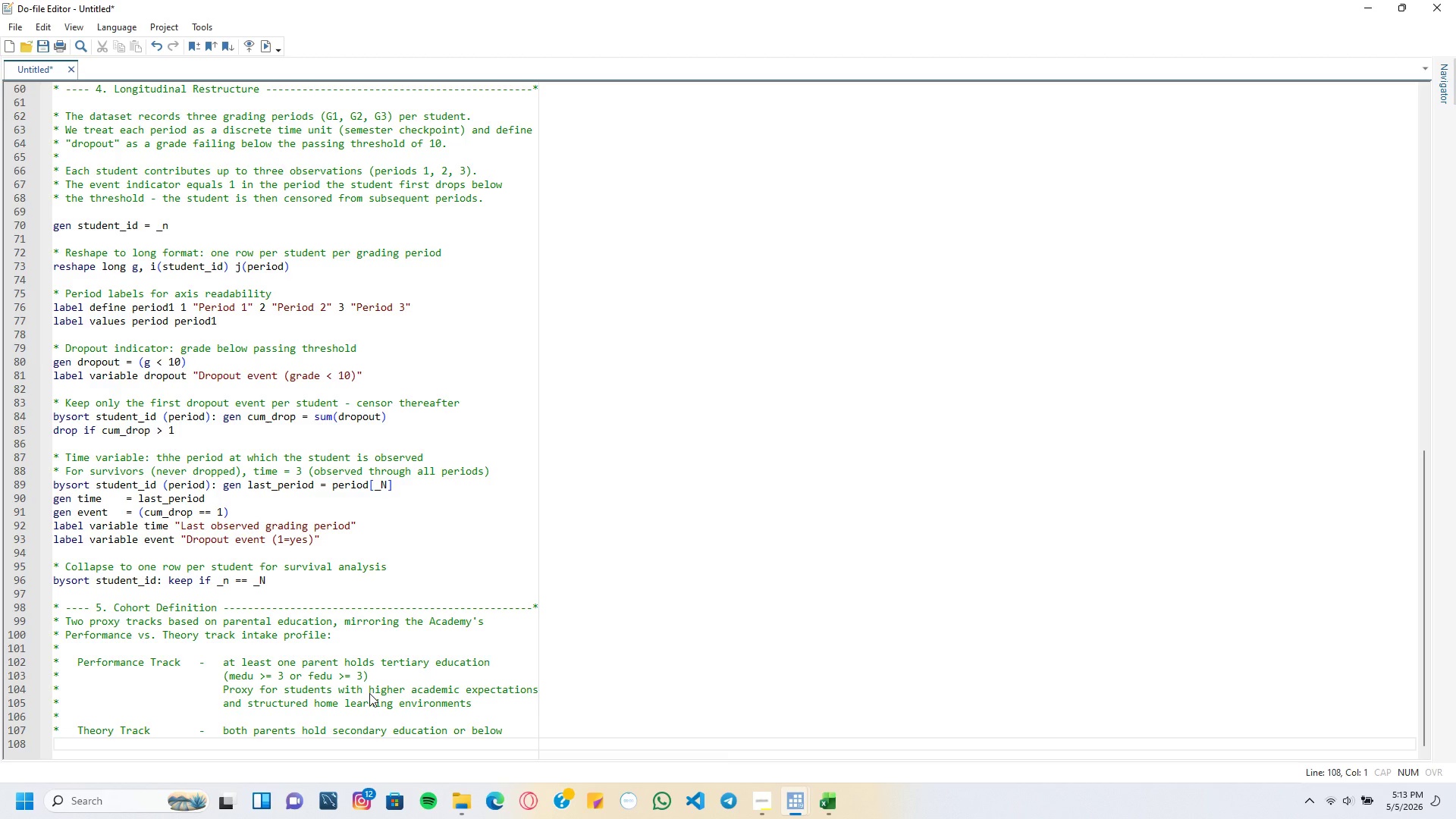 
type(*)
key(Tab)
key(Tab)
key(Tab)
key(Tab)
key(Tab)
key(Tab)
key(Tab)
type((medu ,= an)
key(Backspace)
key(Backspace)
type(AND fedu M)
key(Backspace)
type(<= 2)
 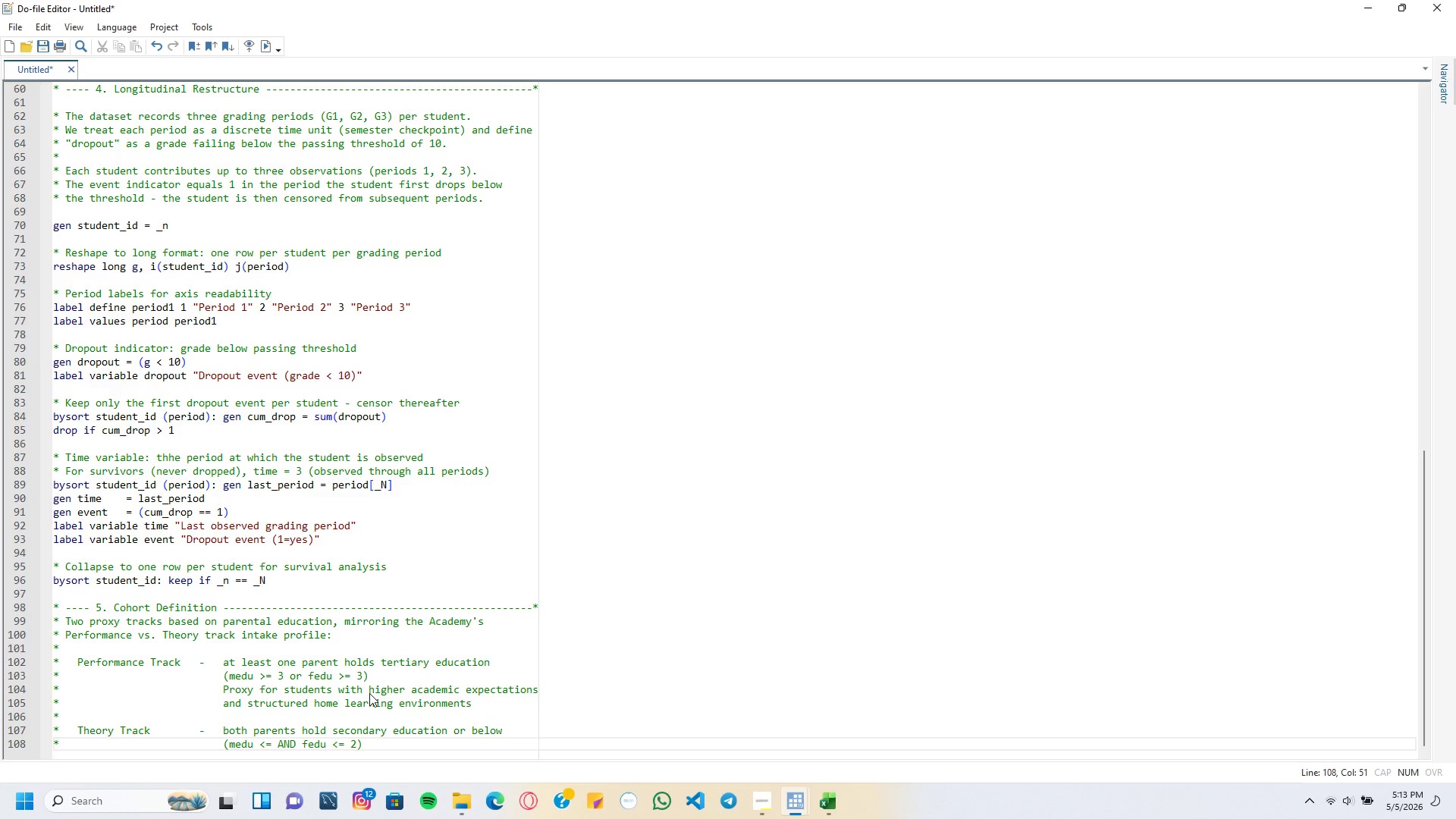 
key(ArrowLeft)
 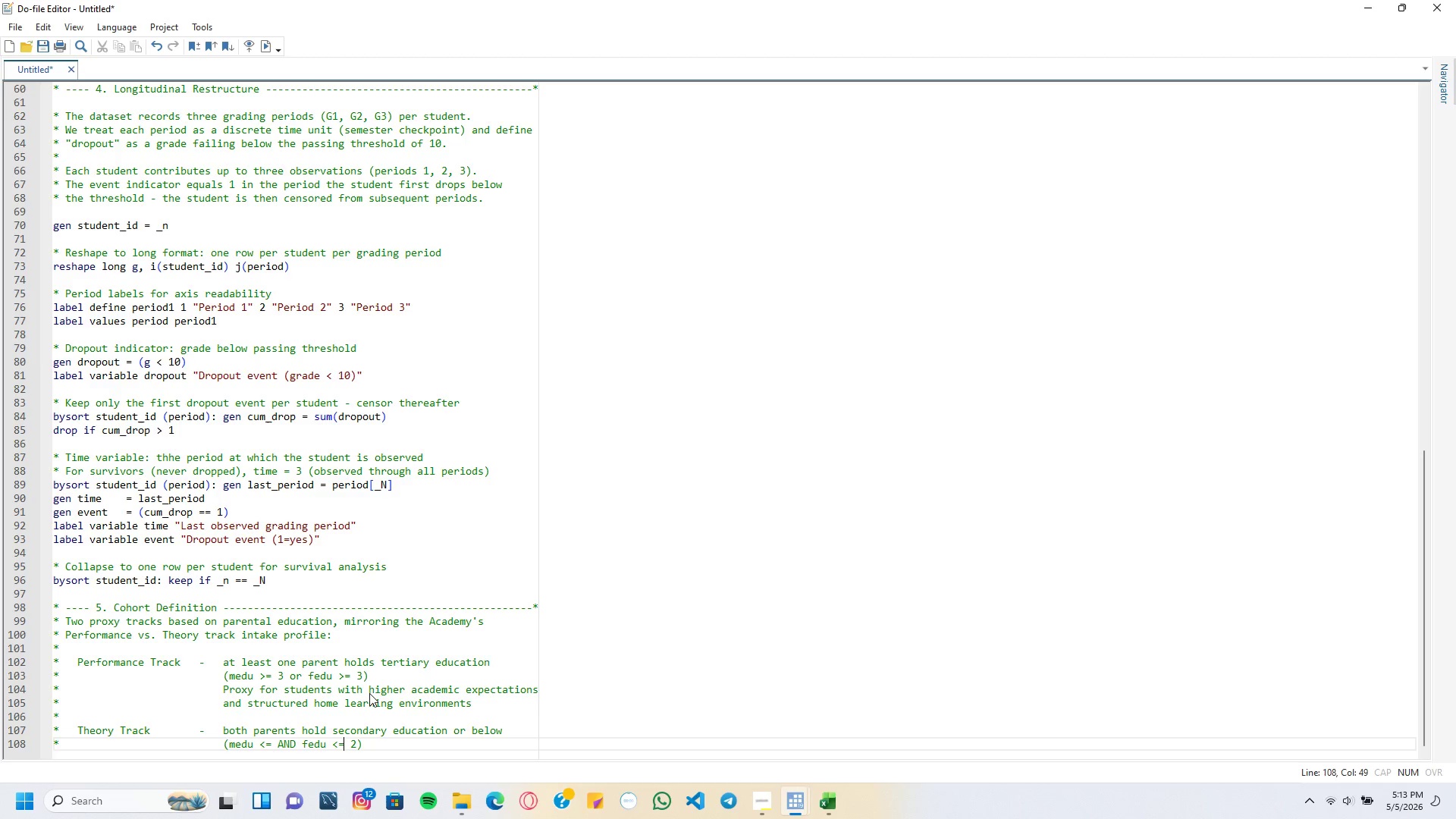 
key(ArrowLeft)
 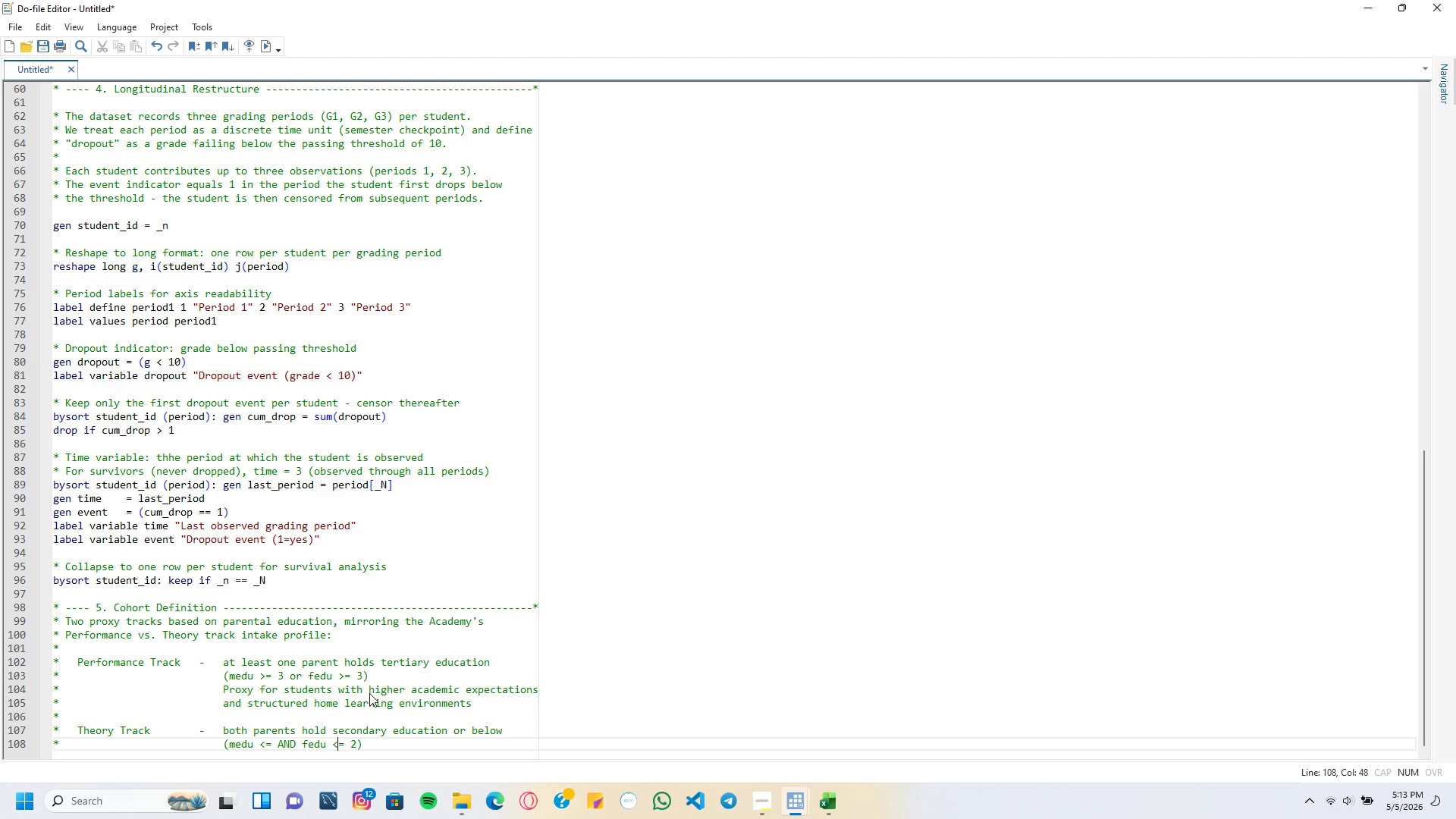 
key(ArrowLeft)
 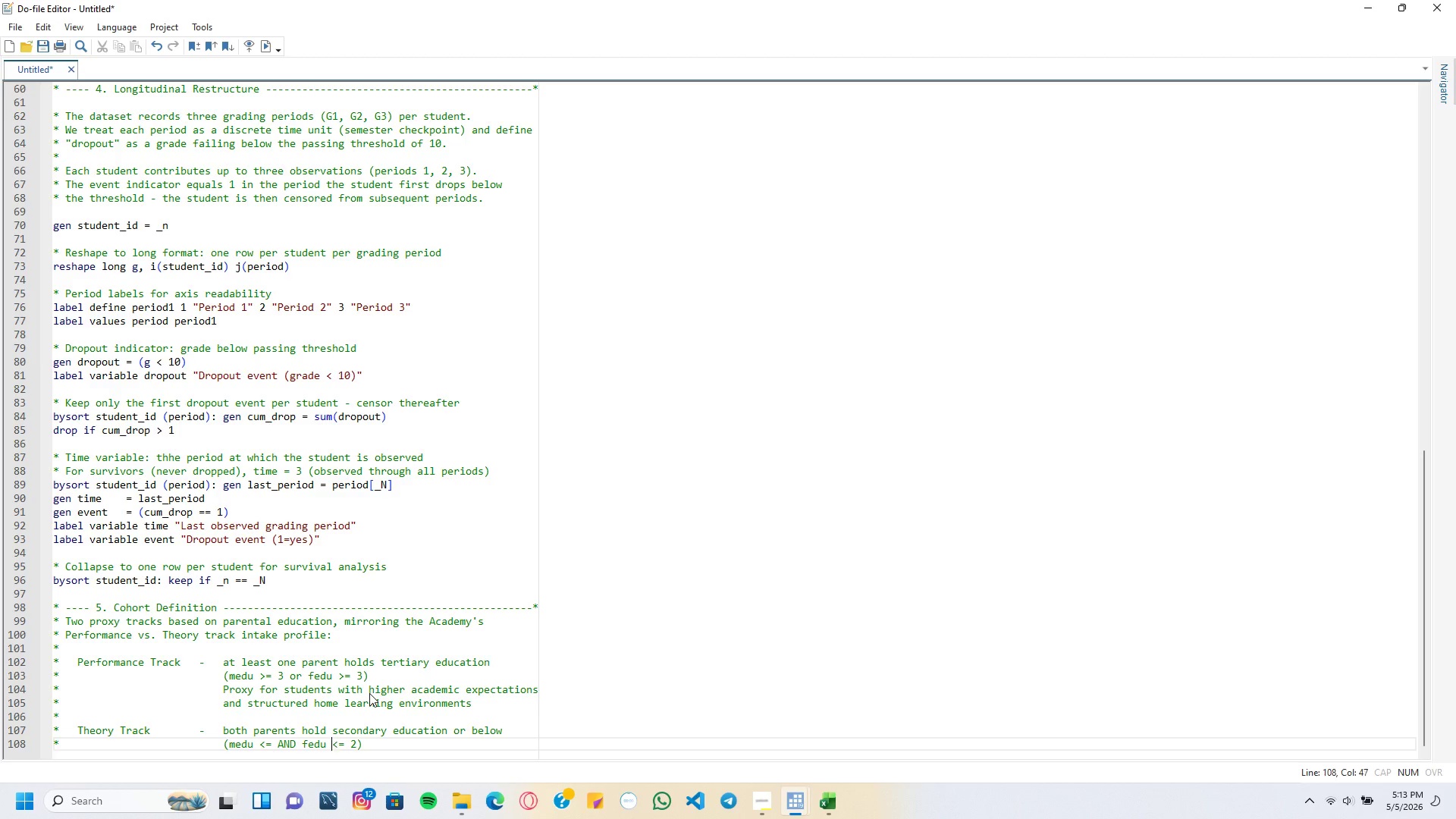 
key(ArrowLeft)
 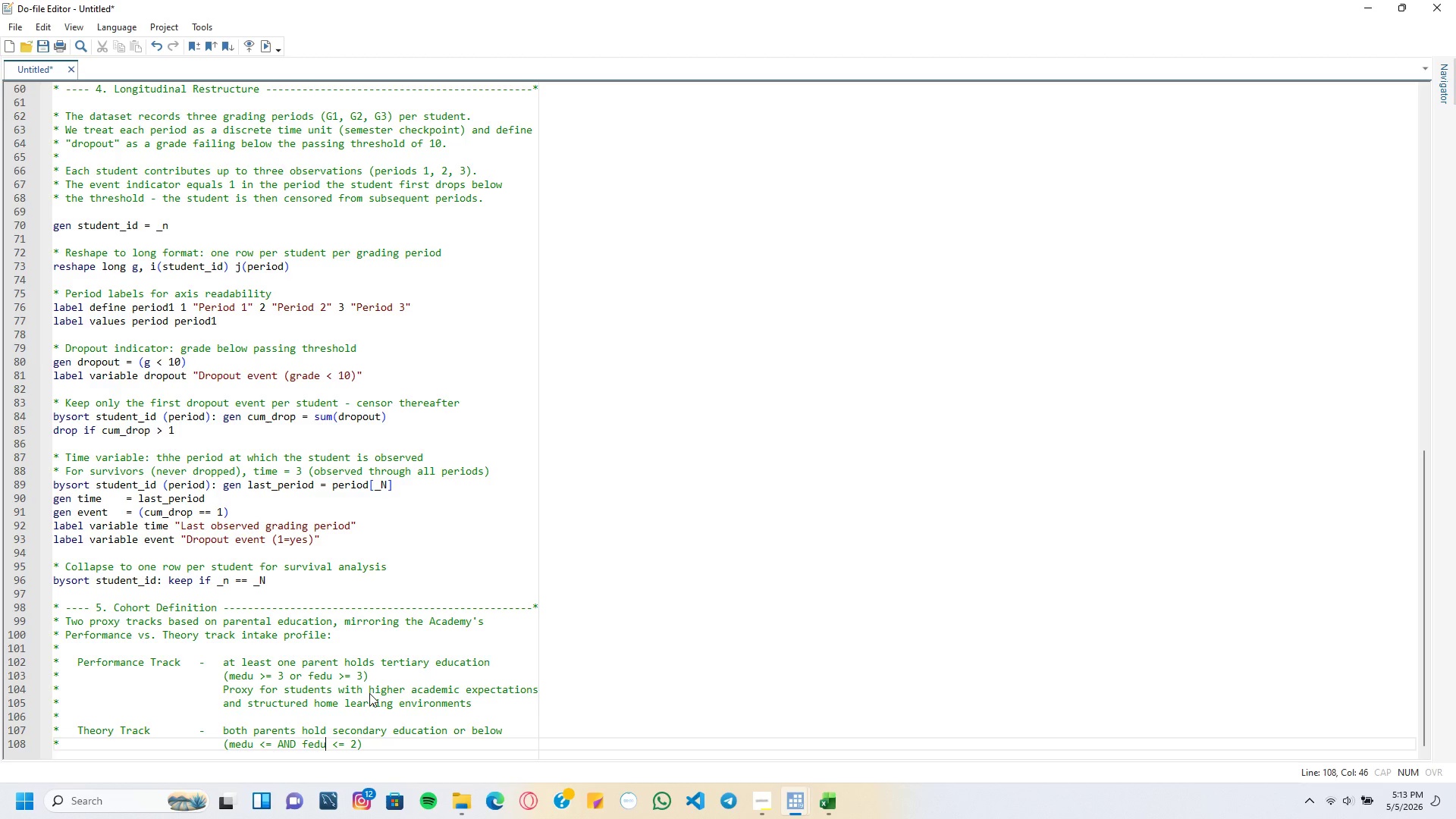 
key(ArrowLeft)
 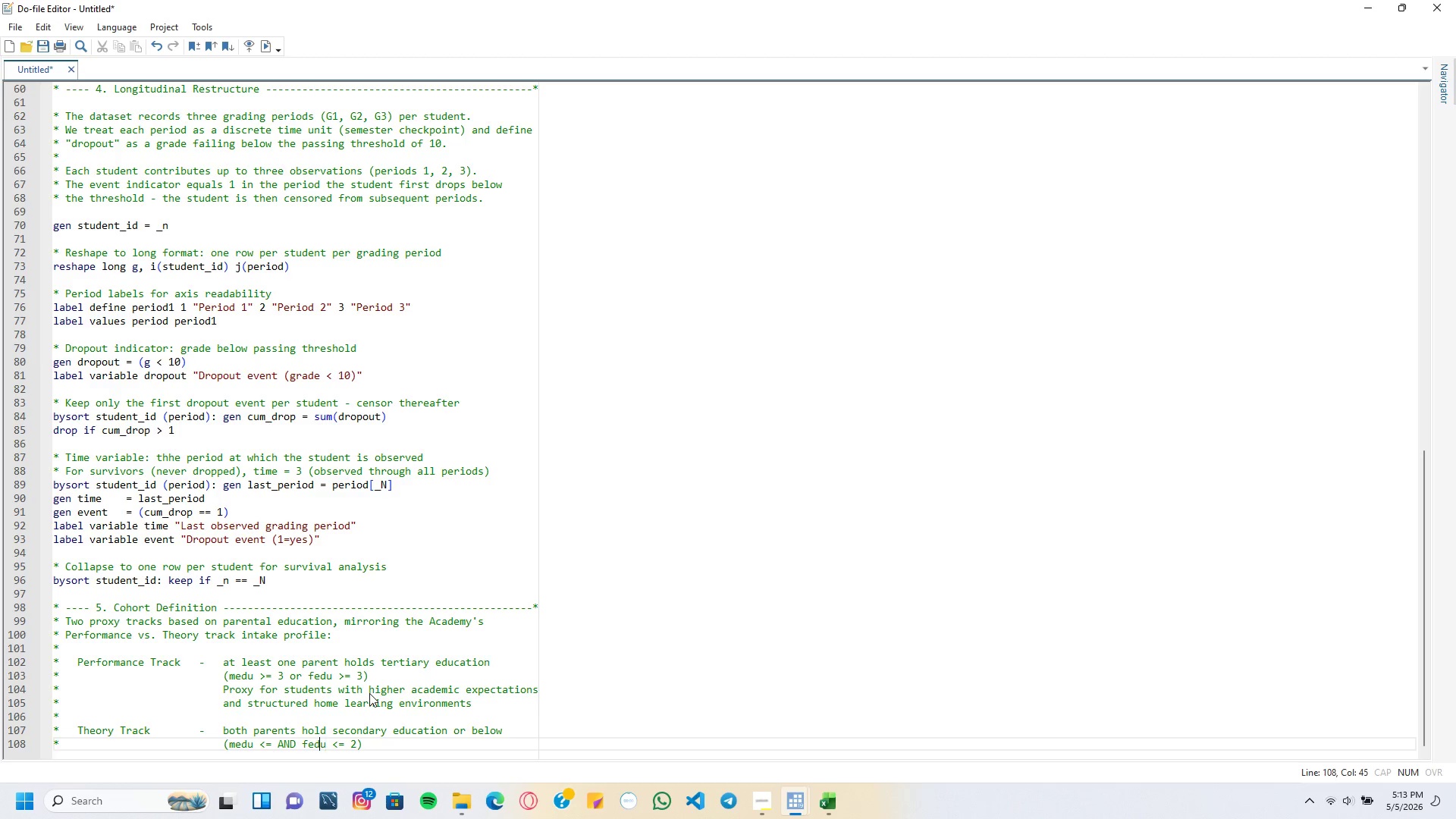 
key(ArrowLeft)
 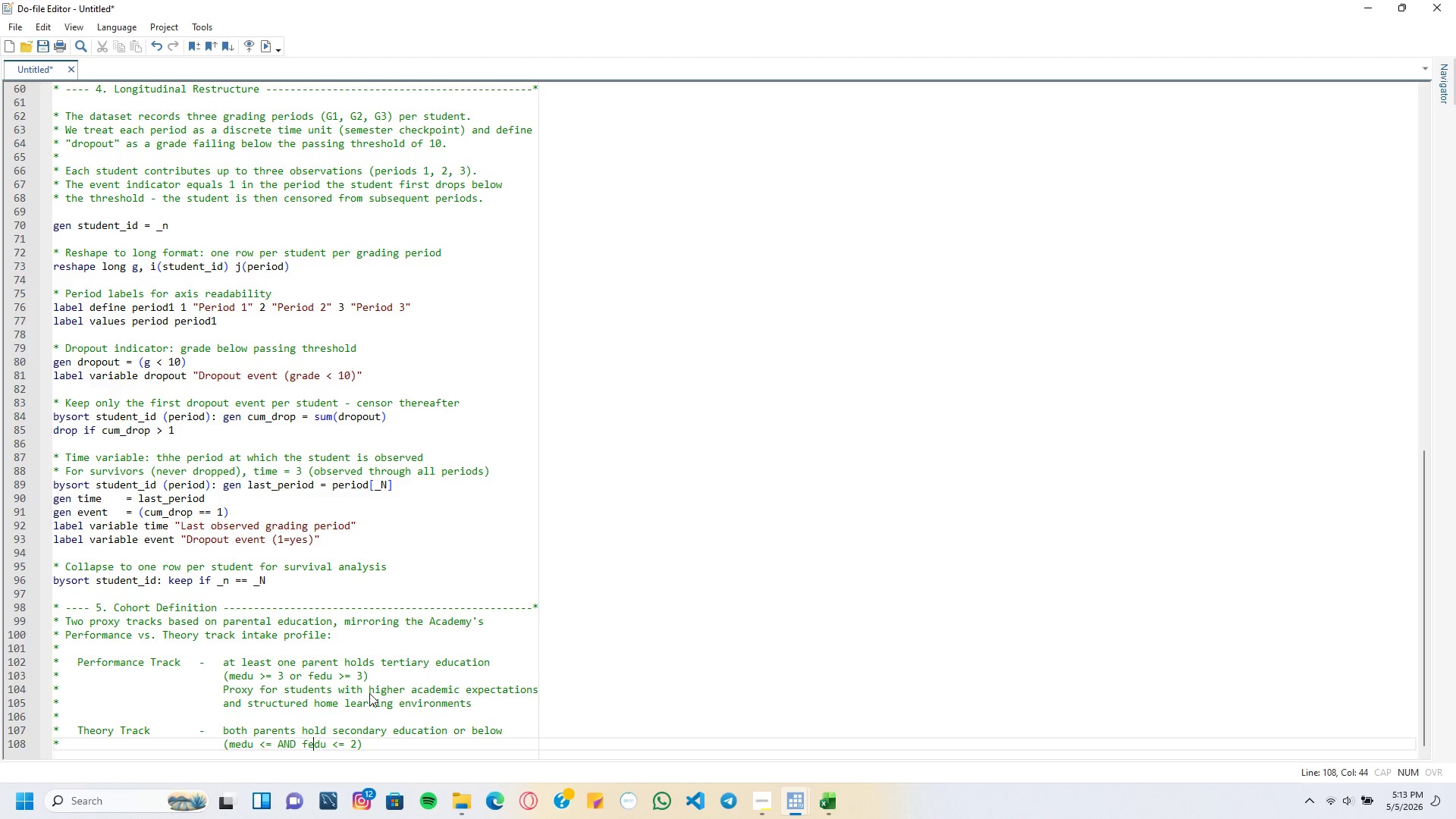 
key(ArrowLeft)
 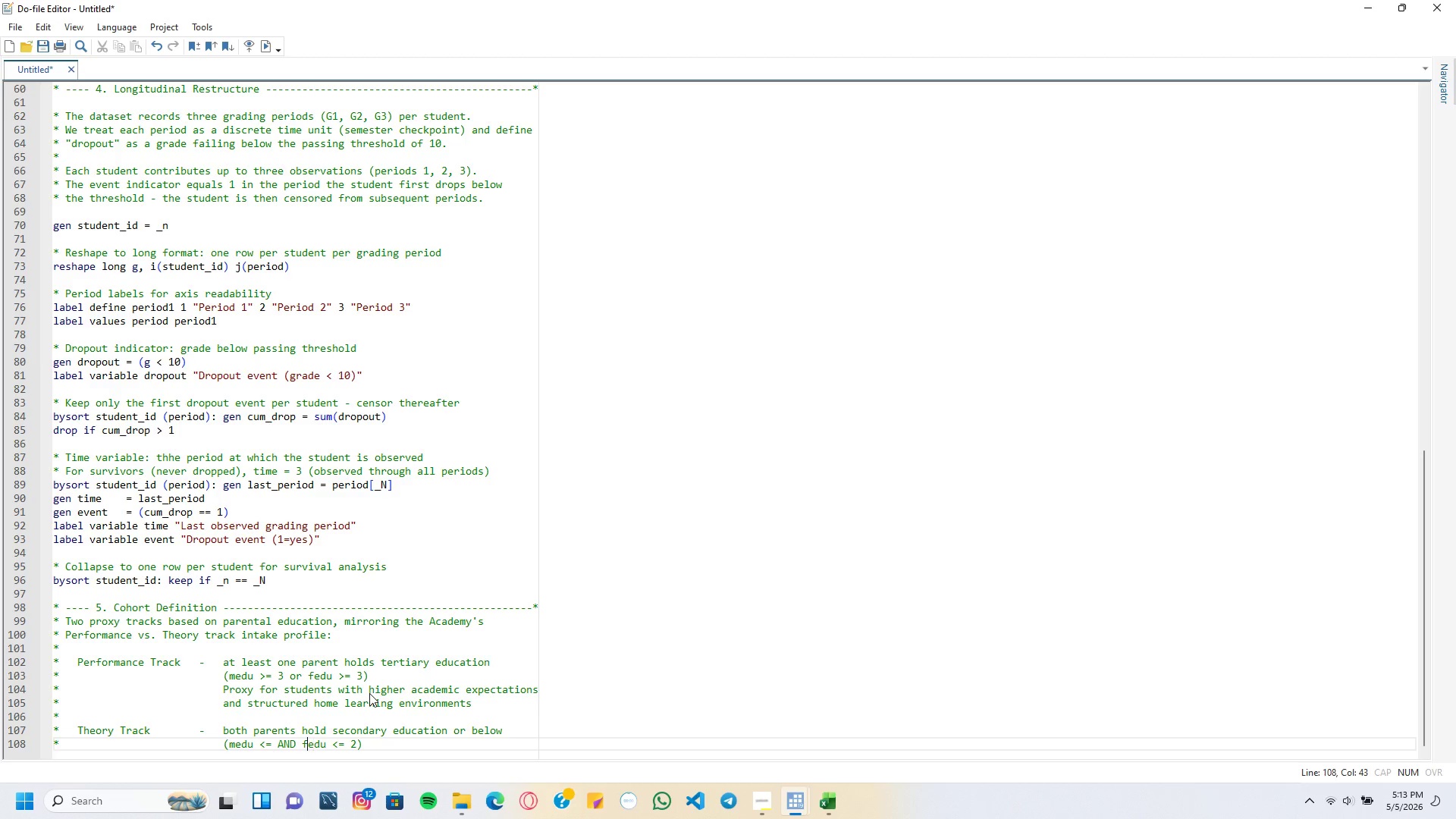 
key(ArrowLeft)
 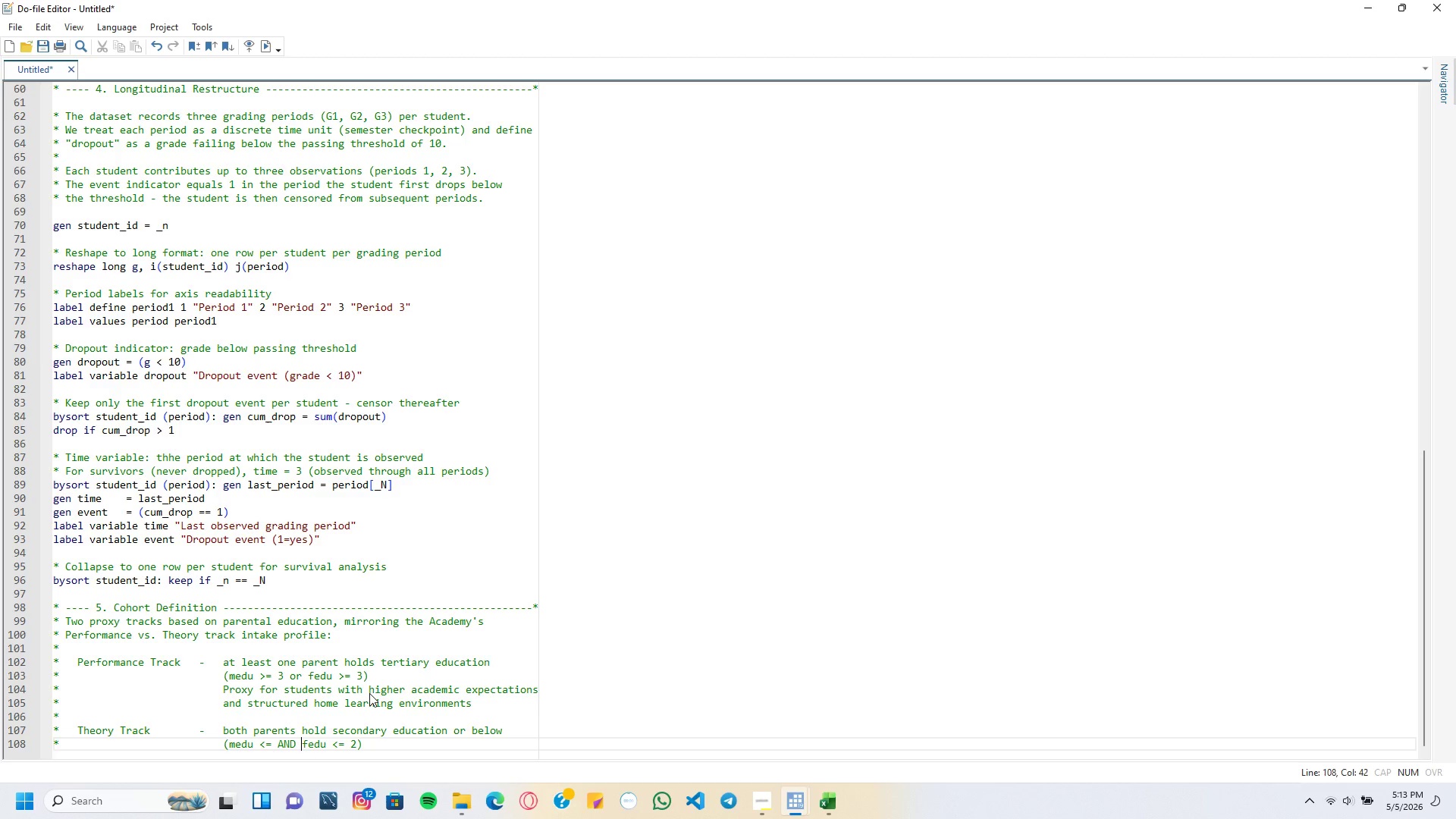 
key(ArrowLeft)
 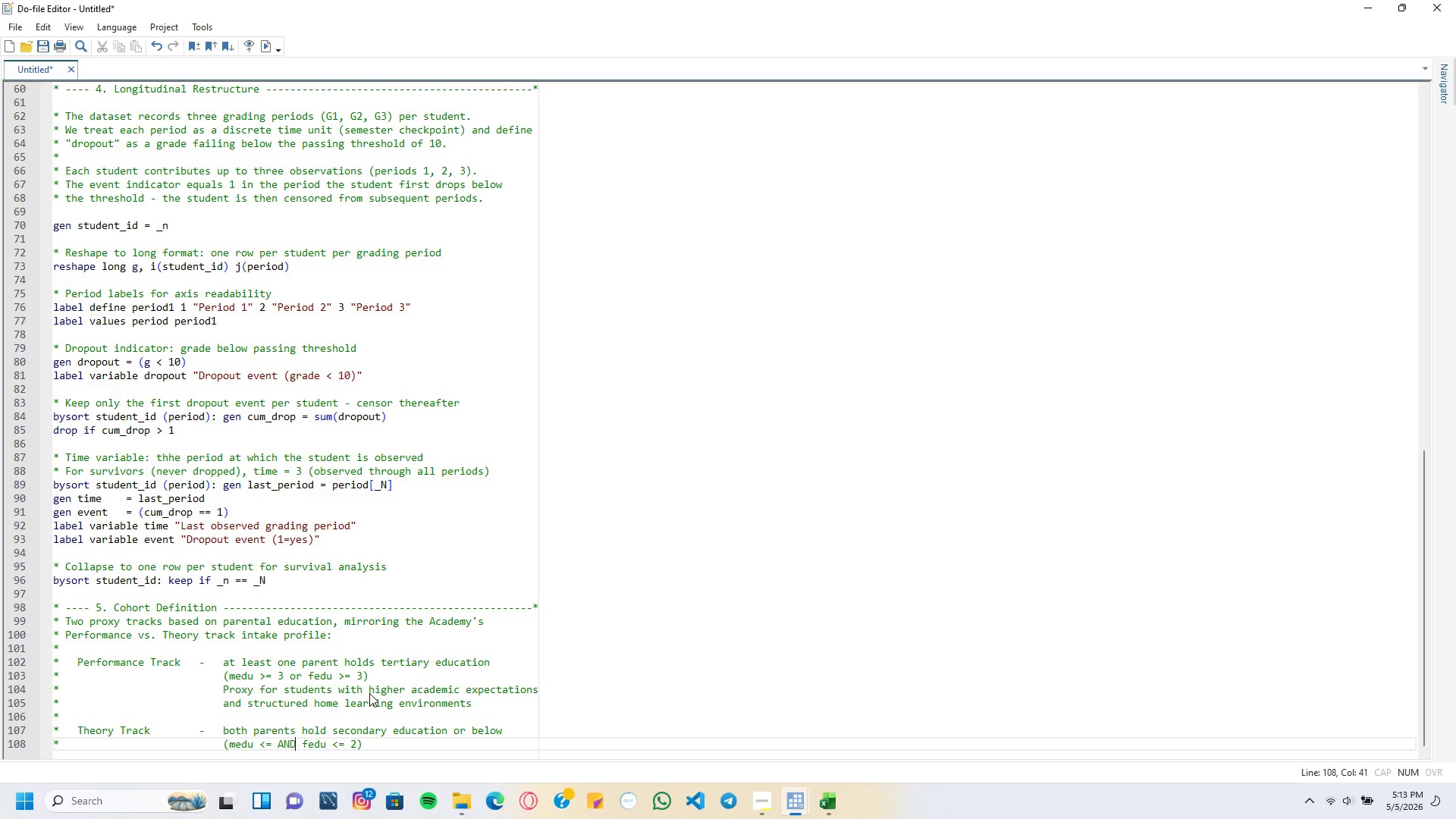 
key(ArrowLeft)
 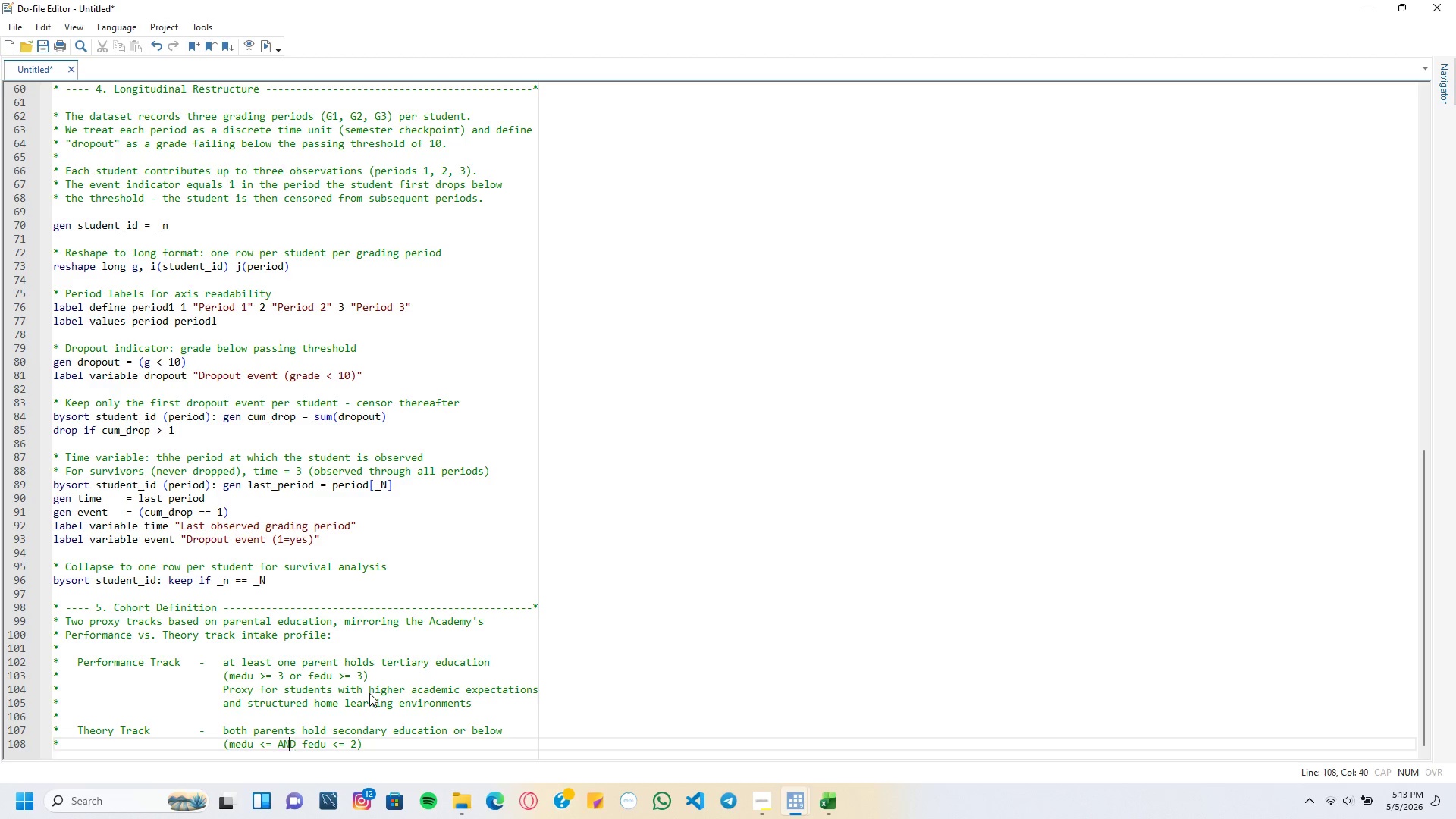 
key(ArrowLeft)
 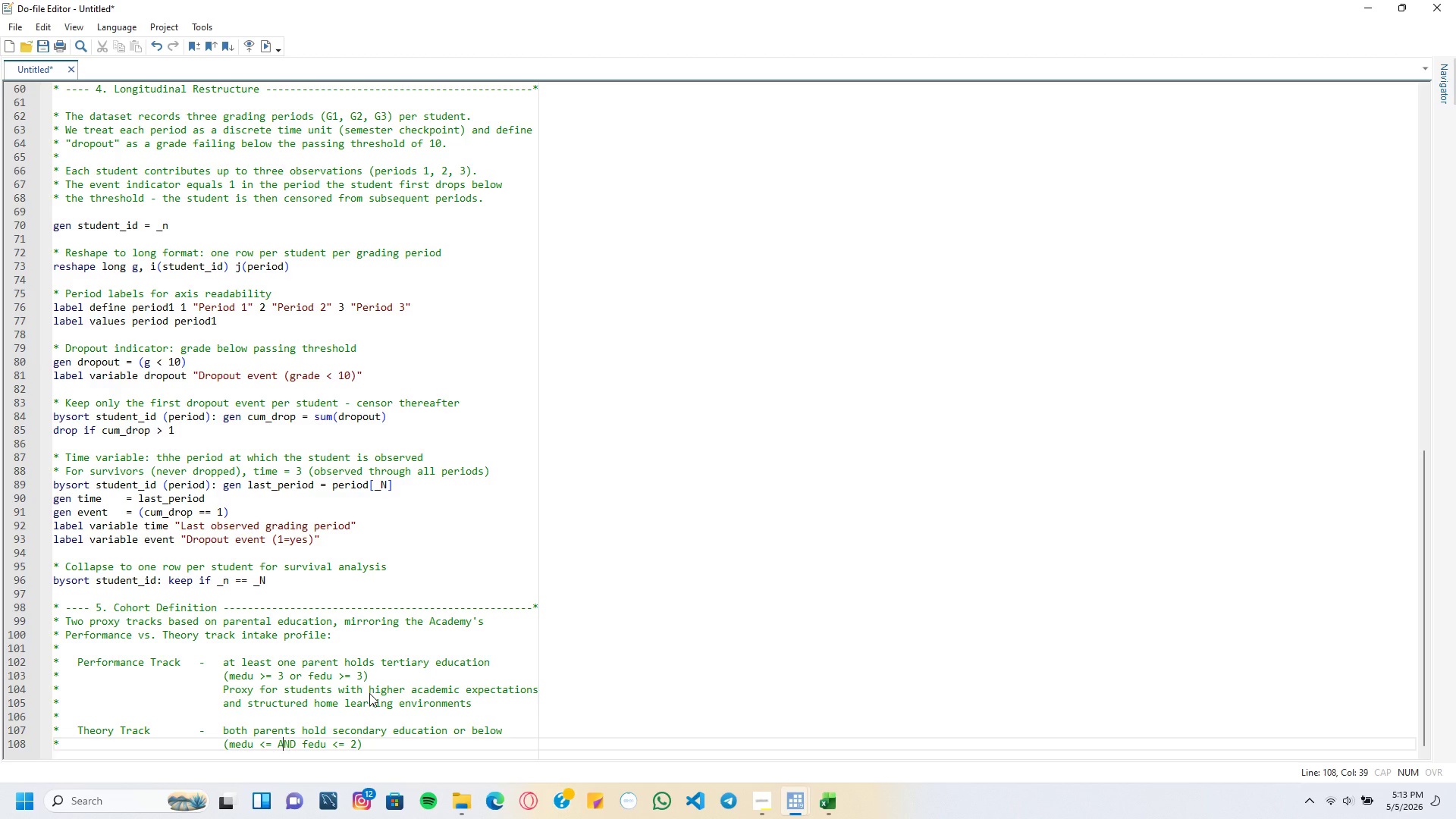 
key(ArrowLeft)
 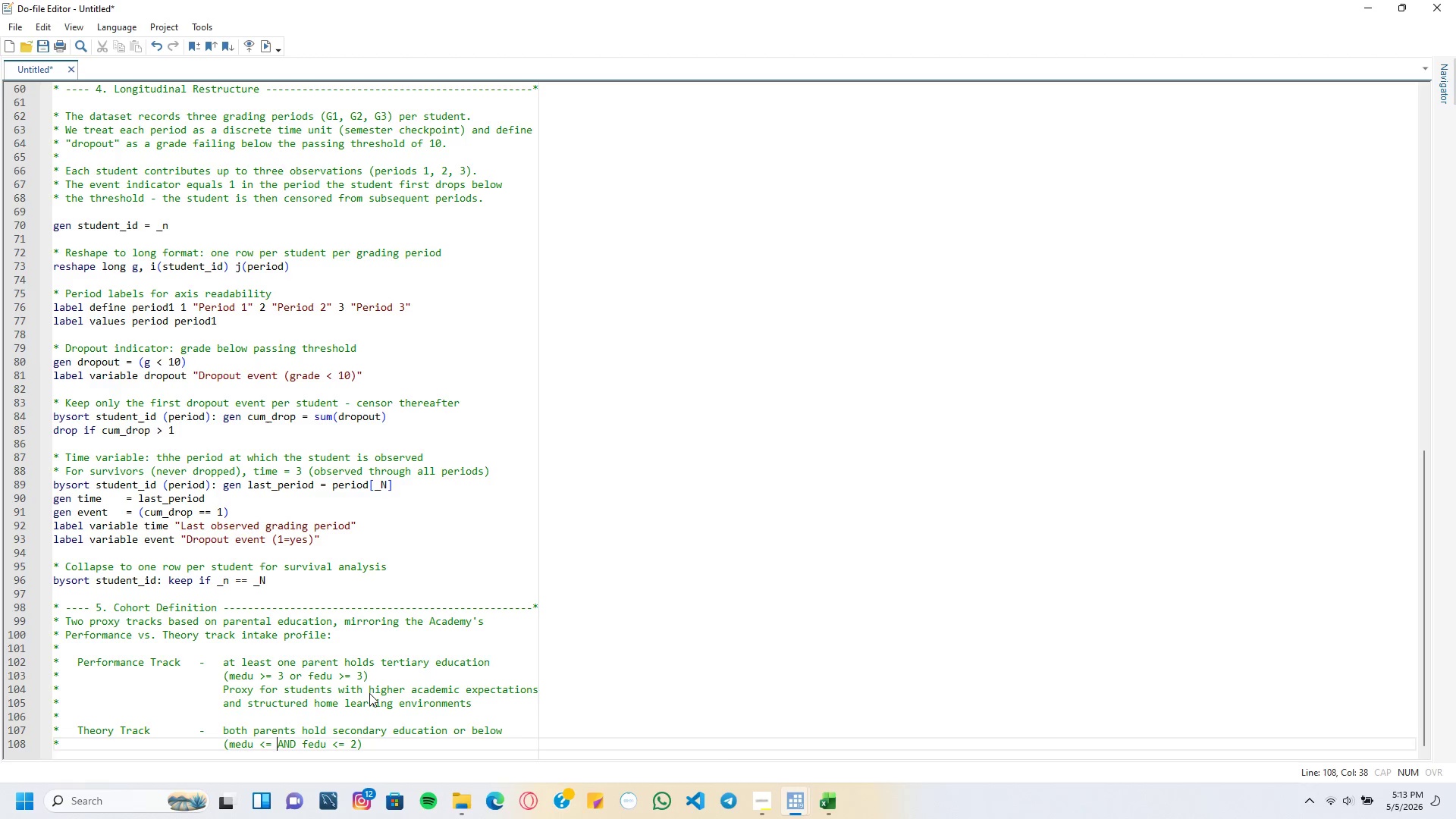 
key(ArrowLeft)
 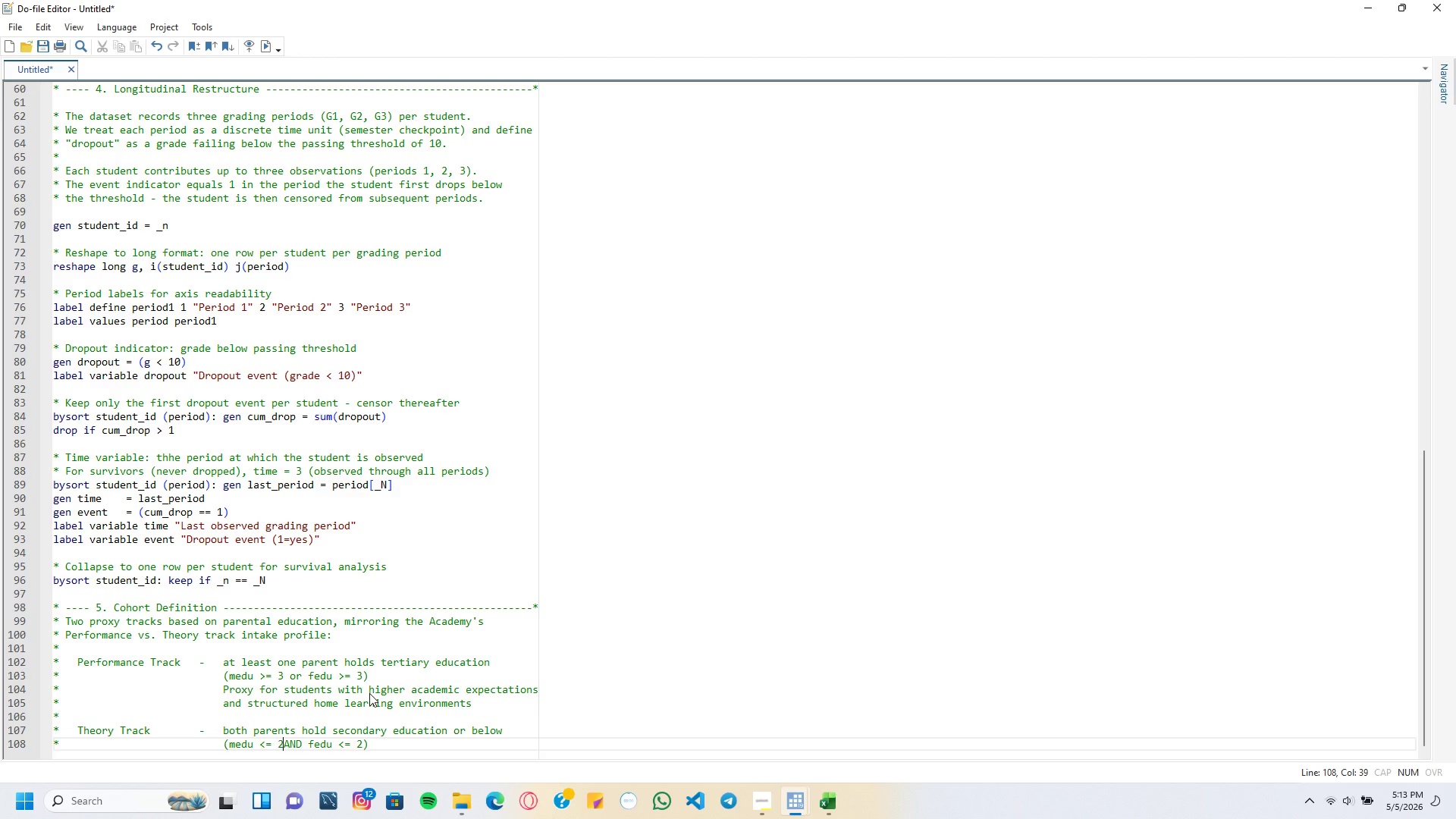 
key(2)
 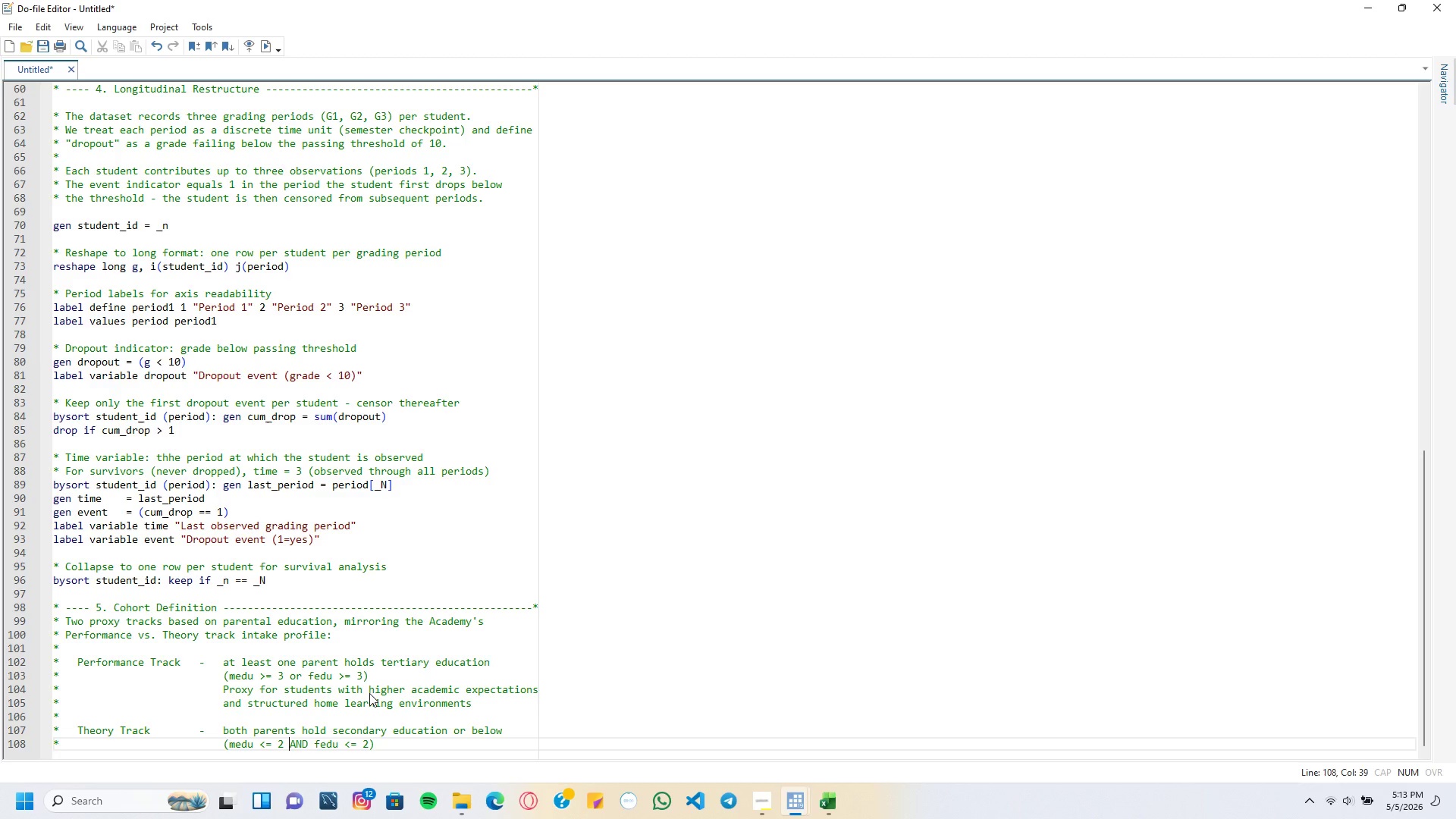 
key(Space)
 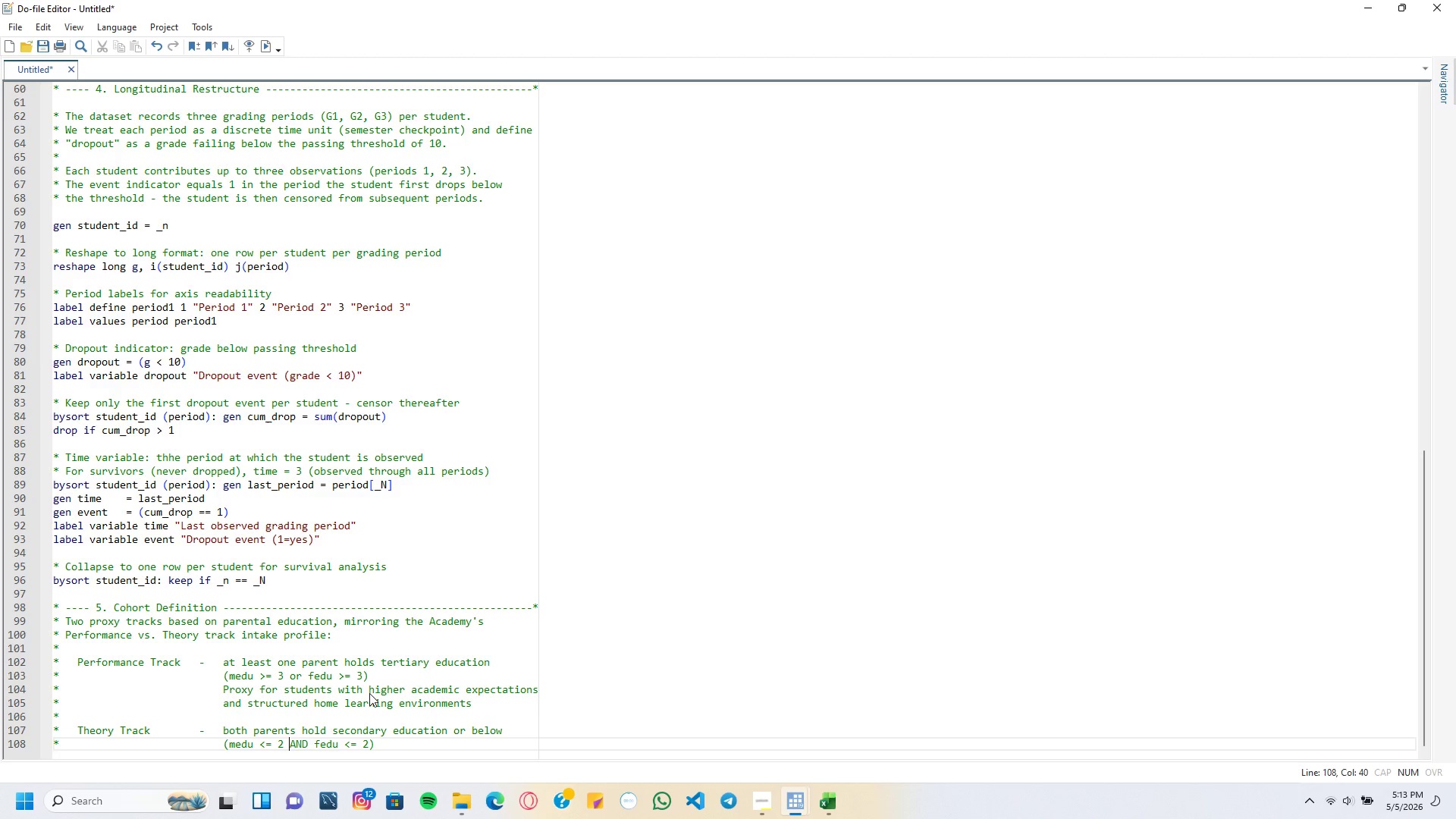 
key(ArrowDown)
 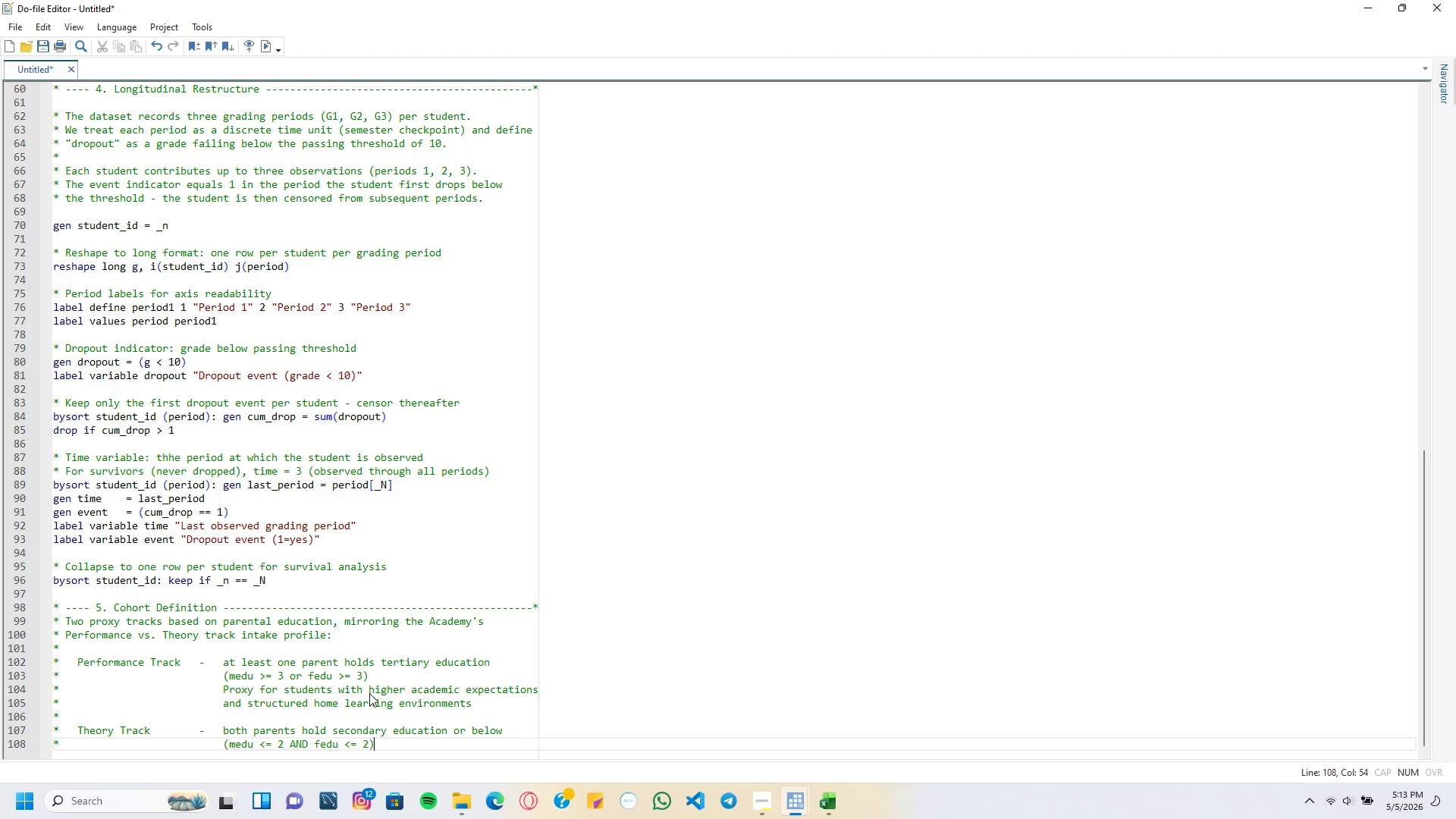 
key(ArrowDown)
 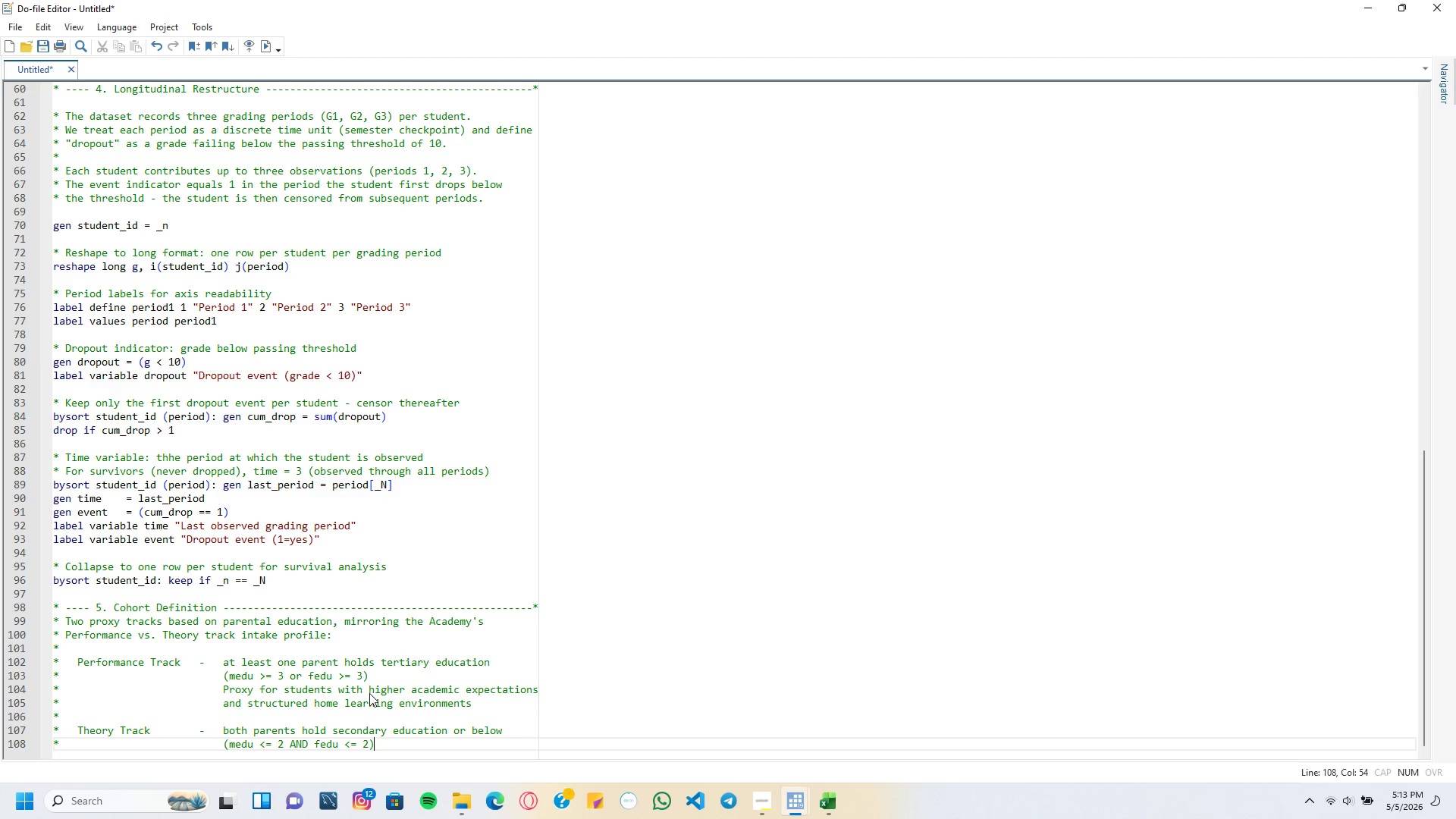 
key(ArrowDown)
 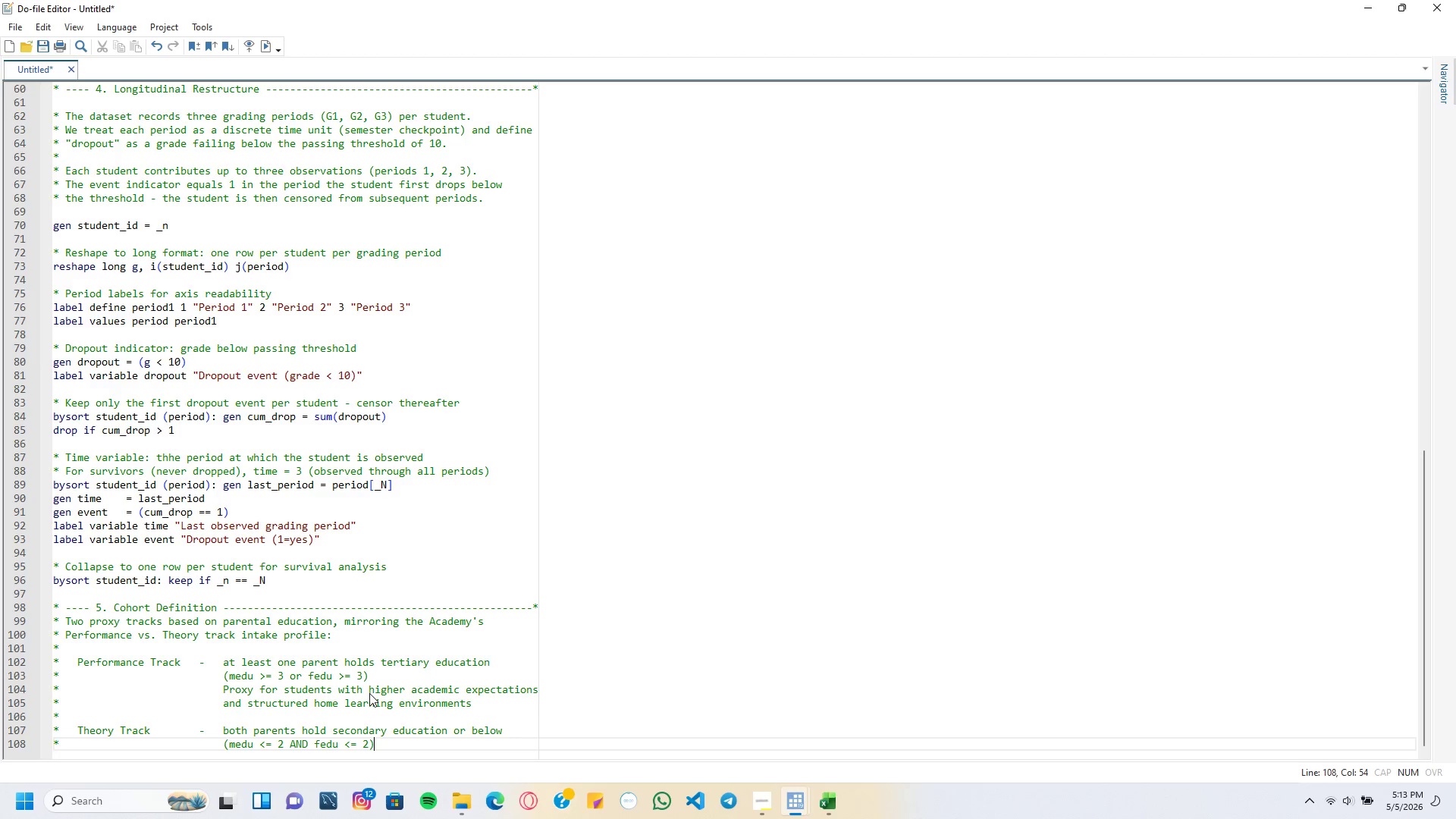 
key(Enter)
 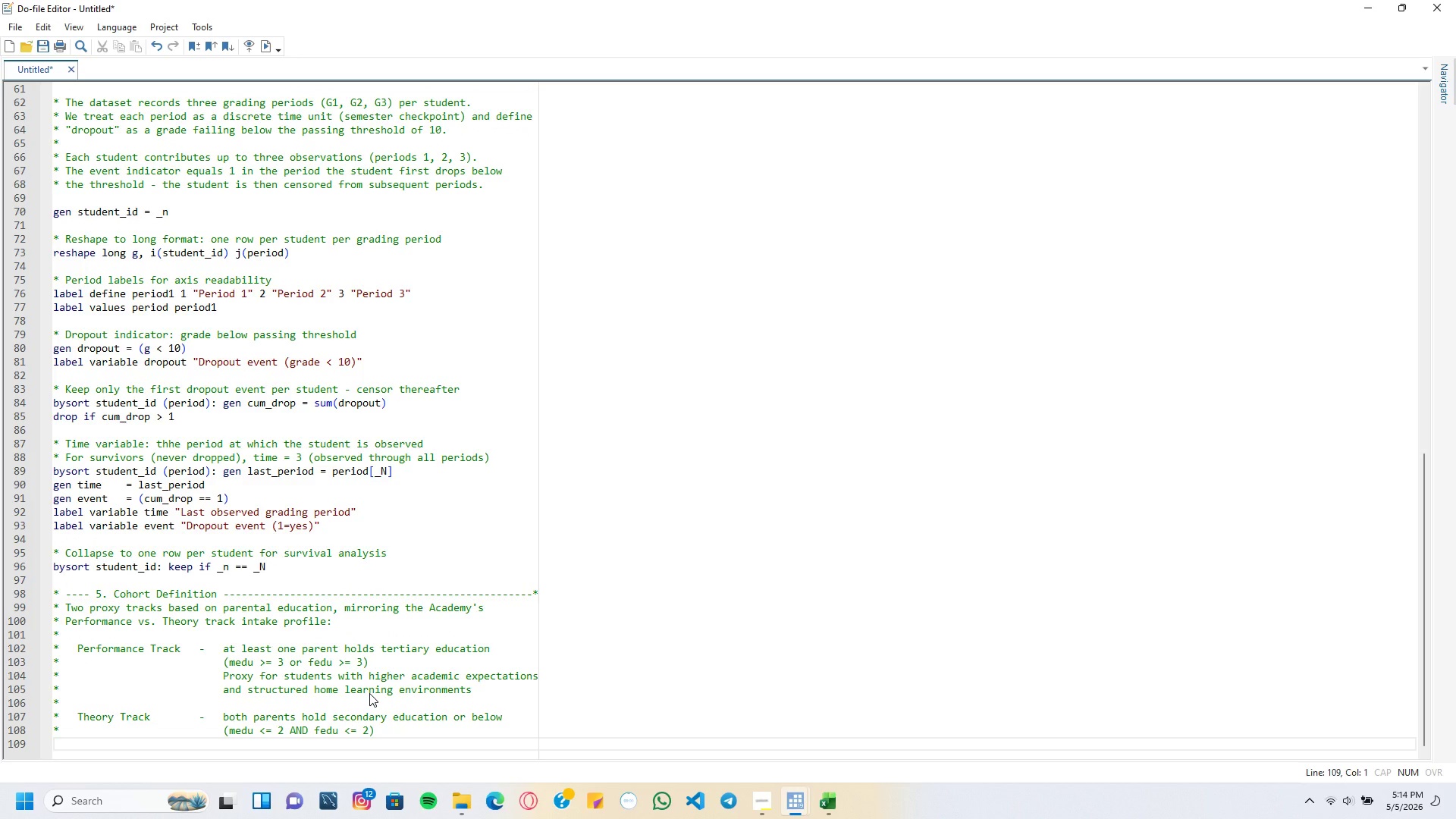 
type(*)
key(Tab)
key(Tab)
key(Tab)
key(Tab)
key(Tab)
key(Tab)
key(Tab)
type(Proxy fr )
key(Backspace)
key(Backspace)
type(or studn)
key(Backspace)
type(ents enrolling for foundational)
 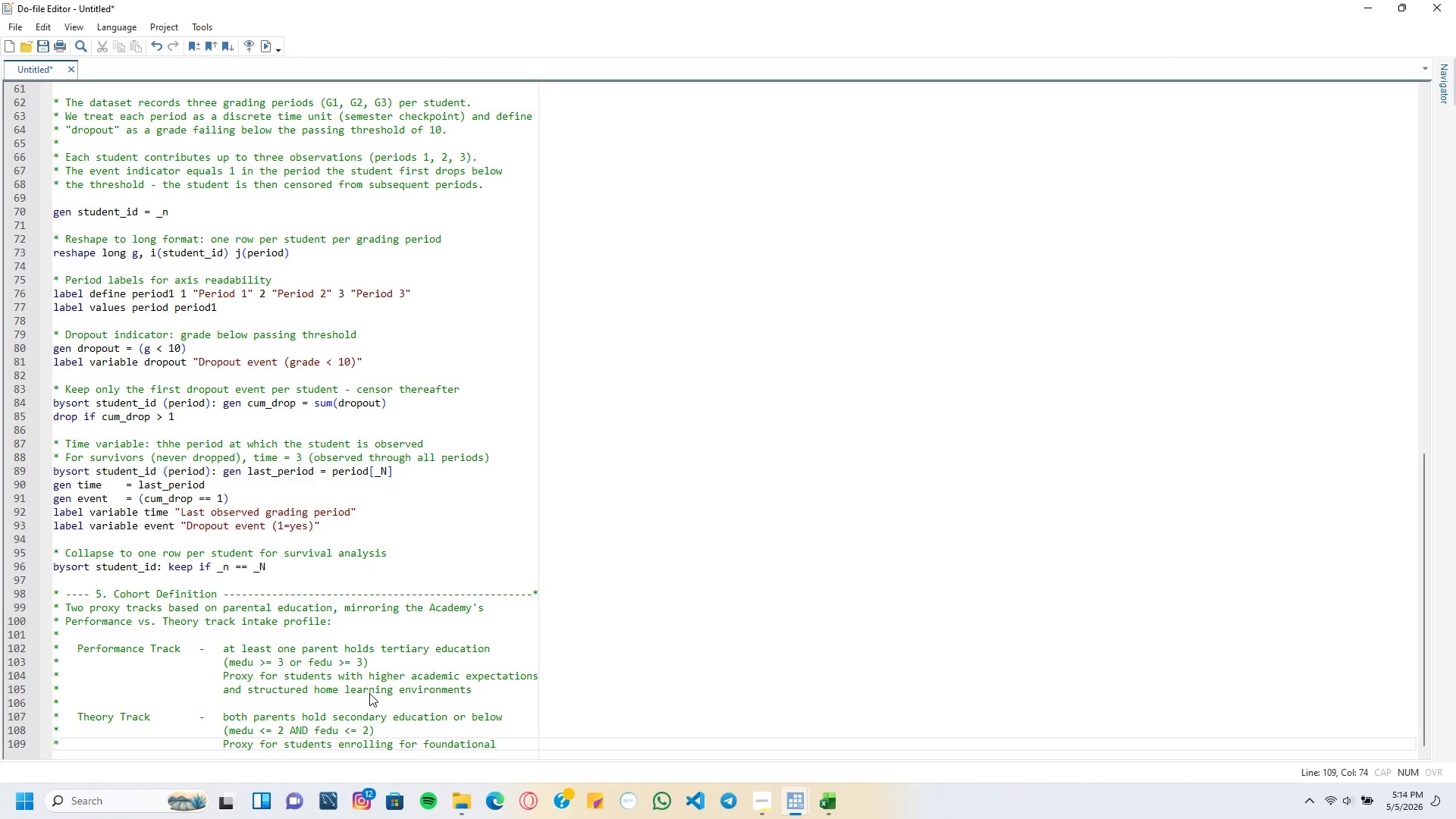 
key(Enter)
 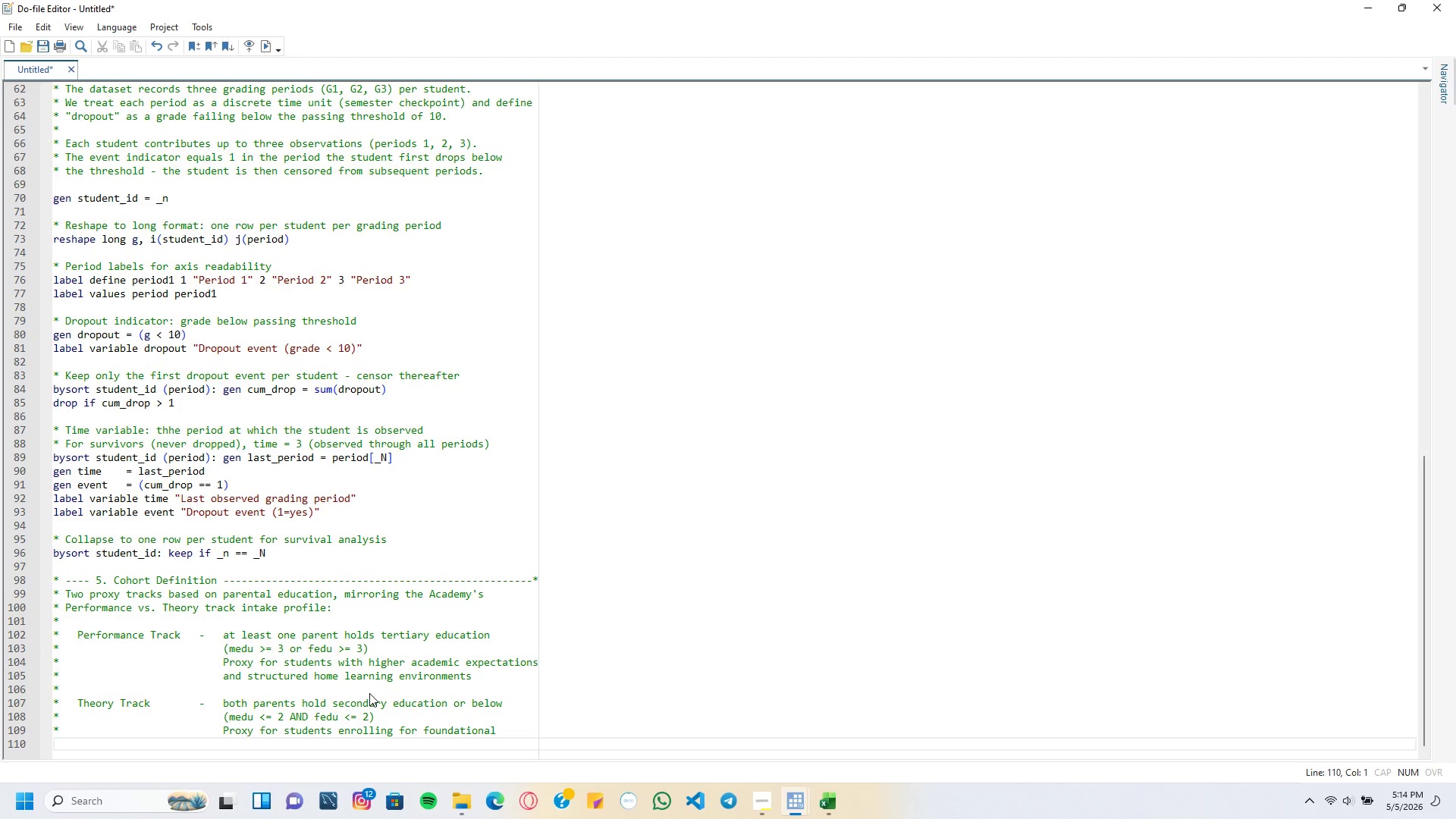 
type(*)
key(Tab)
key(Tab)
key(Tab)
key(Tab)
key(Tab)
key(Tab)
key(Tab)
type(kill)
key(Backspace)
key(Backspace)
key(Backspace)
key(Backspace)
type(skill-building withot)
key(Backspace)
type(ut prior acadei)
key(Backspace)
type(mic scaffolding)
 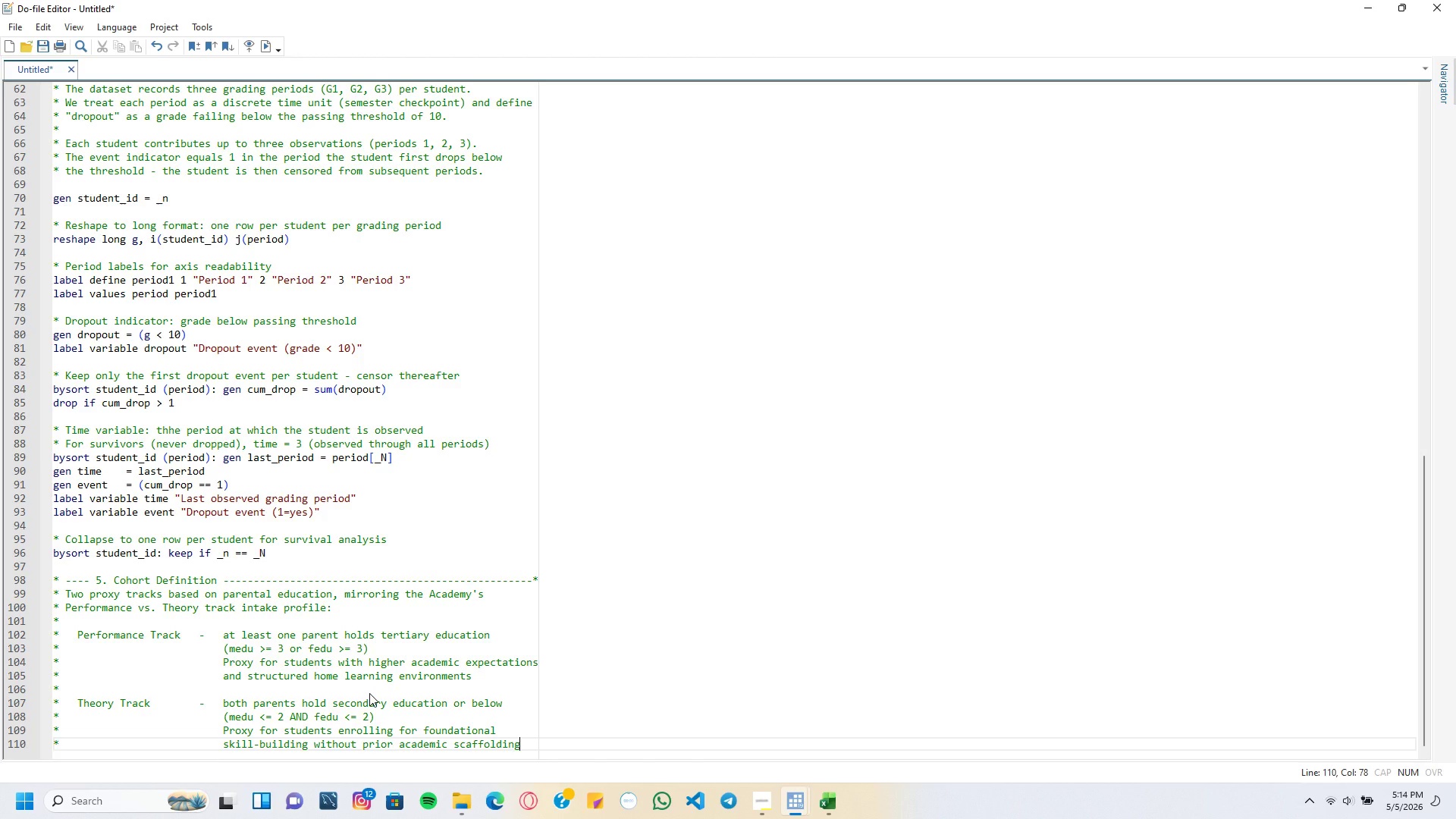 
key(Enter)
 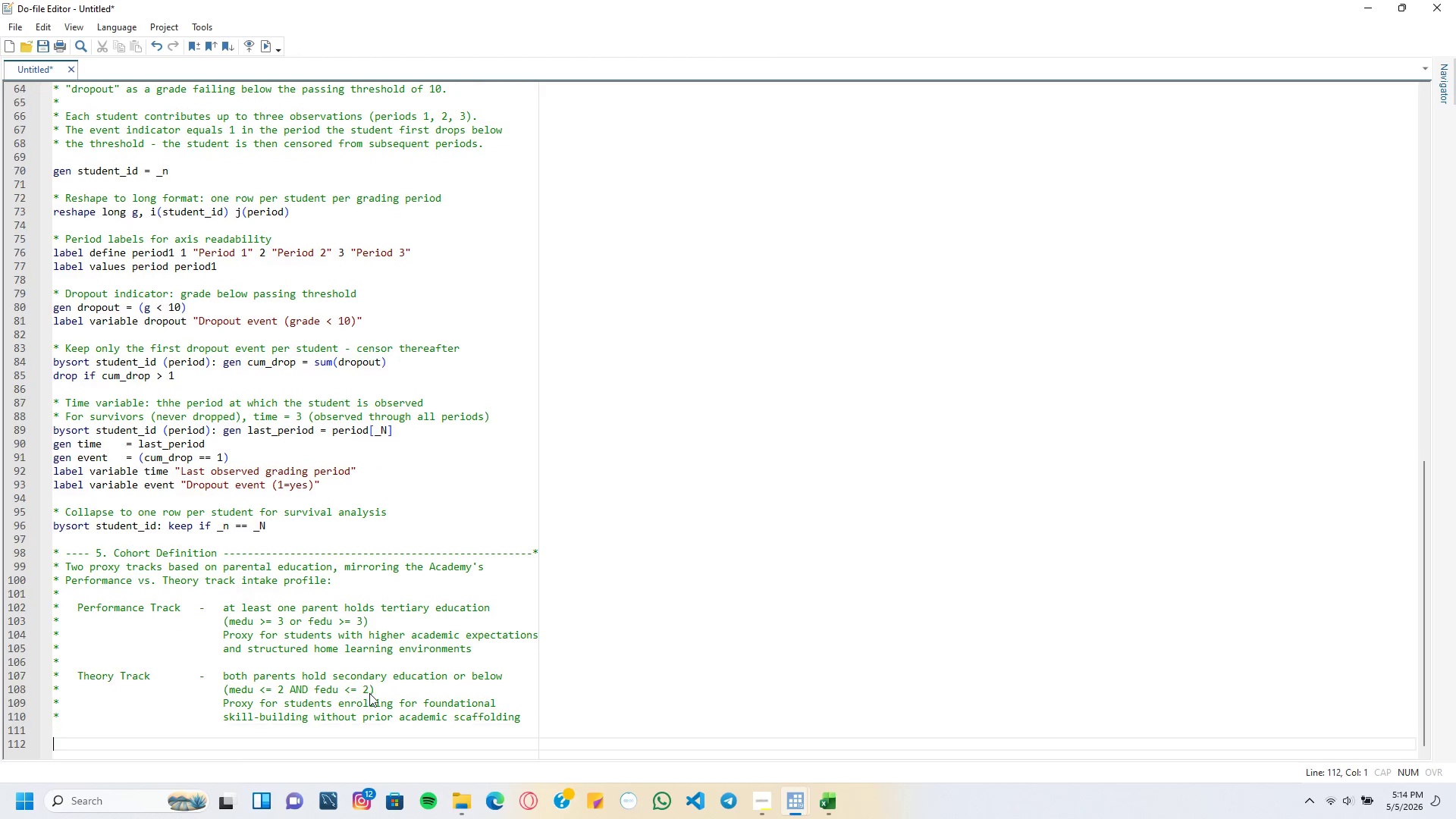 
key(Enter)
 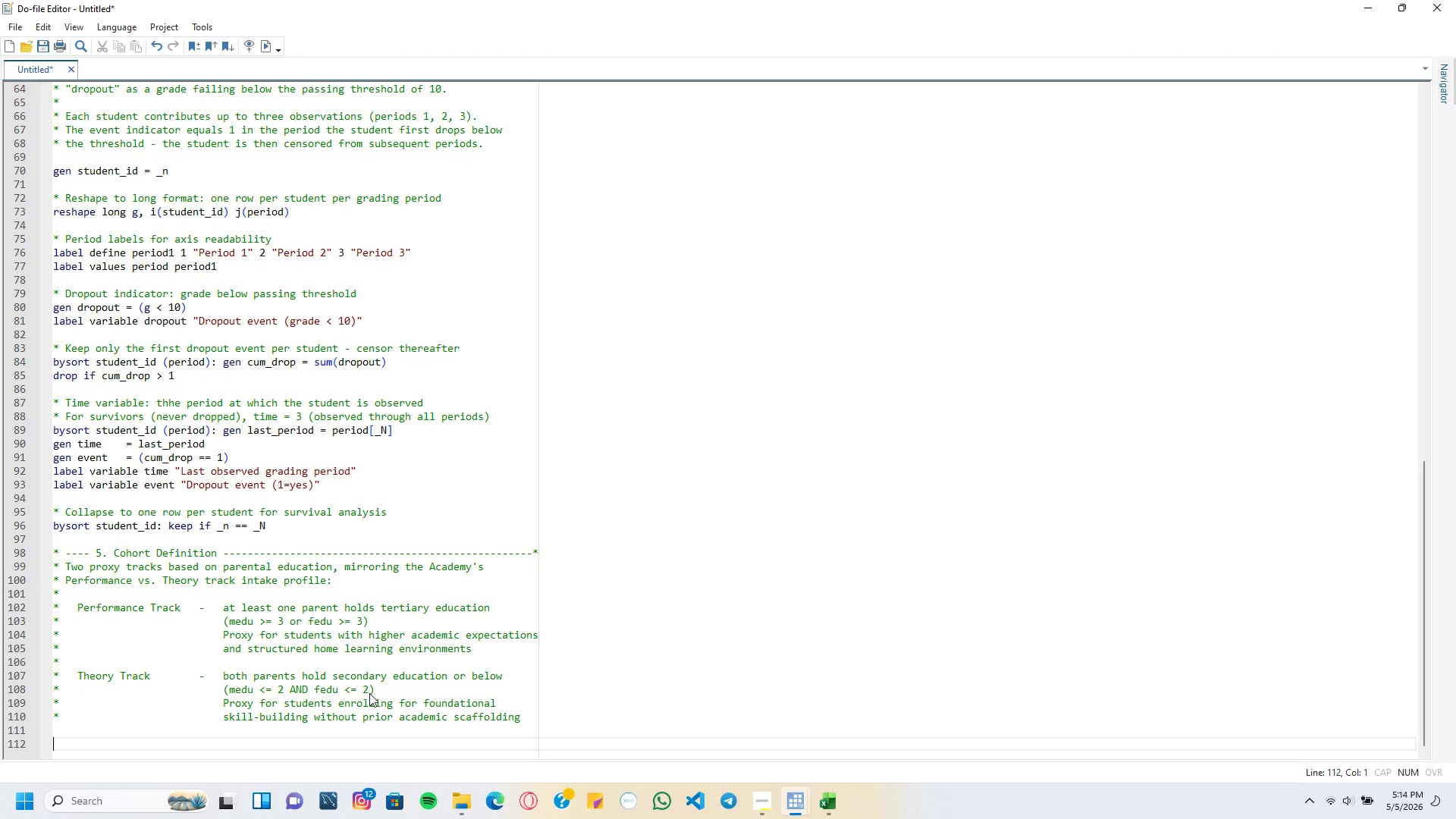 
type(gen track -)
key(Backspace)
type(= .)
 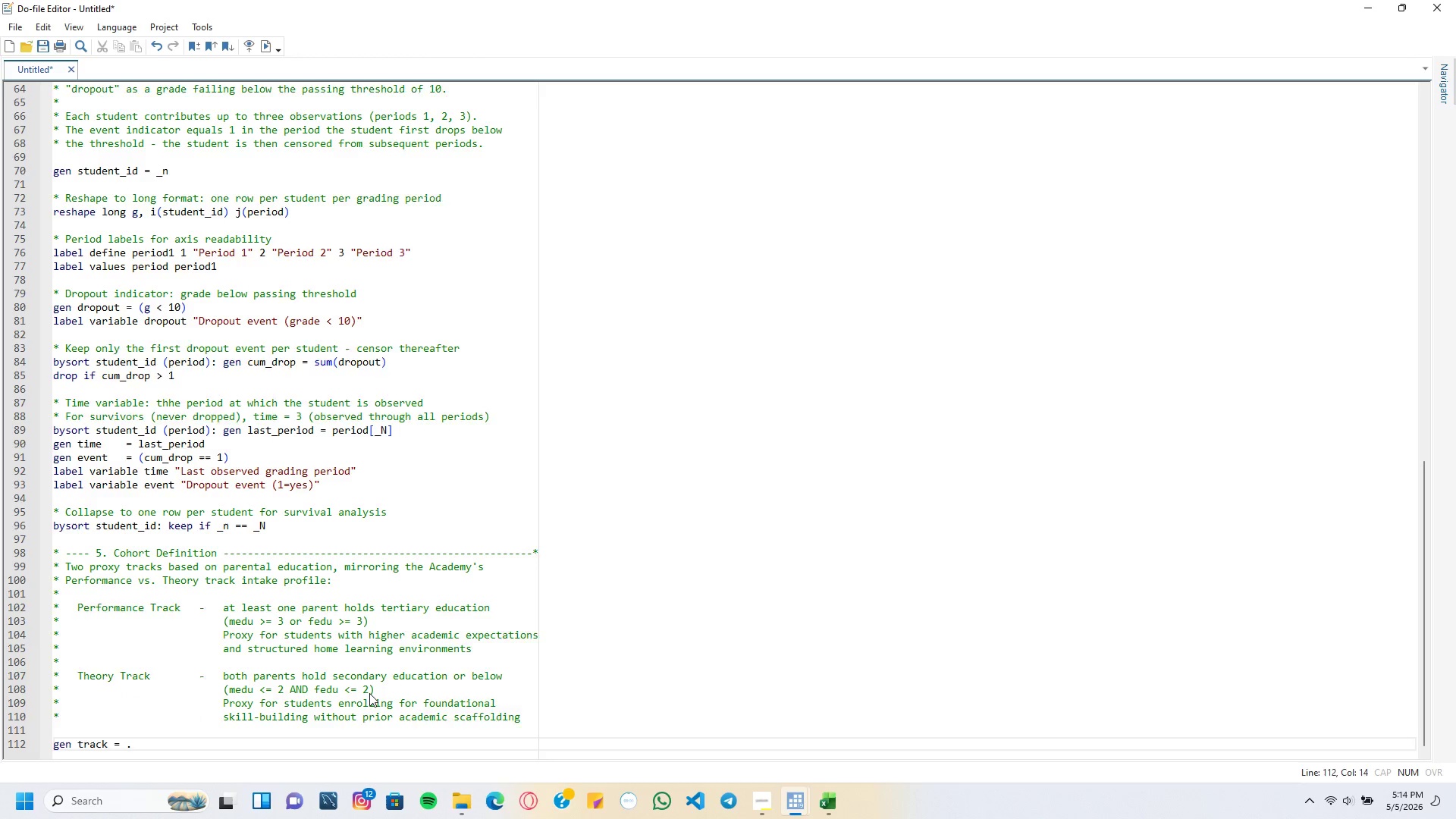 
key(Enter)
 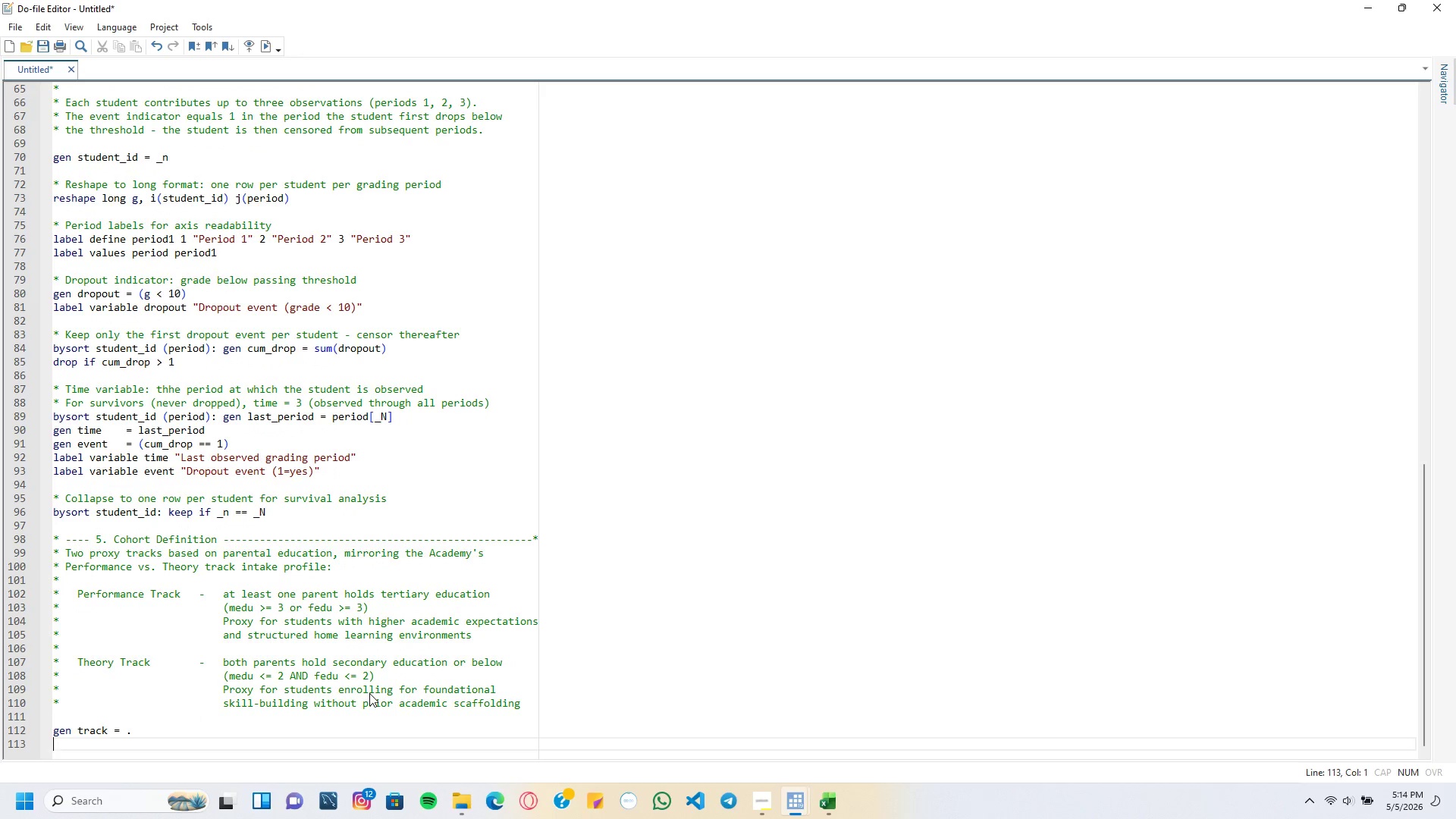 
type(replace track -)
key(Backspace)
type(= 1 if (medu >= 3 | fedu >)
key(Backspace)
type(>-)
key(Backspace)
type(= 3)
 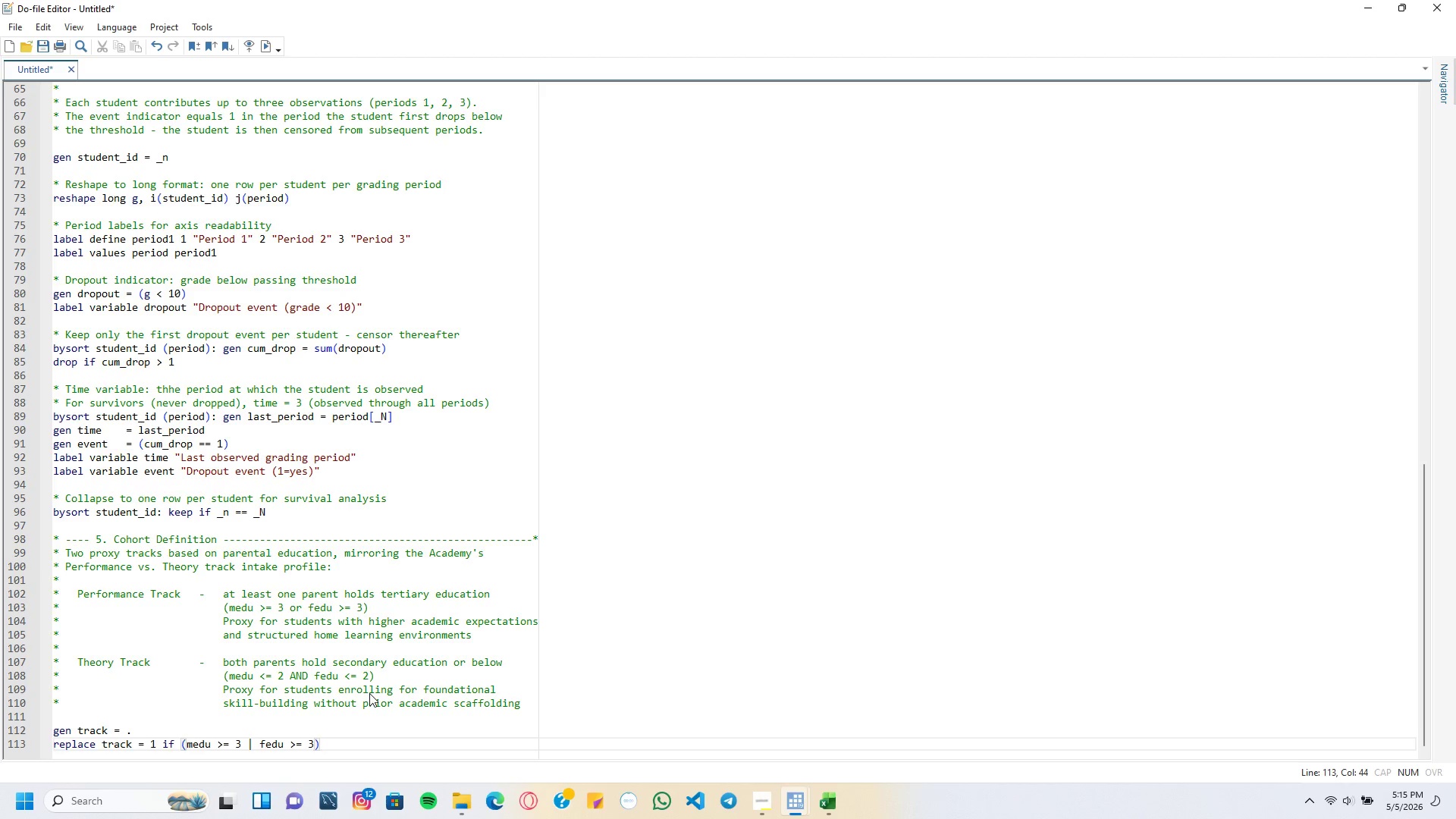 
key(ArrowRight)
 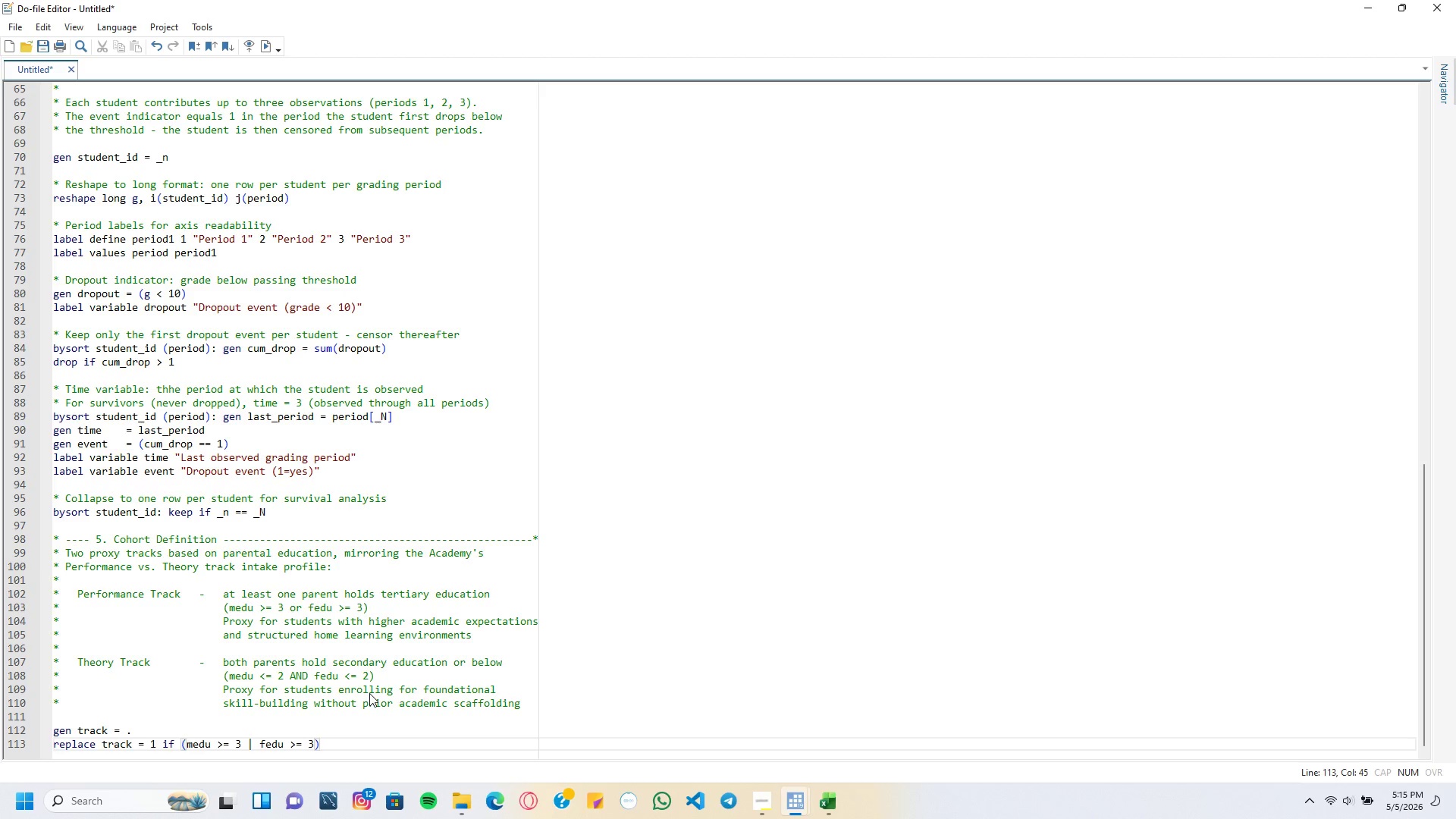 
key(Enter)
 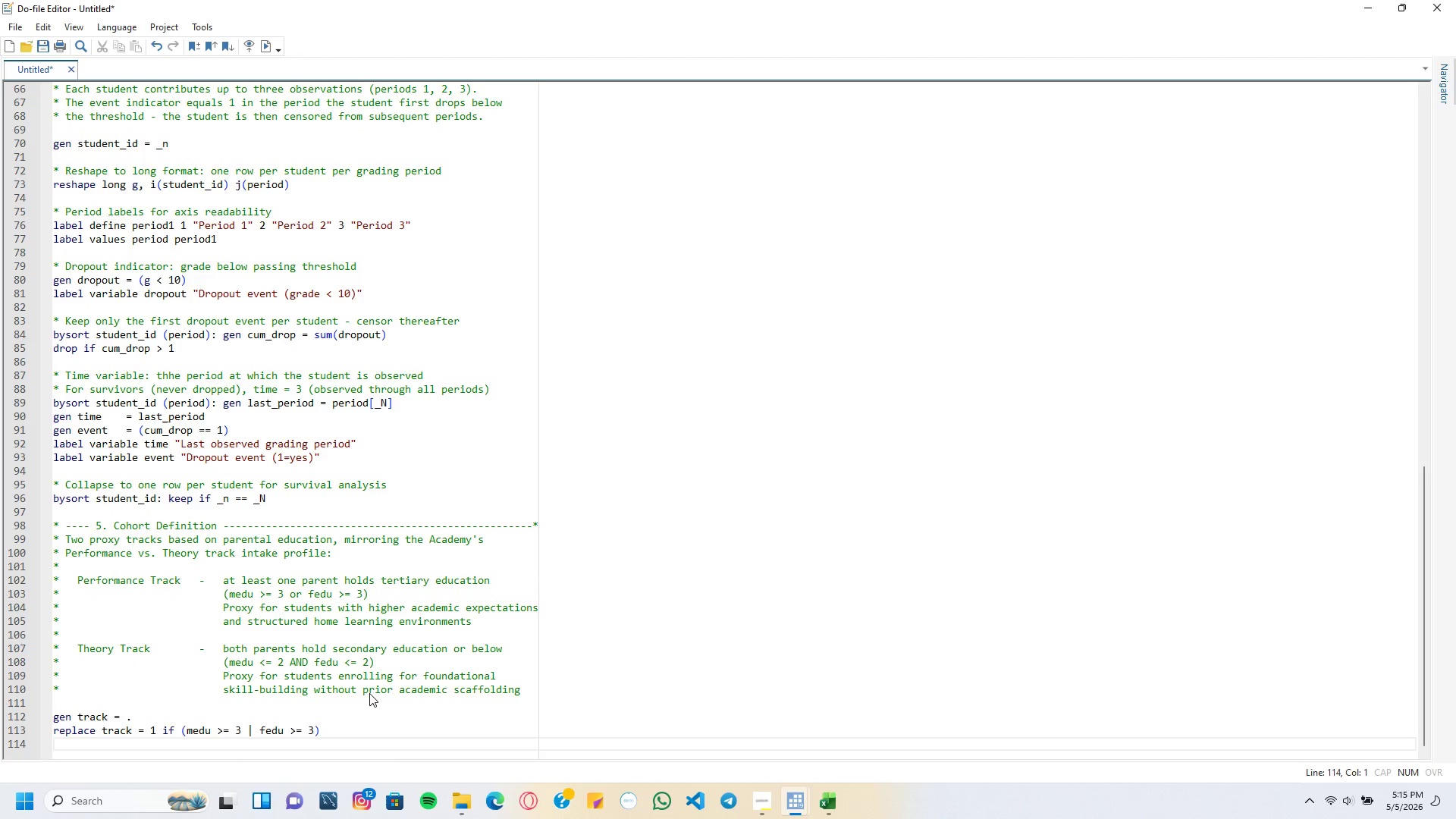 
type(replace track = 2 if (medu <2)
key(Backspace)
type( )
key(Backspace)
type(/)
key(Backspace)
type(+ )
key(Backspace)
key(Backspace)
type(+)
key(Backspace)
type(= 2 & fedu <= 2)
 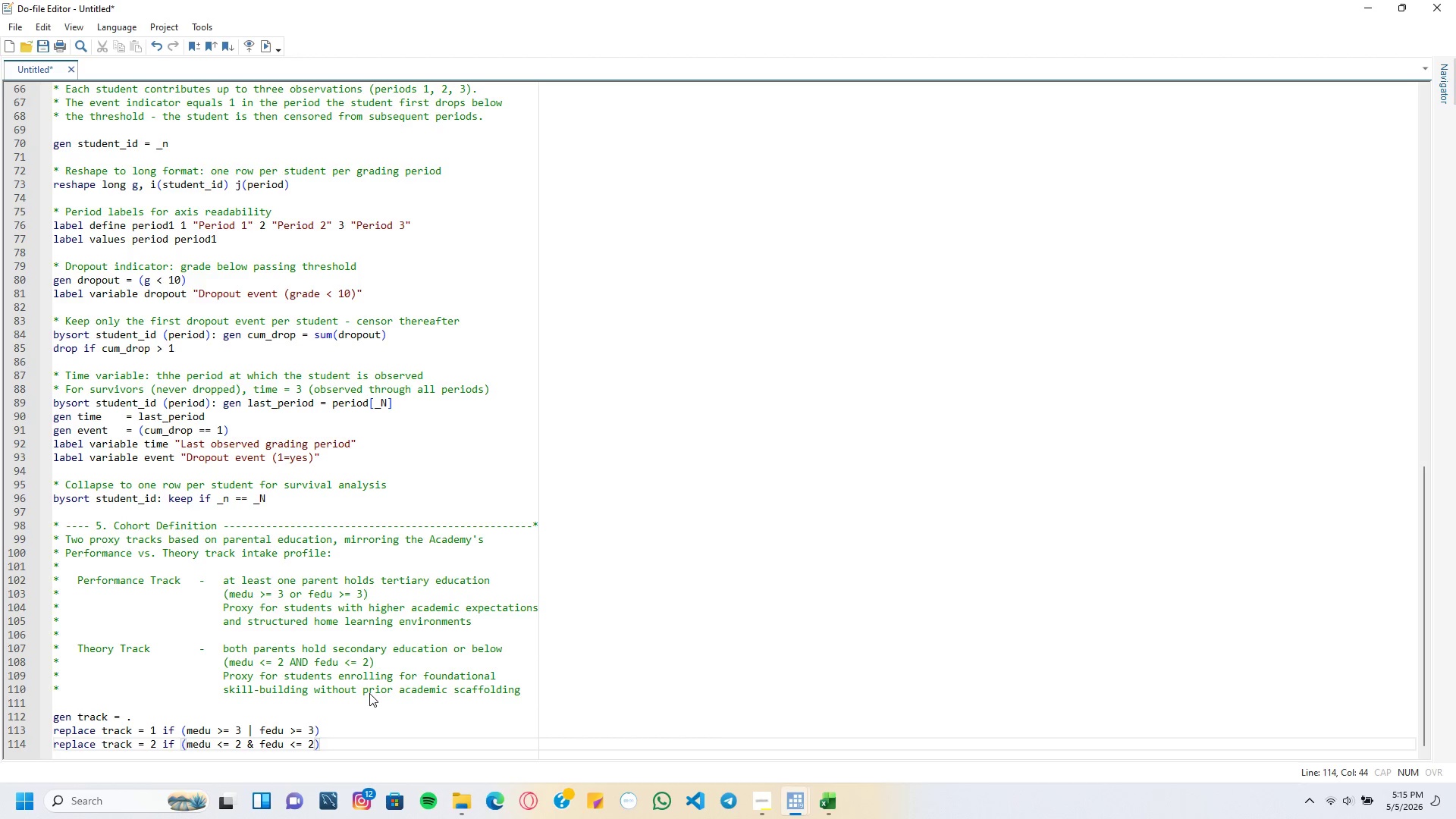 
key(ArrowRight)
 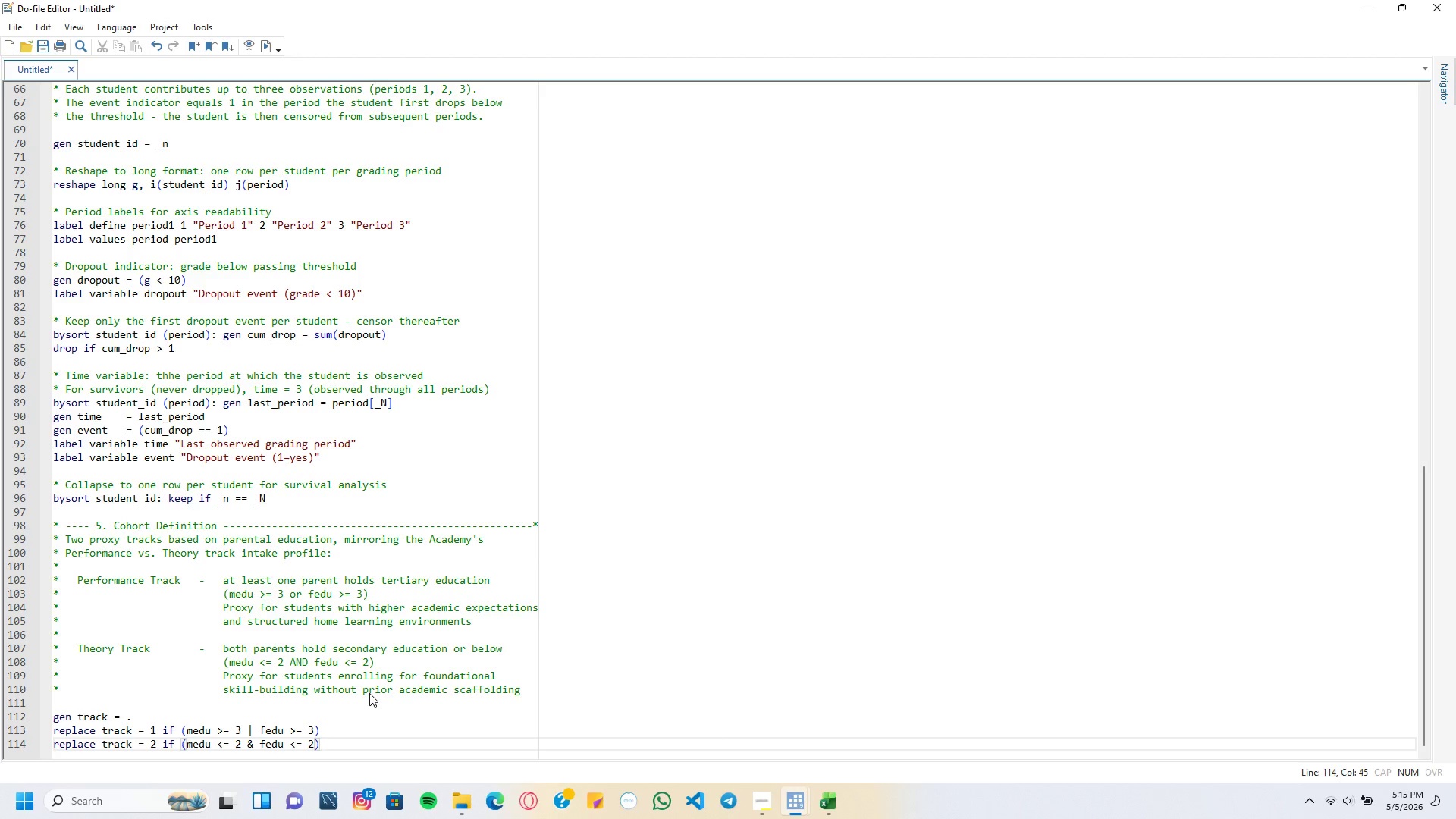 
key(Enter)
 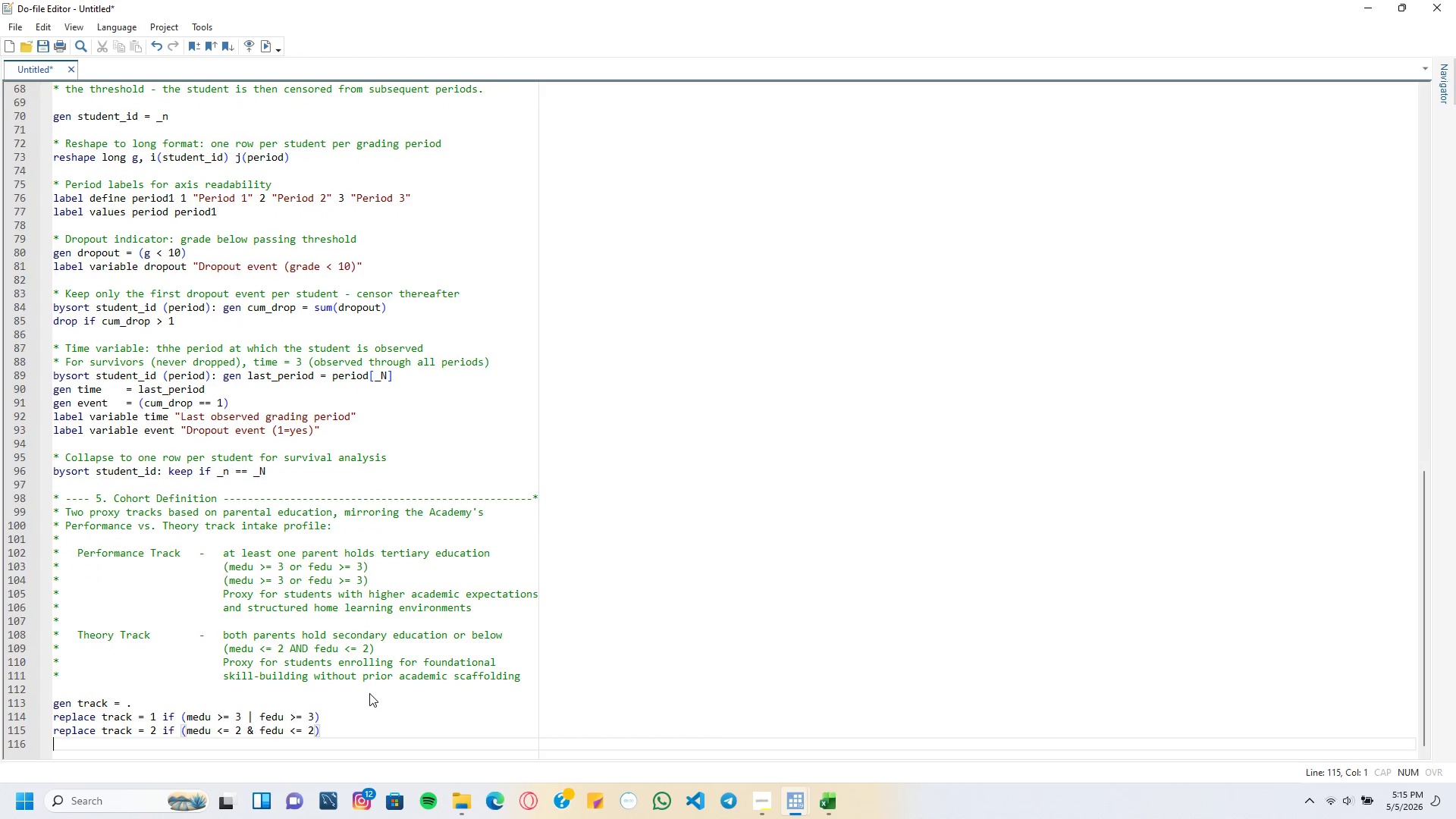 
key(Enter)
 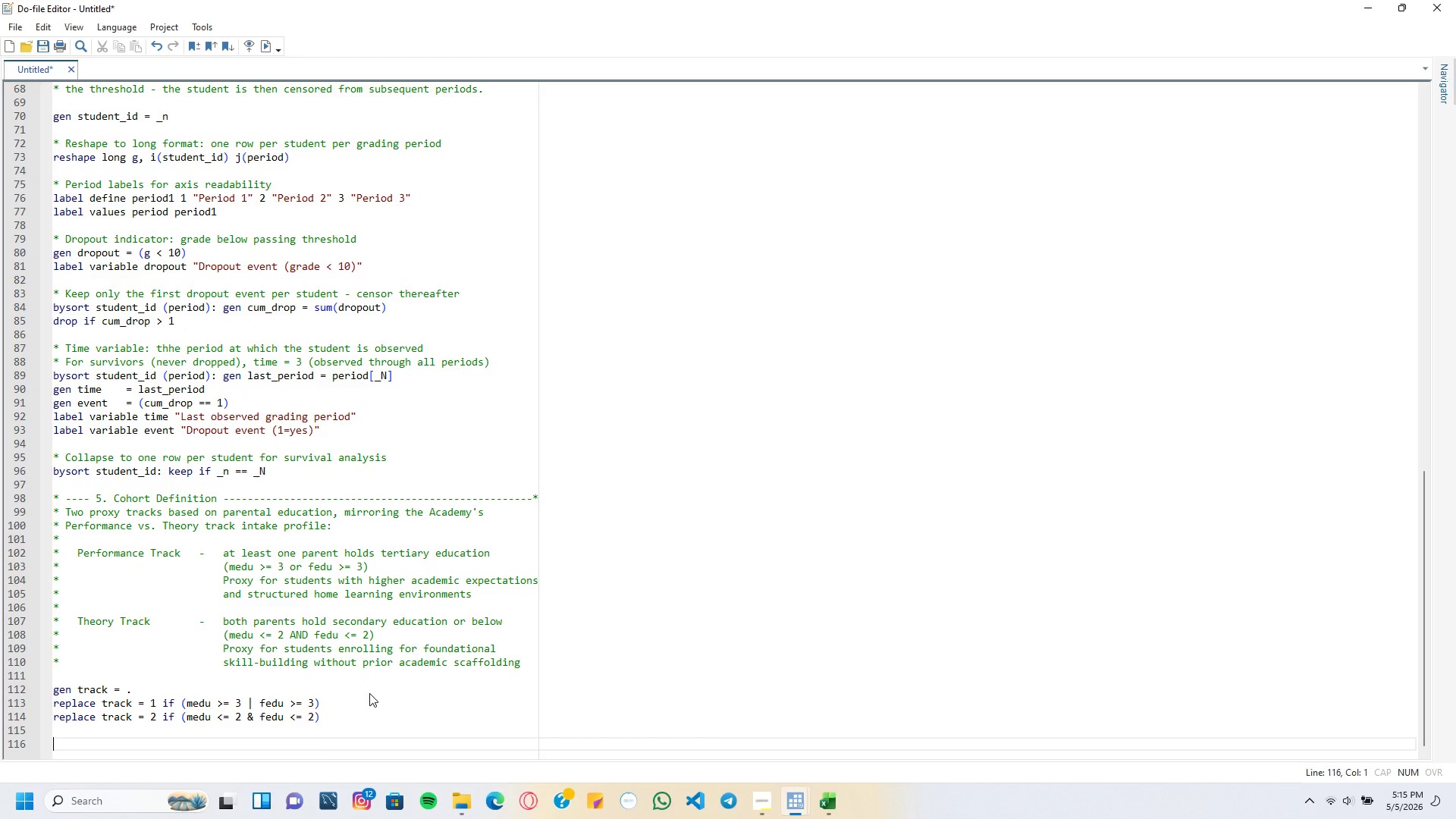 
type(label define tracj)
key(Backspace)
type(k1 1 "Performance Track)
 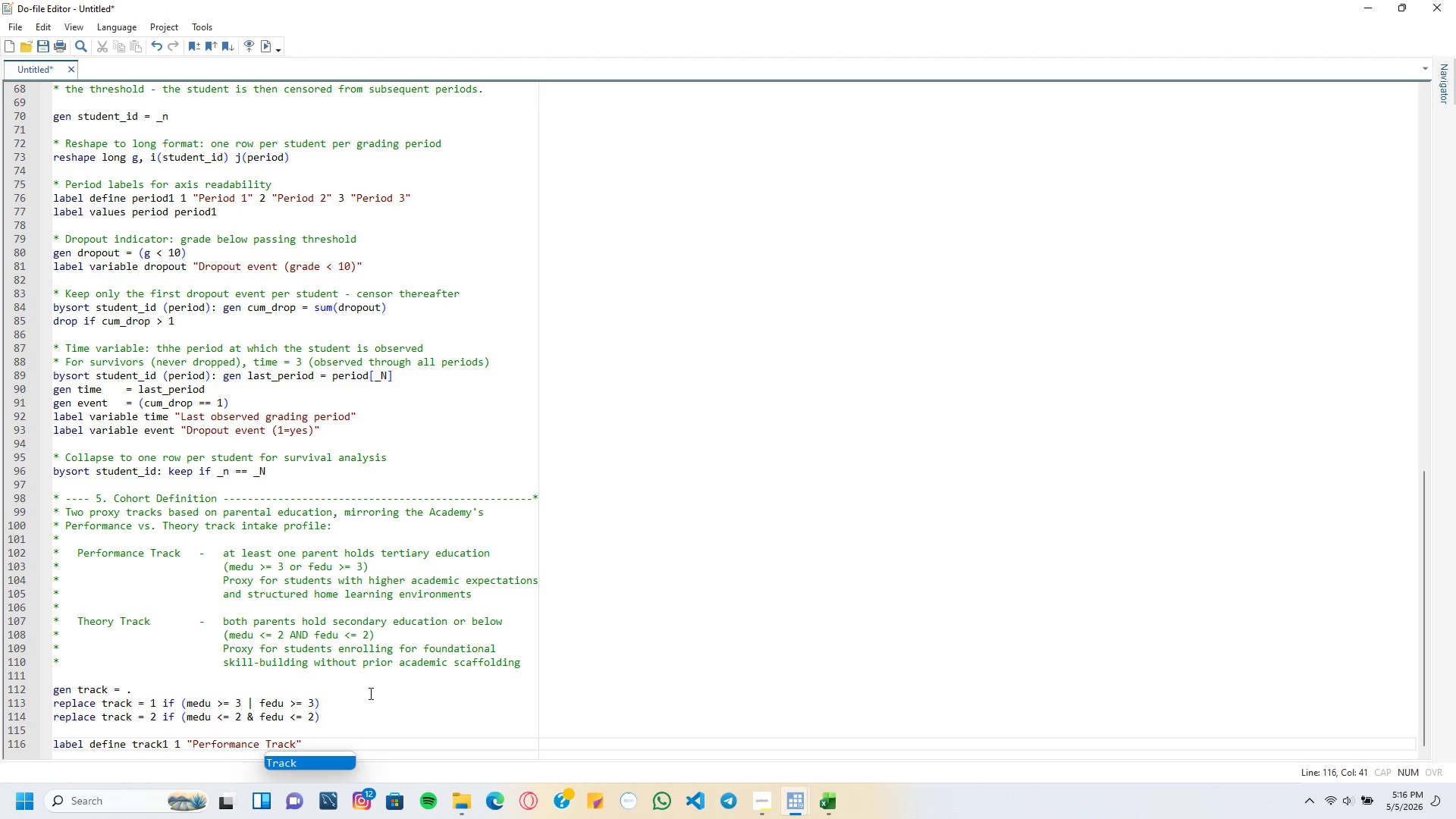 
key(ArrowRight)
 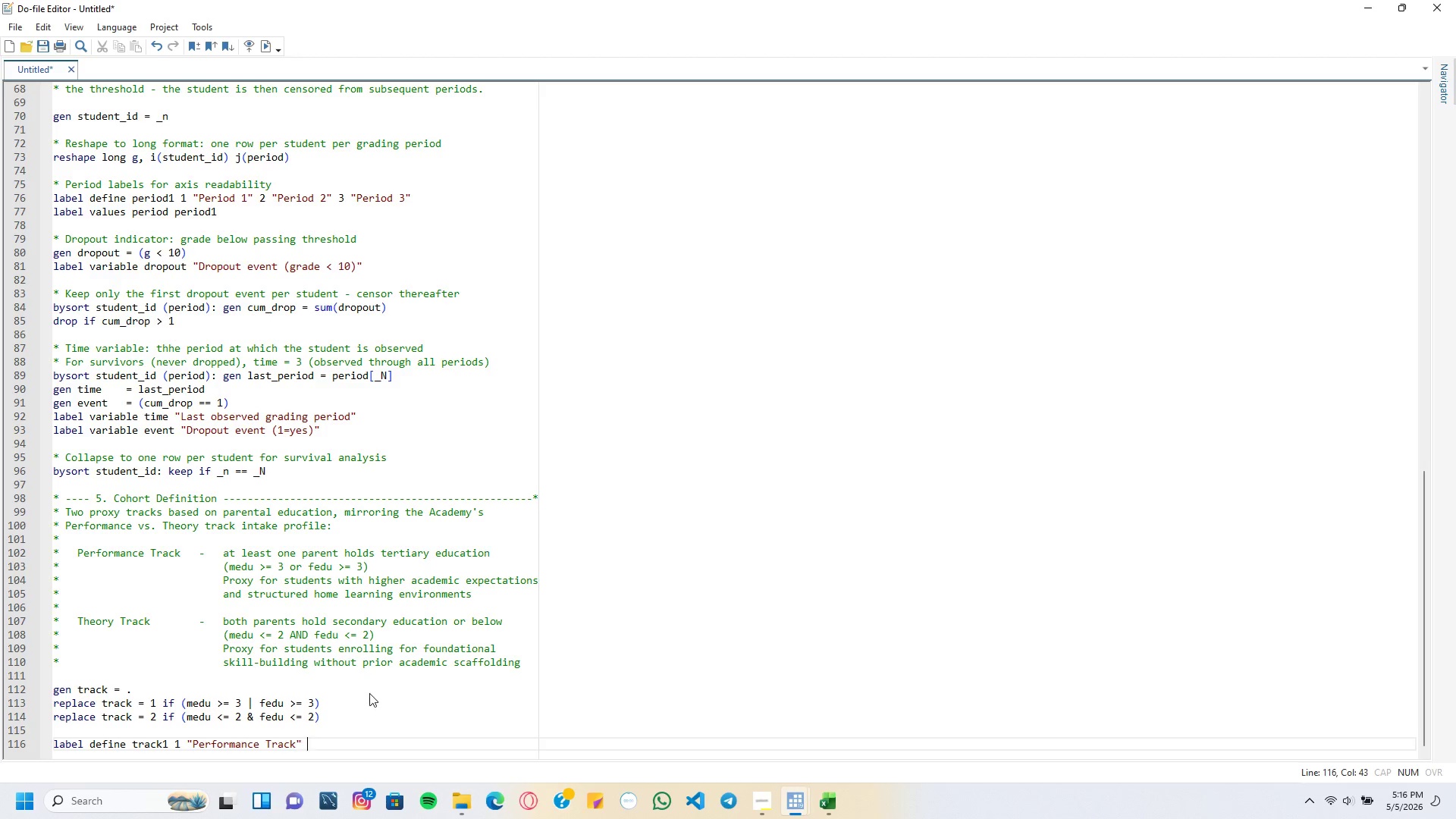 
type( 2 "Theory Track)
 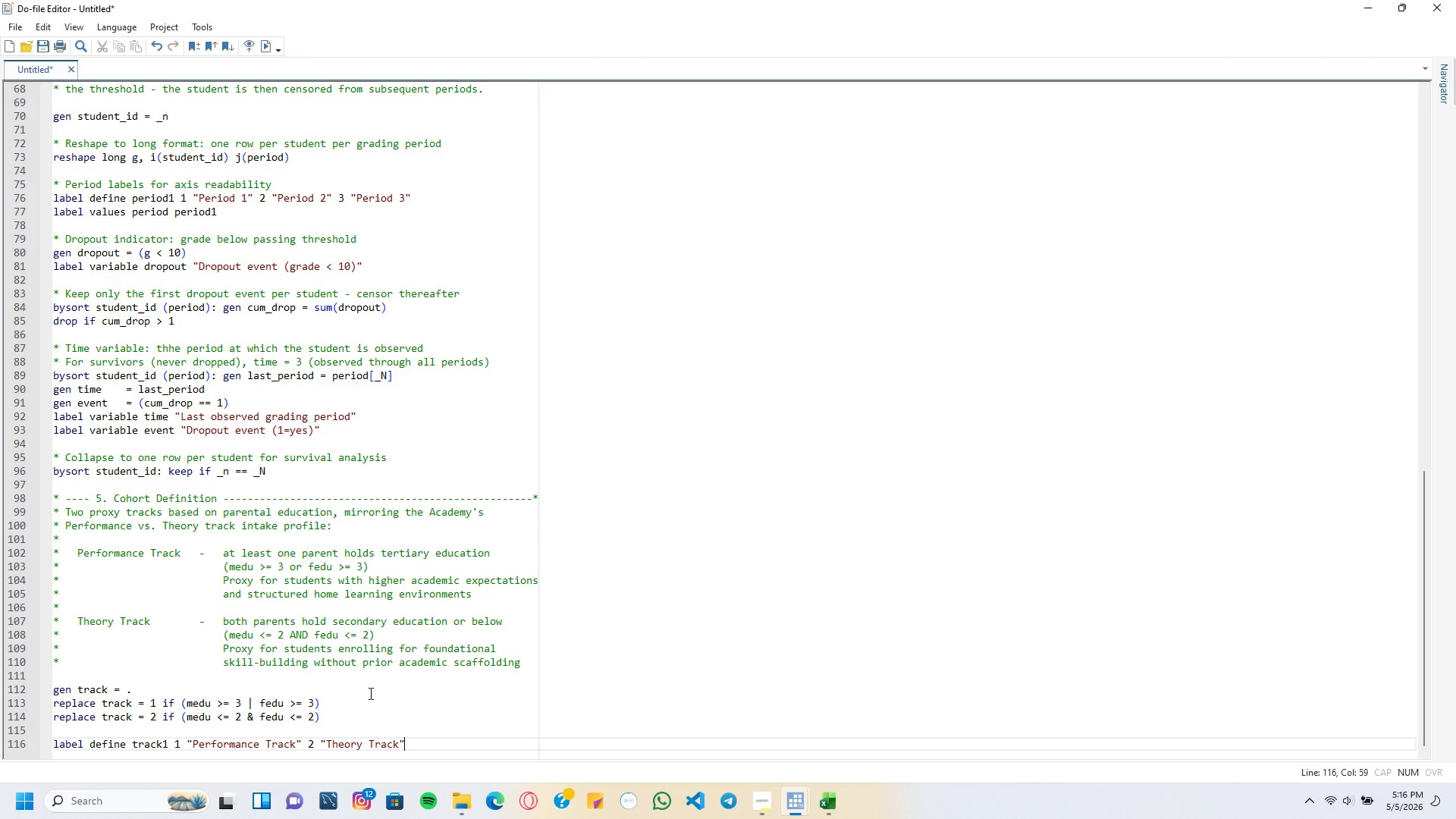 
 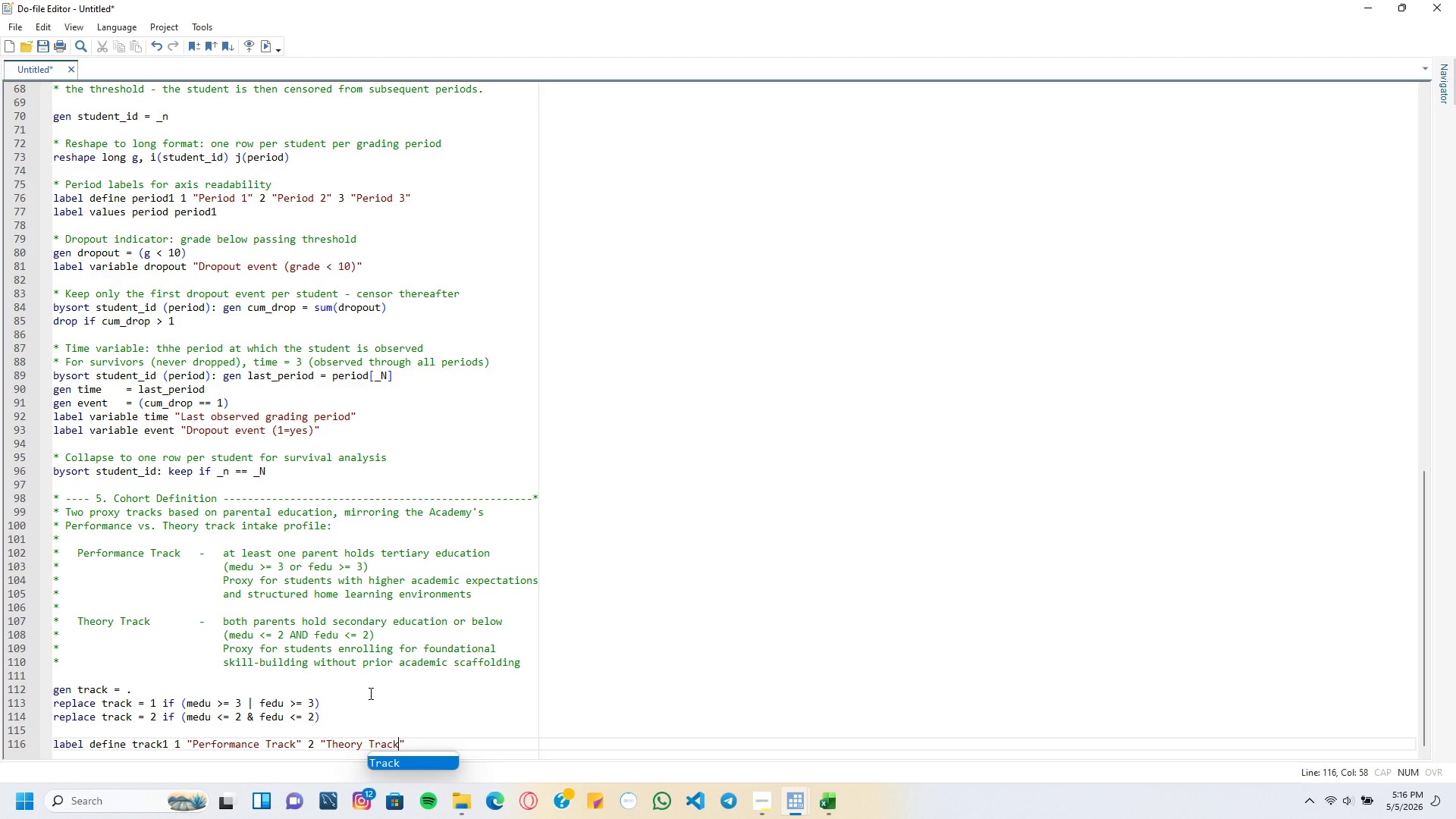 
key(ArrowRight)
 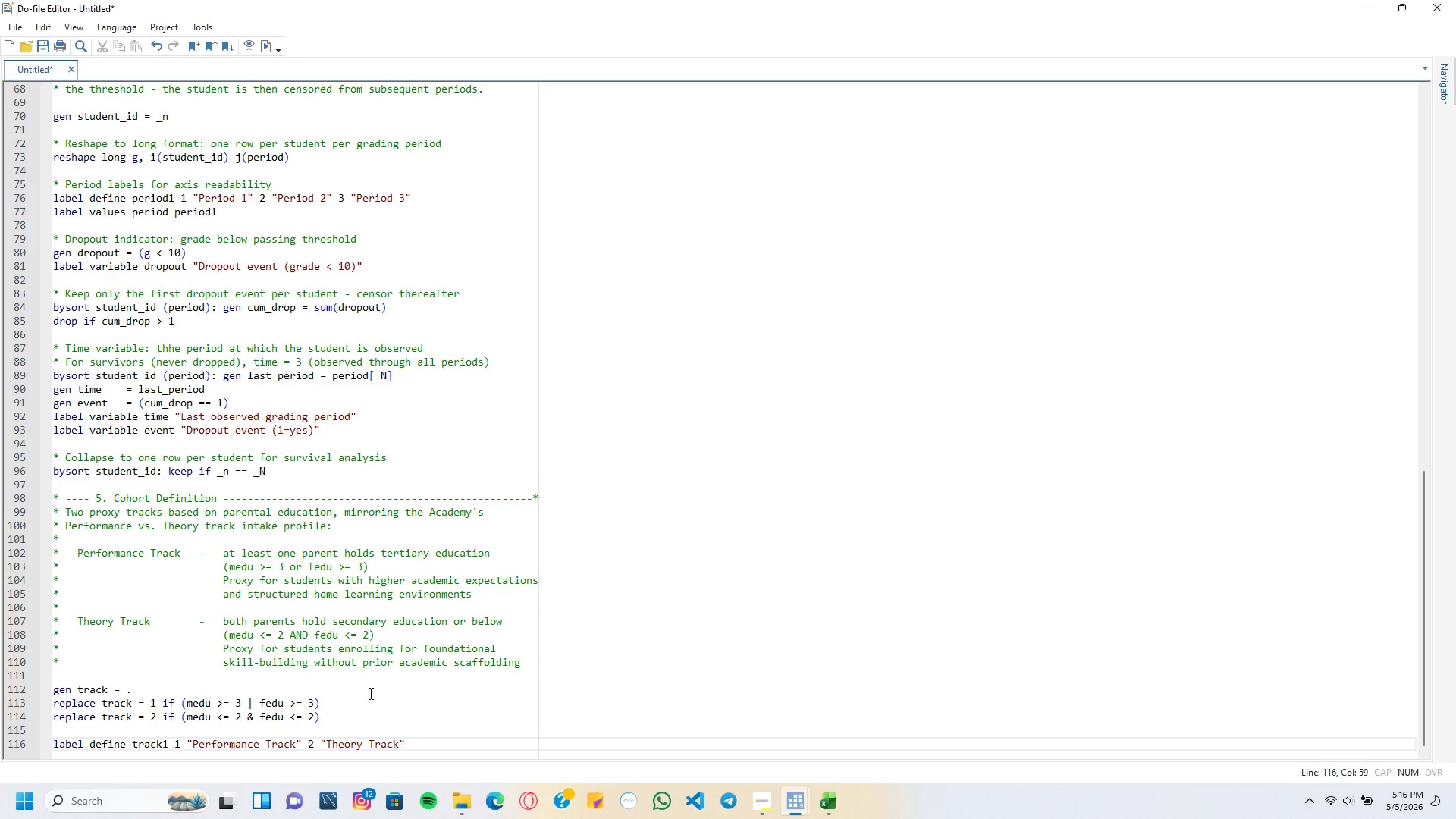 
key(Enter)
 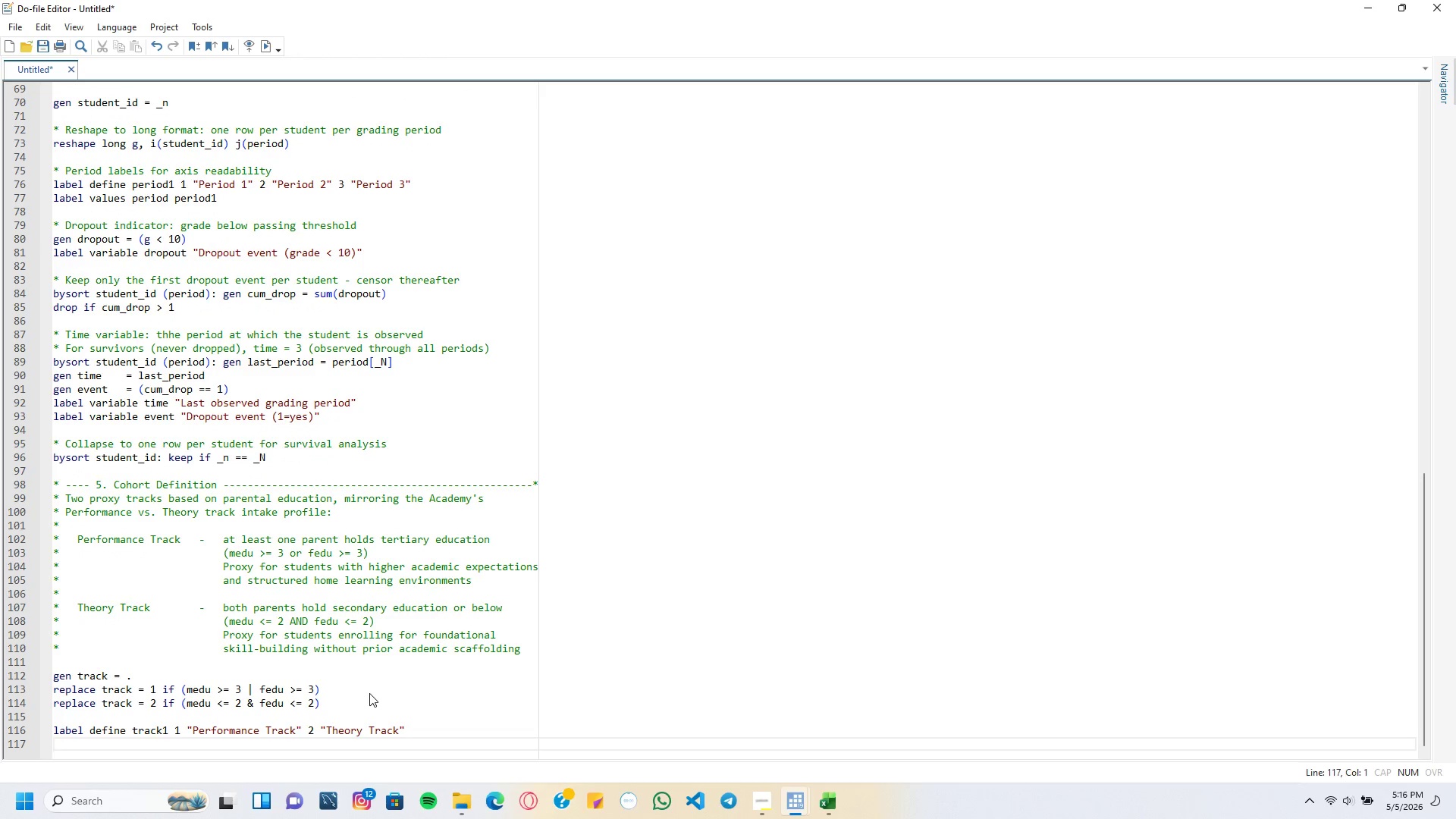 
type(label values track track1)
 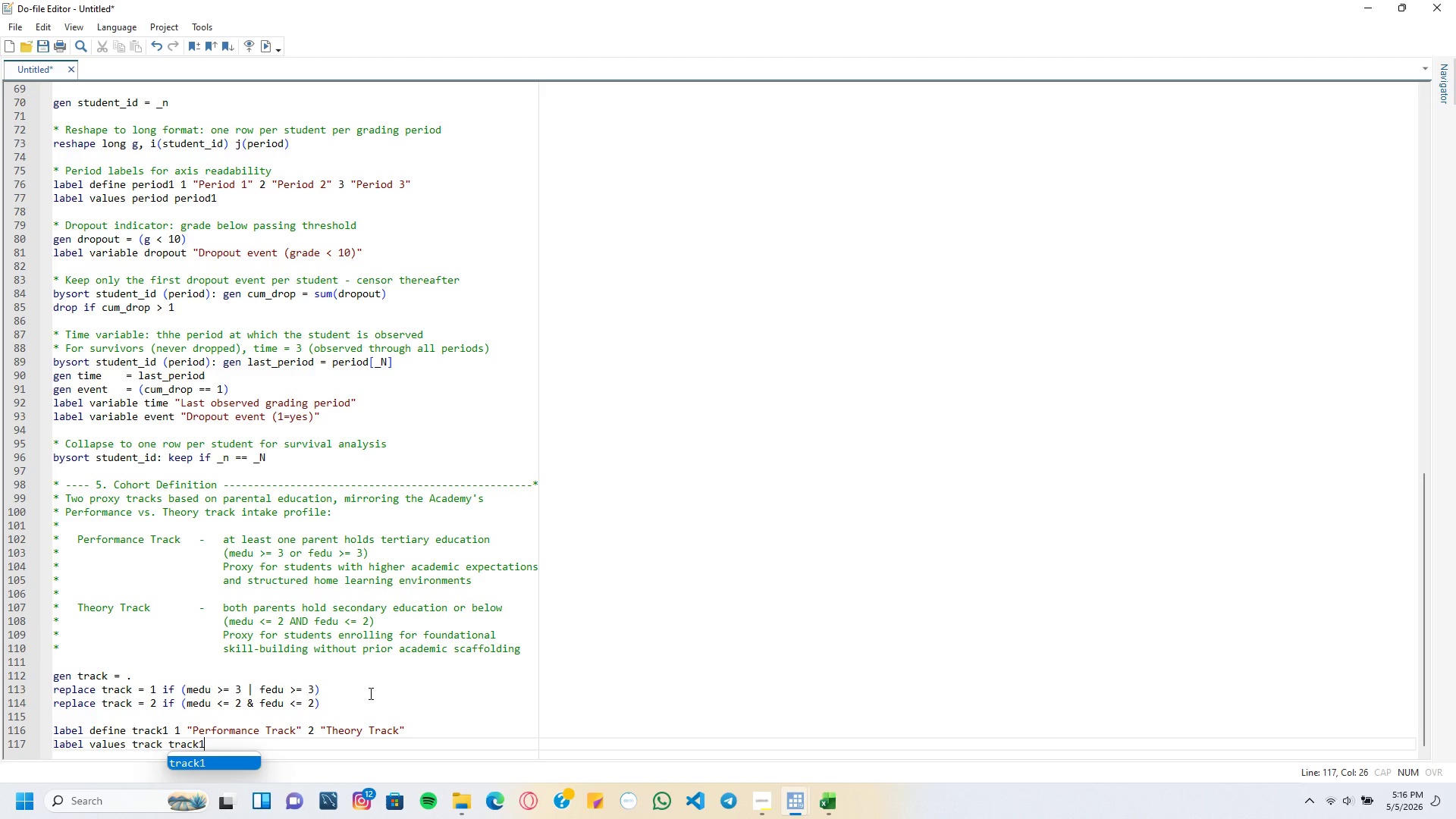 
key(Enter)
 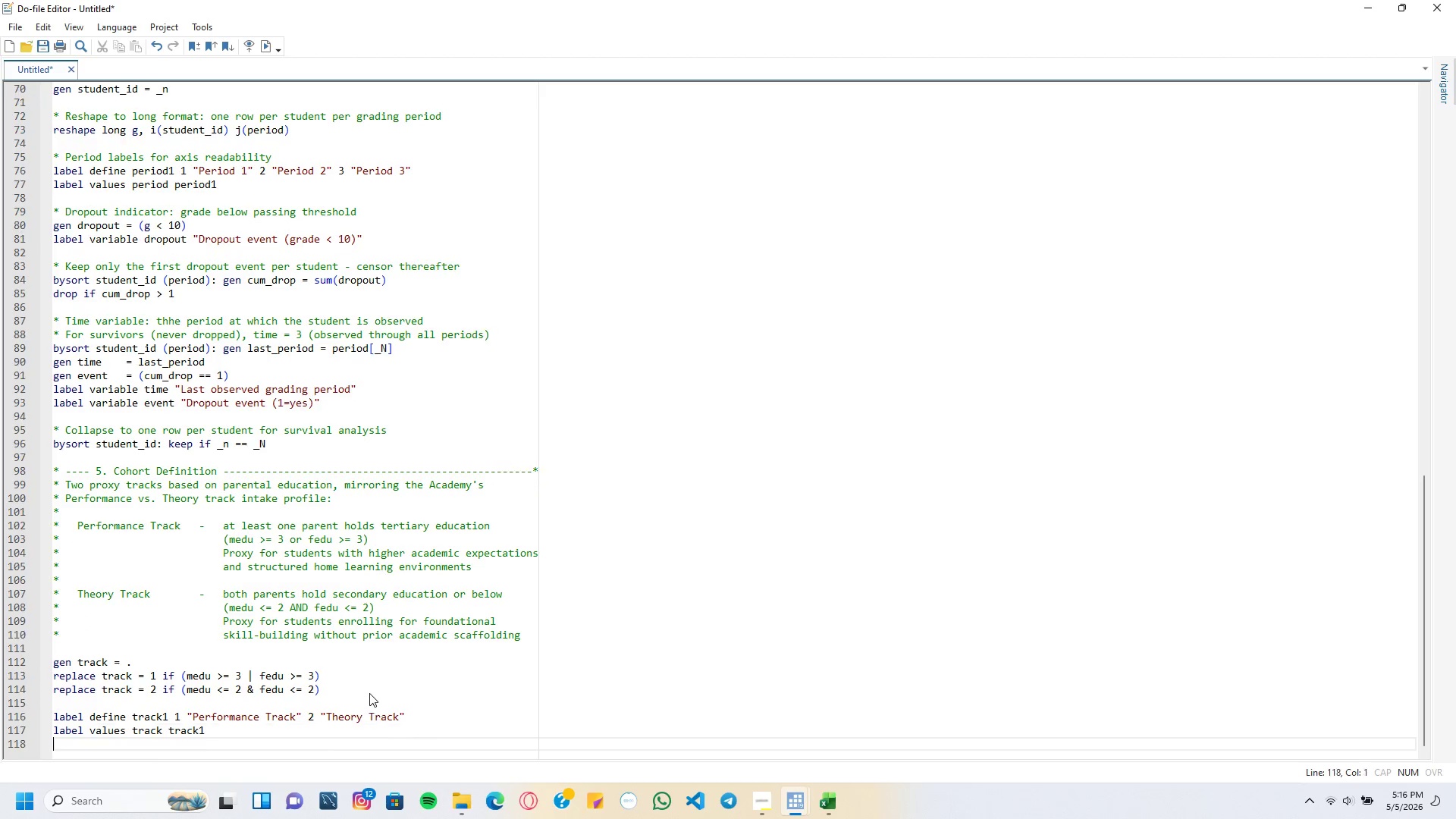 
key(Enter)
 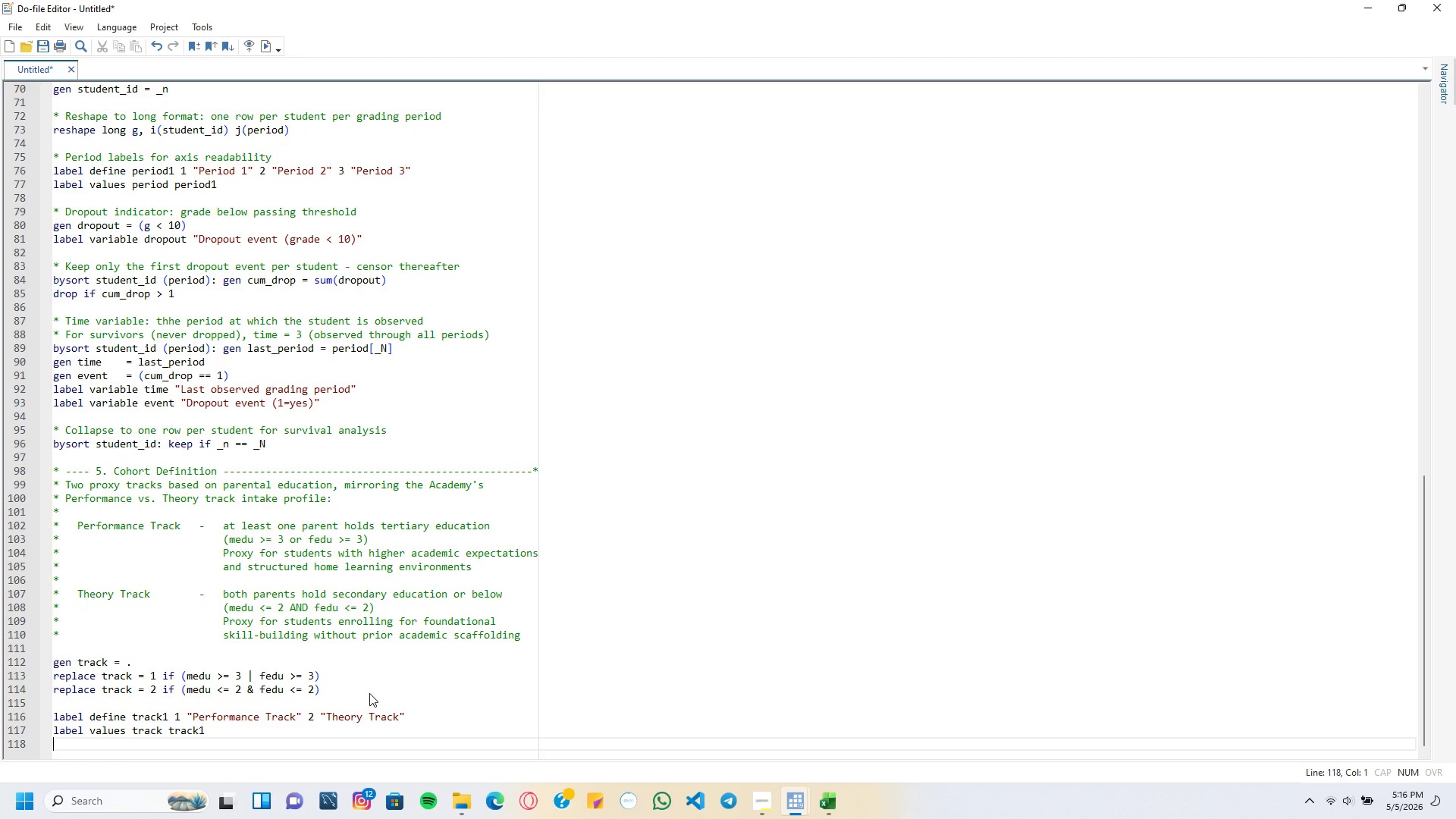 
key(D)
 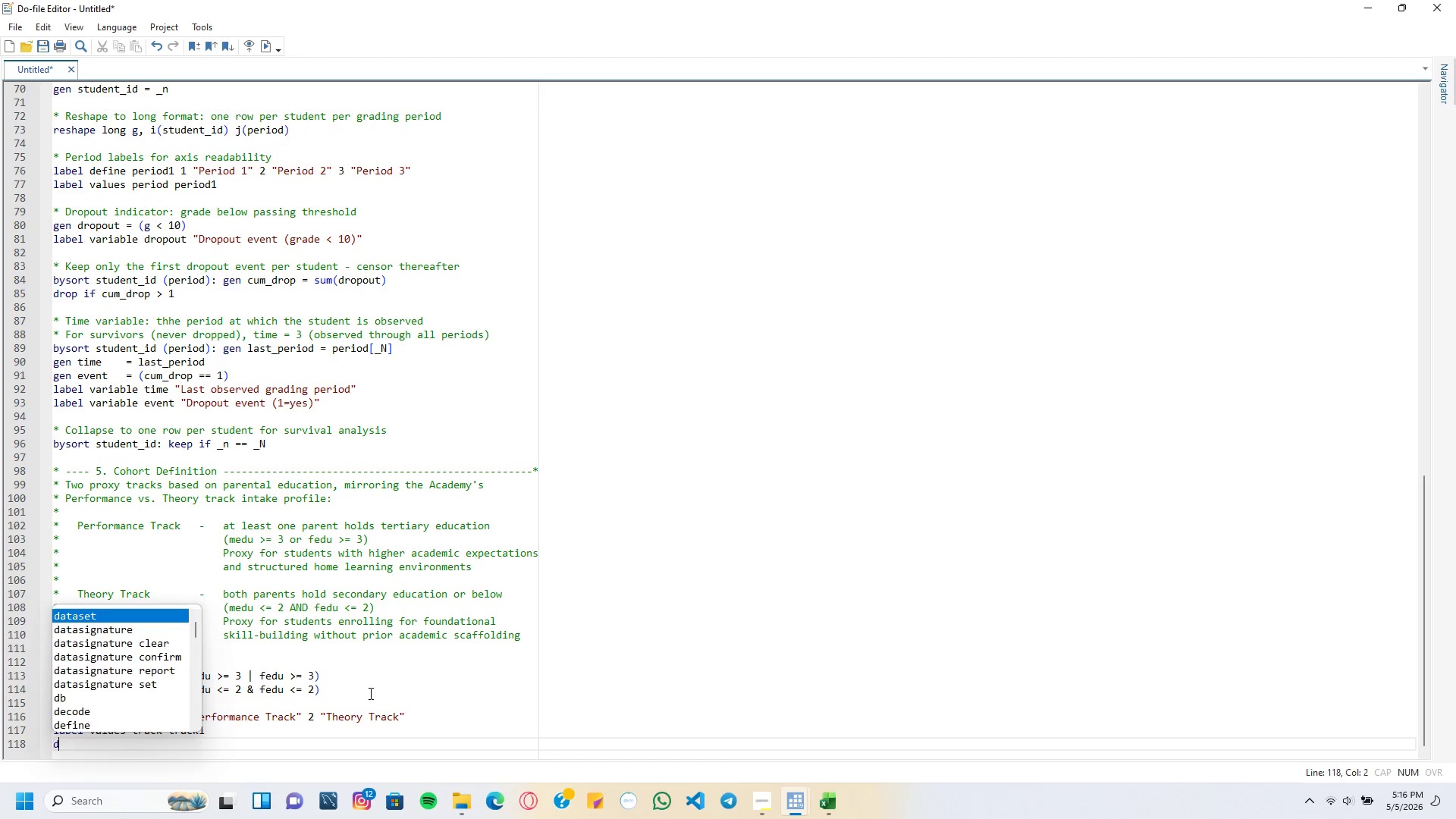 
key(Backspace)
 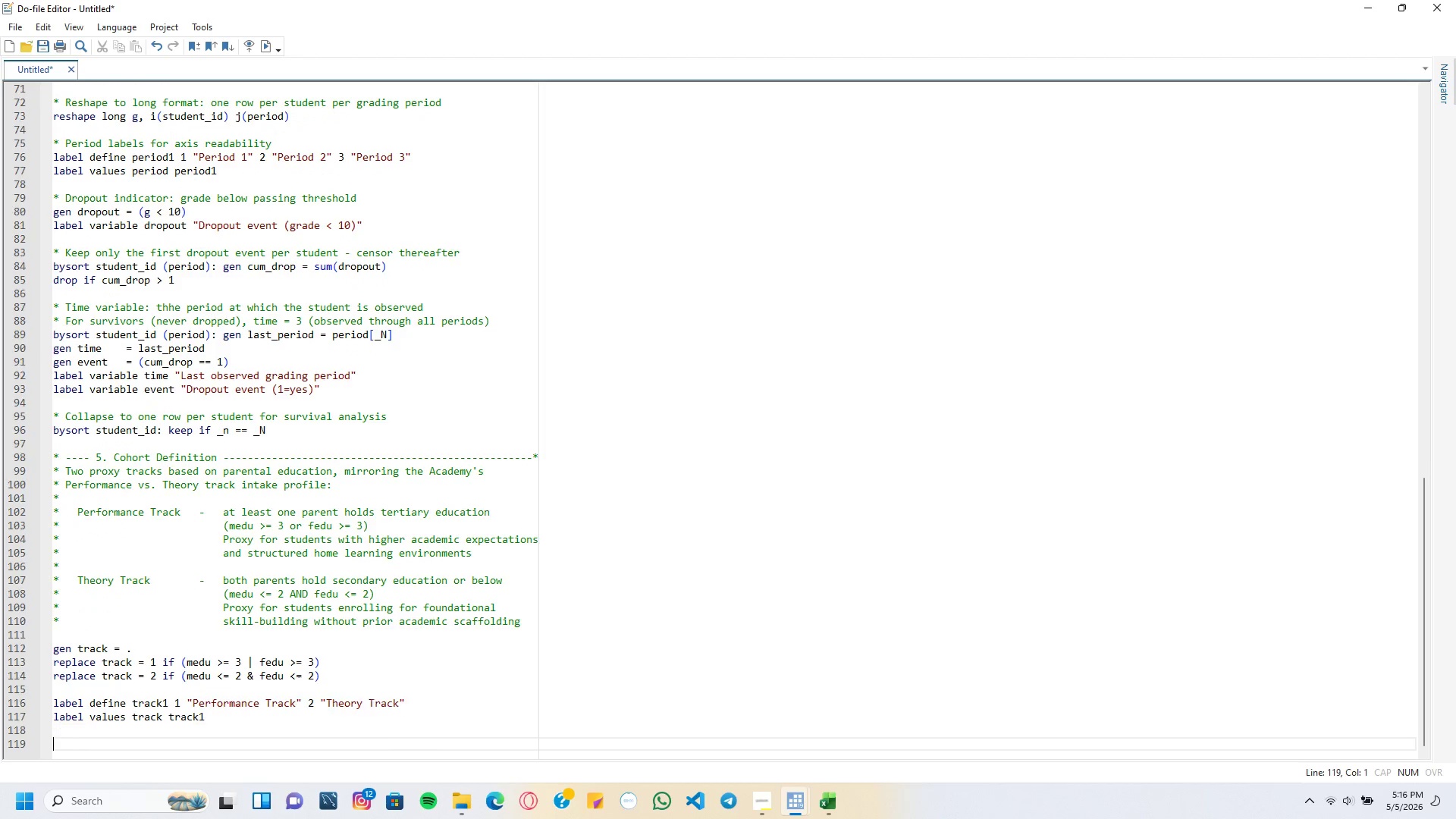 
key(Enter)
 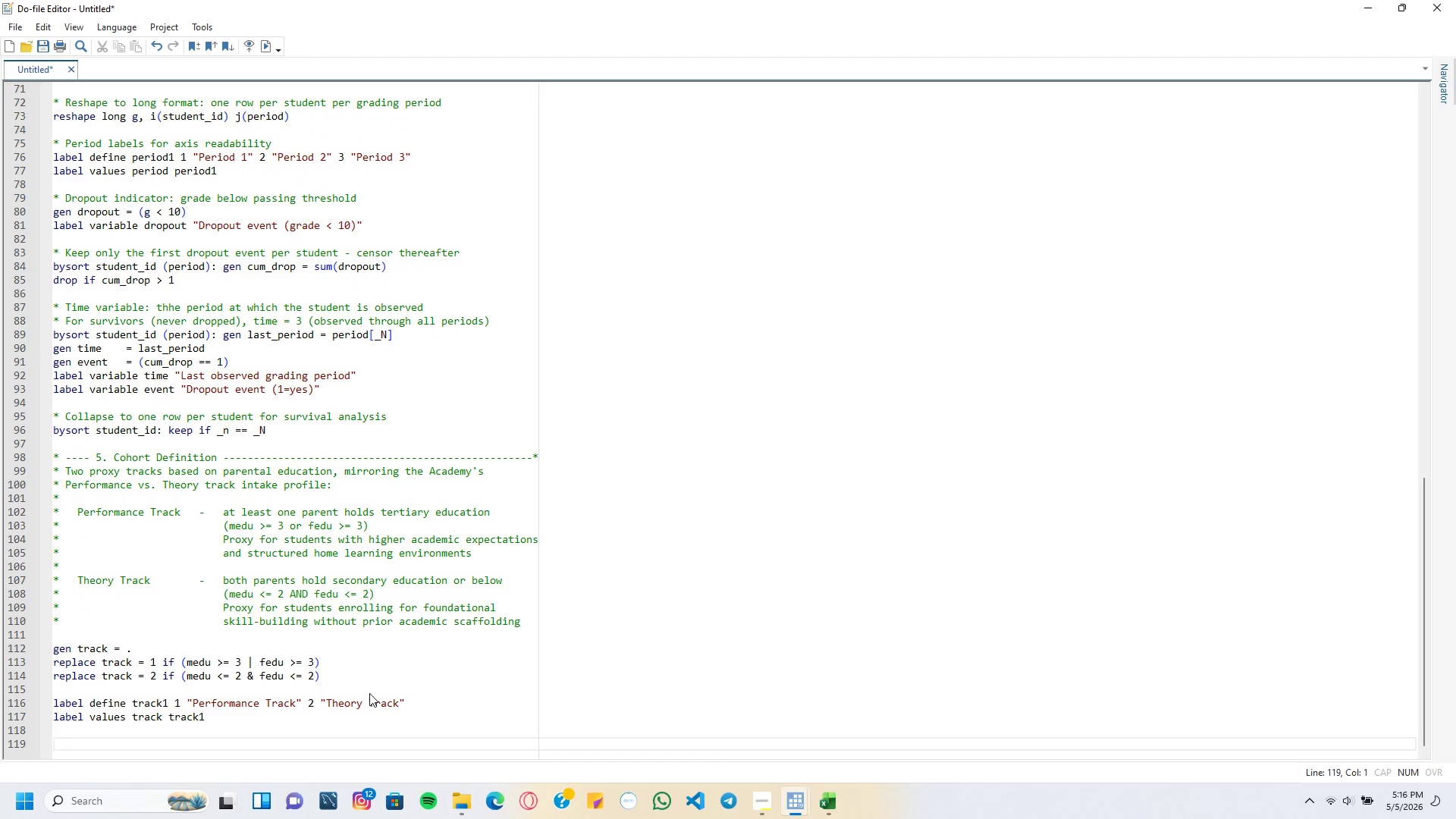 
type(drop if missing(track1)
 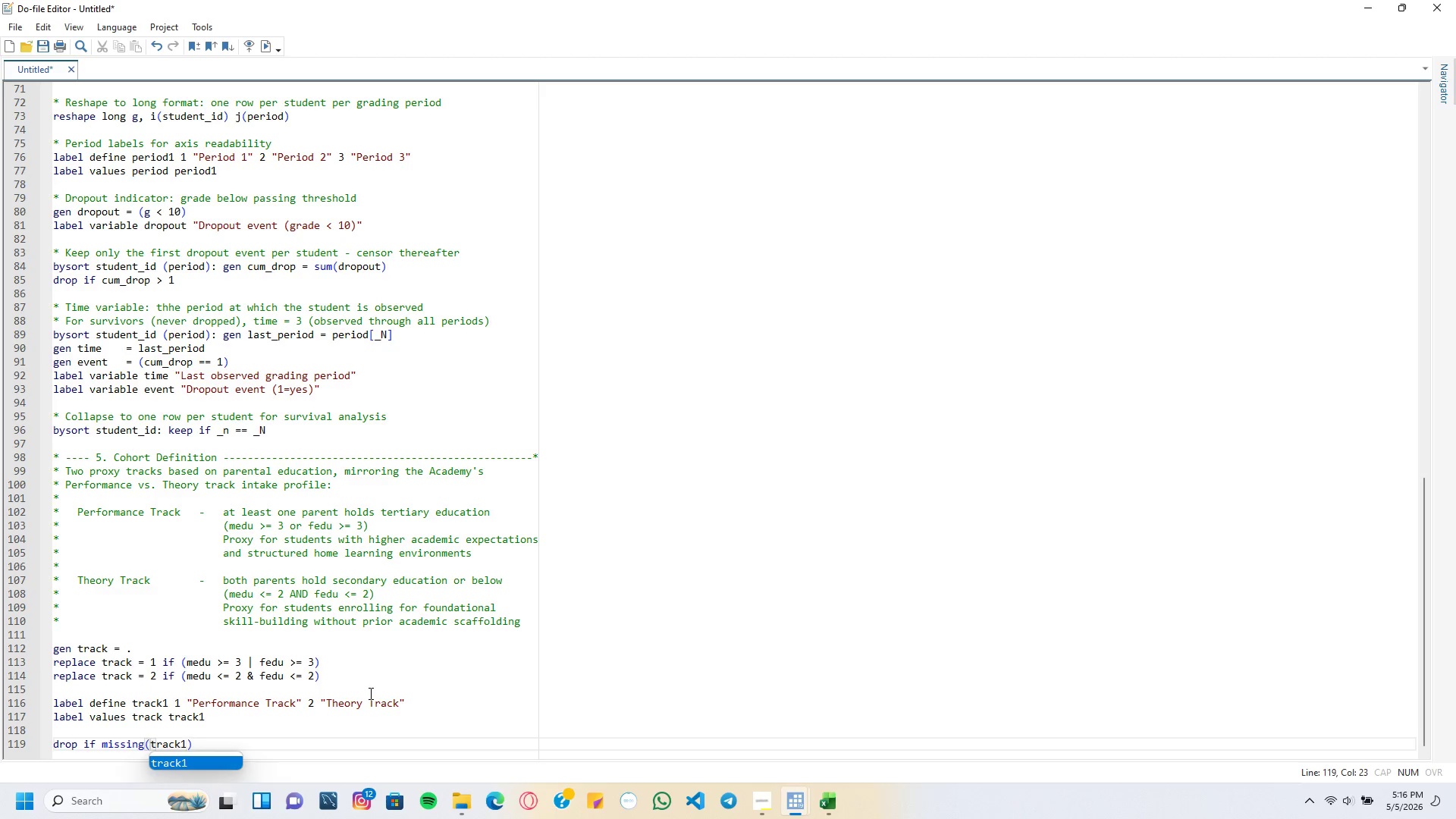 
key(ArrowRight)
 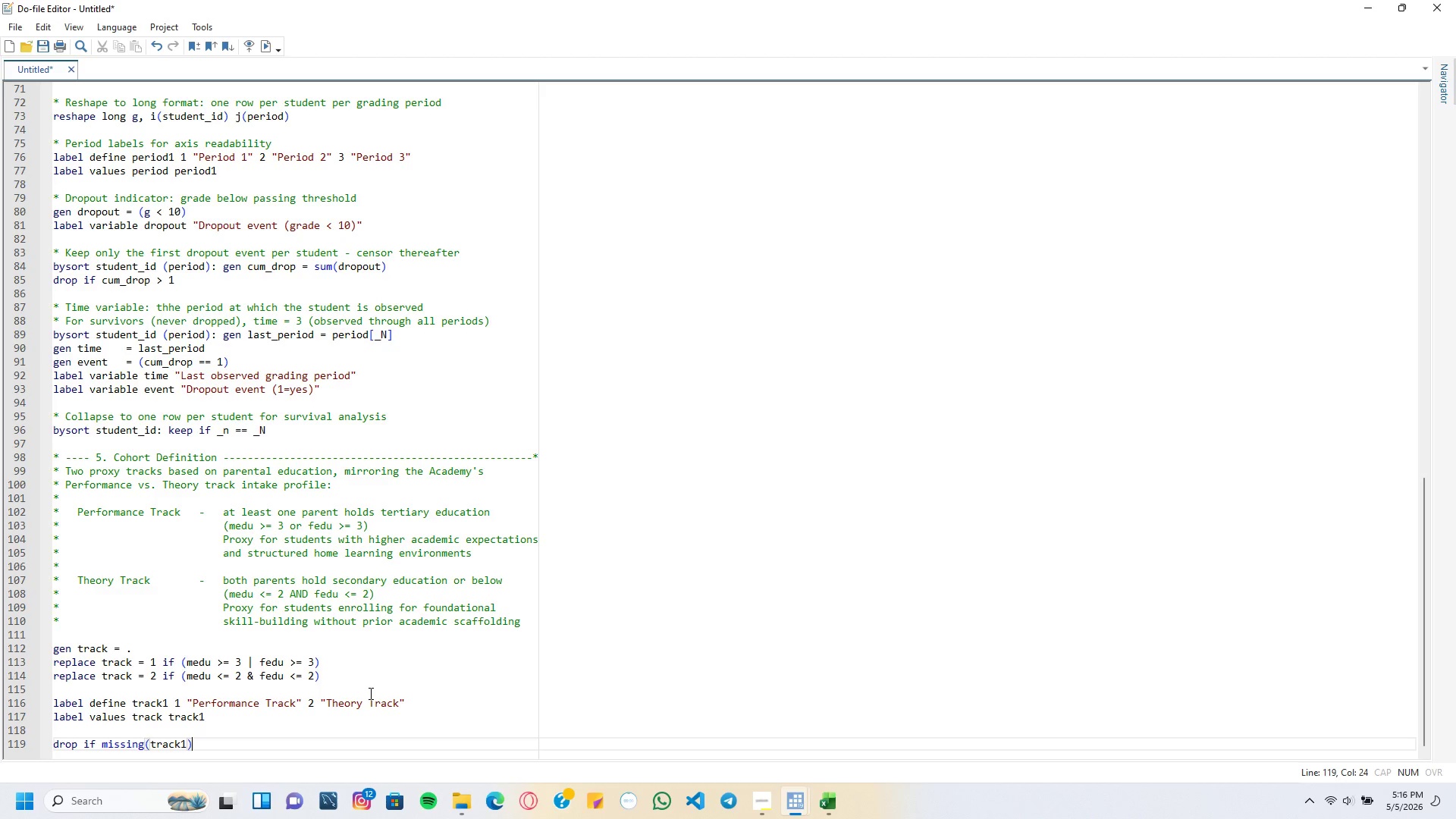 
wait(13.7)
 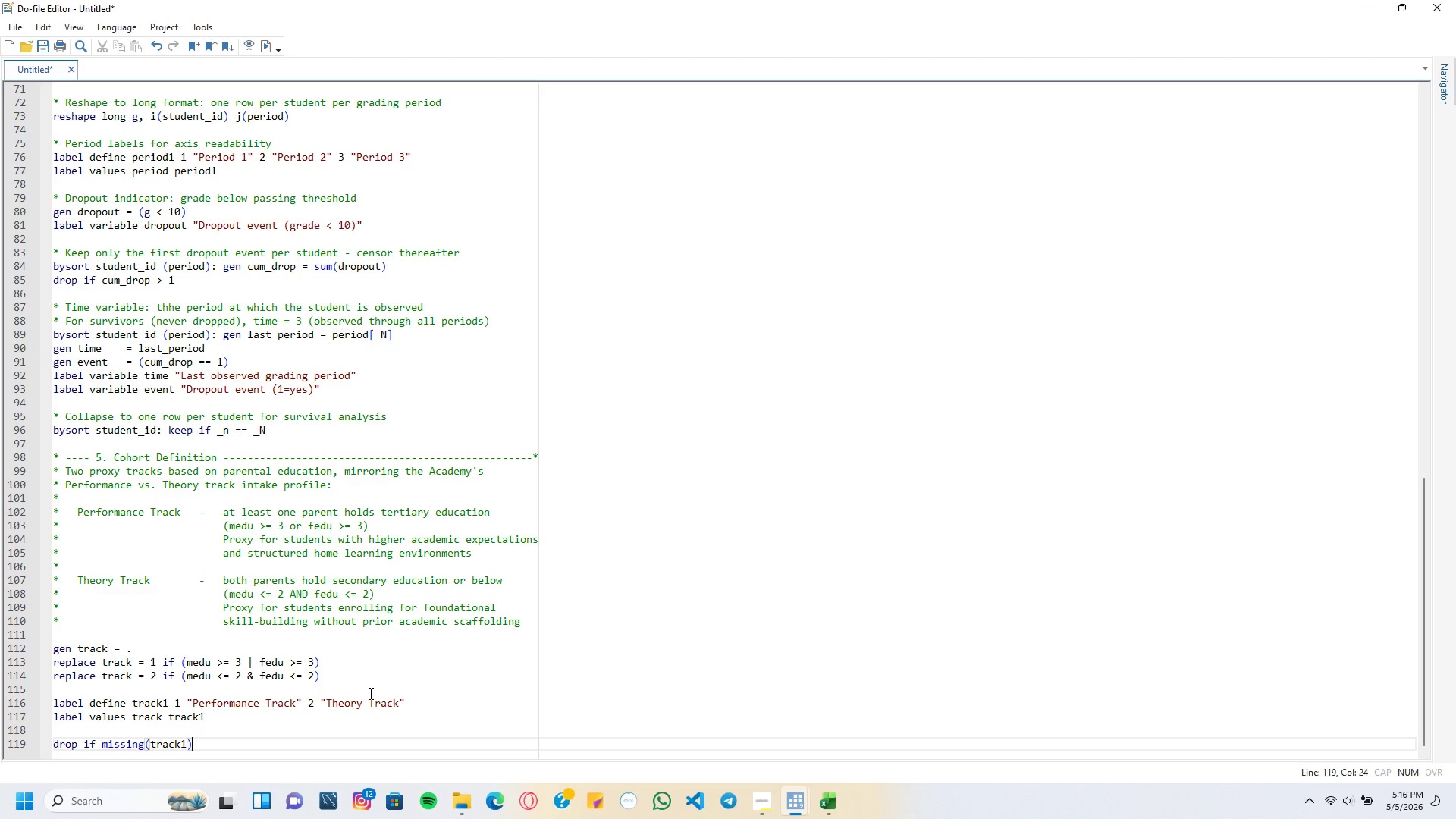 
key(Enter)
 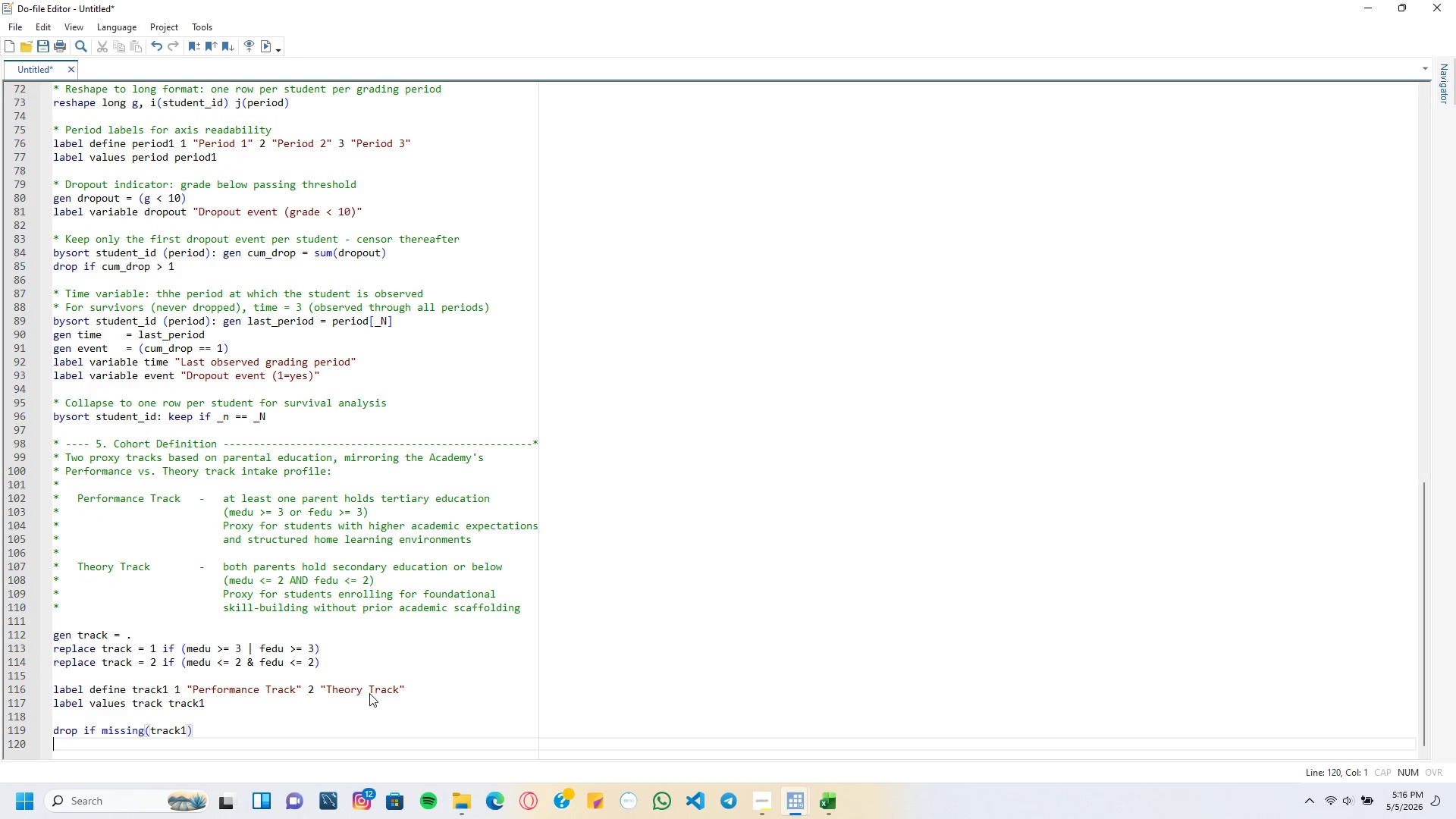 
key(Enter)
 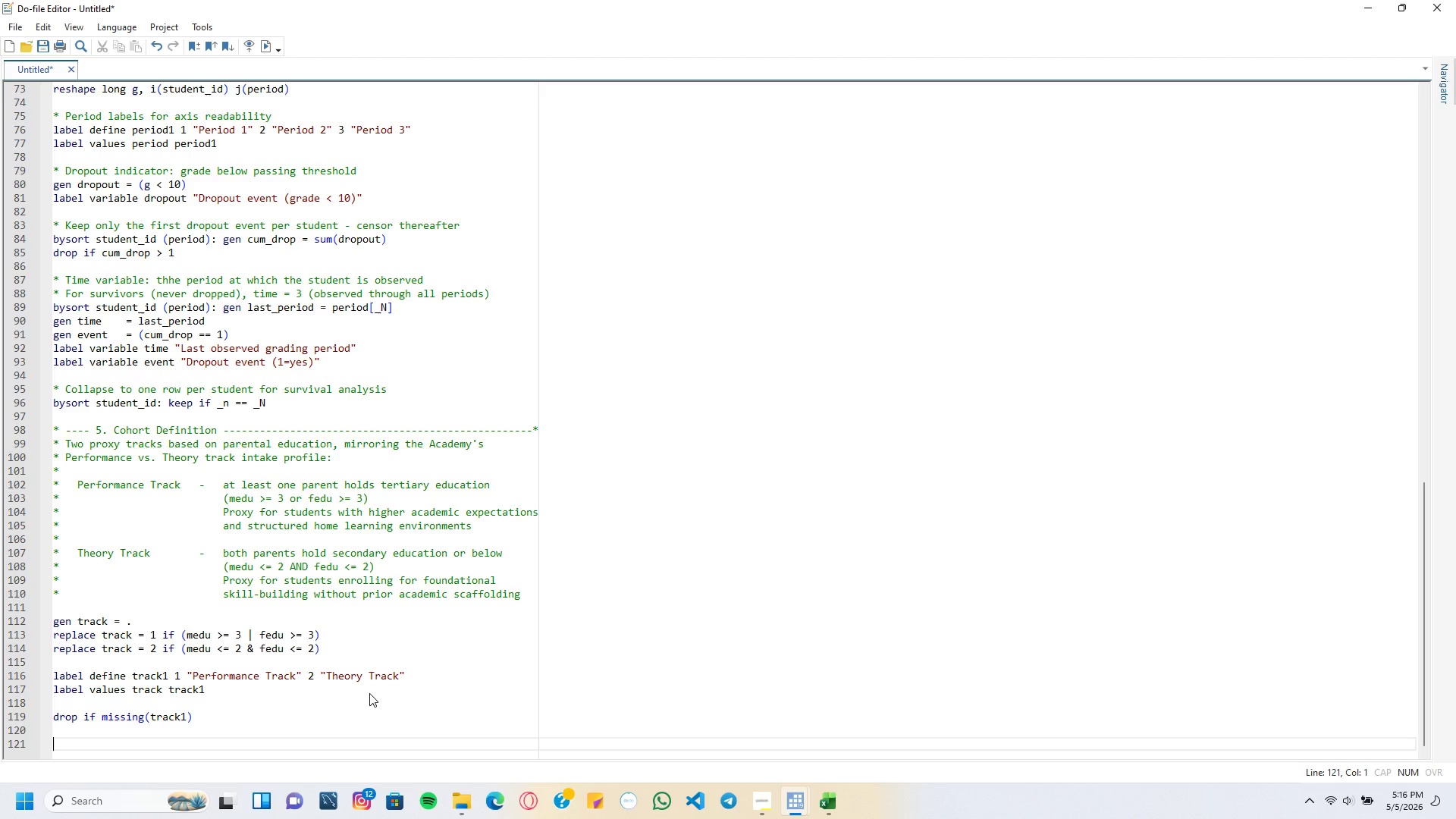 
type(* Confirm cohort sizes)
 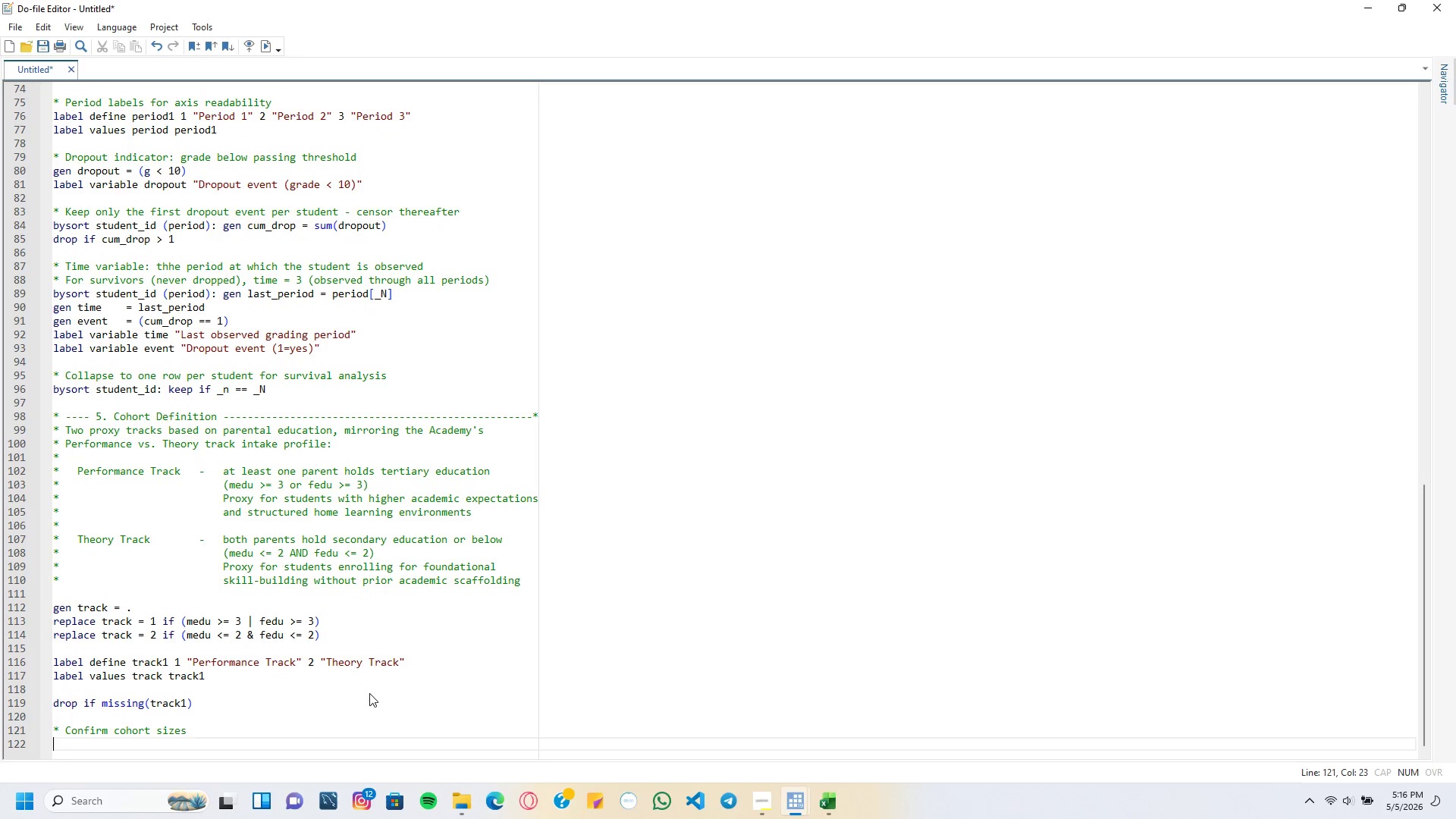 
key(Enter)
 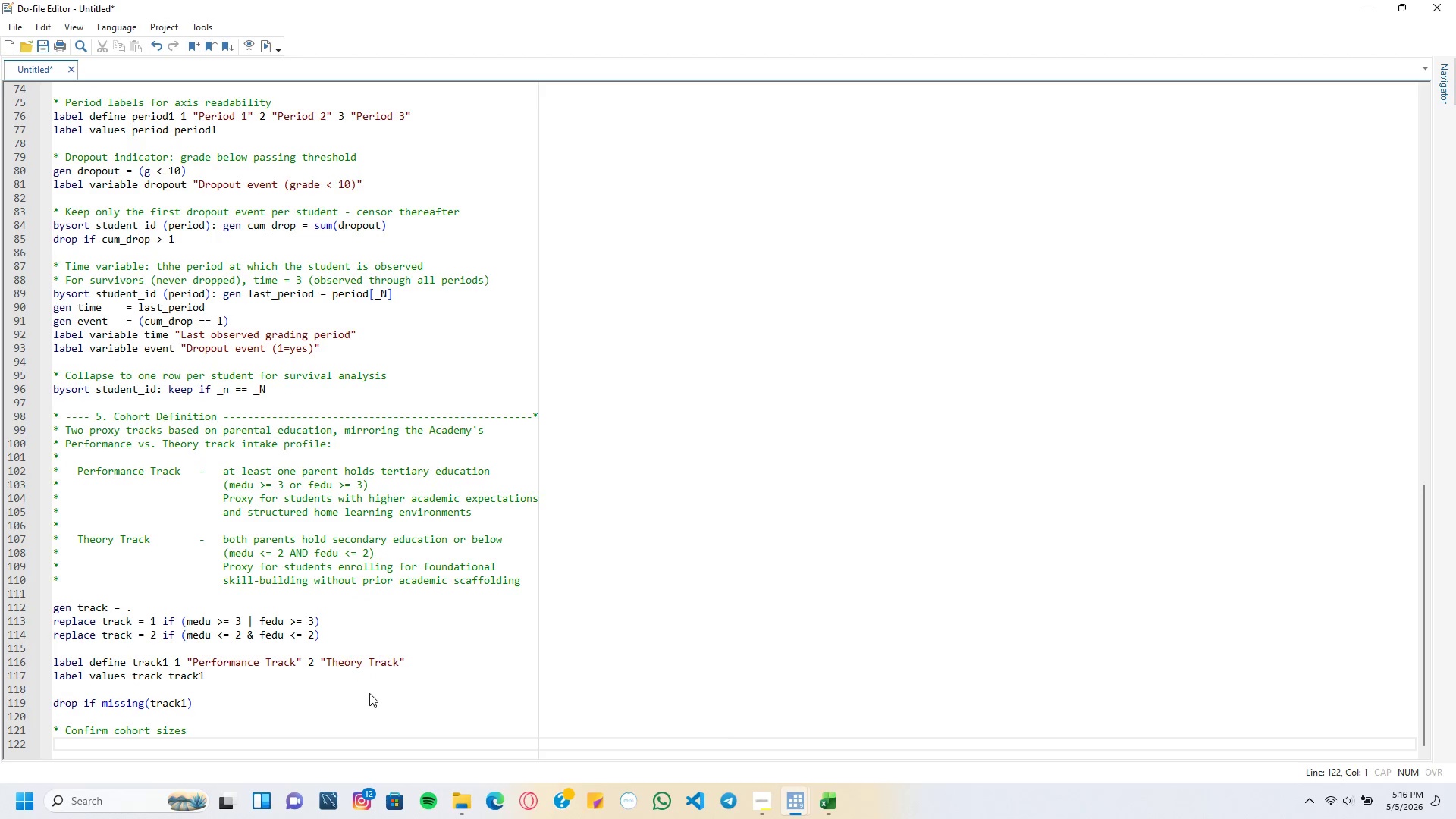 
type(i)
key(Backspace)
type(display _newline *=== co)
key(Backspace)
key(Backspace)
key(Backspace)
key(Backspace)
key(Backspace)
key(Backspace)
key(Backspace)
type("=== Cohort Sizes ===)
 